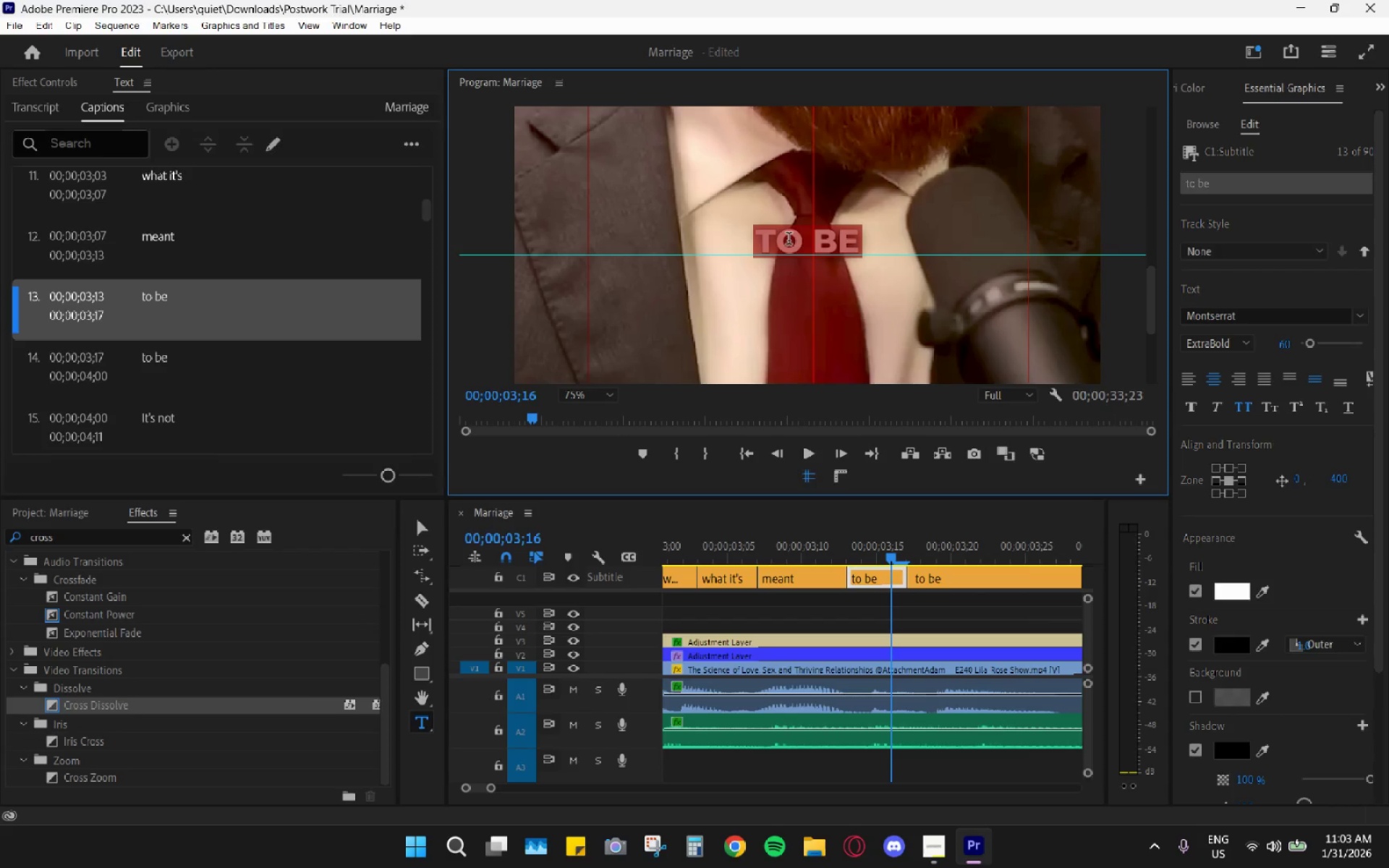 
left_click([799, 242])
 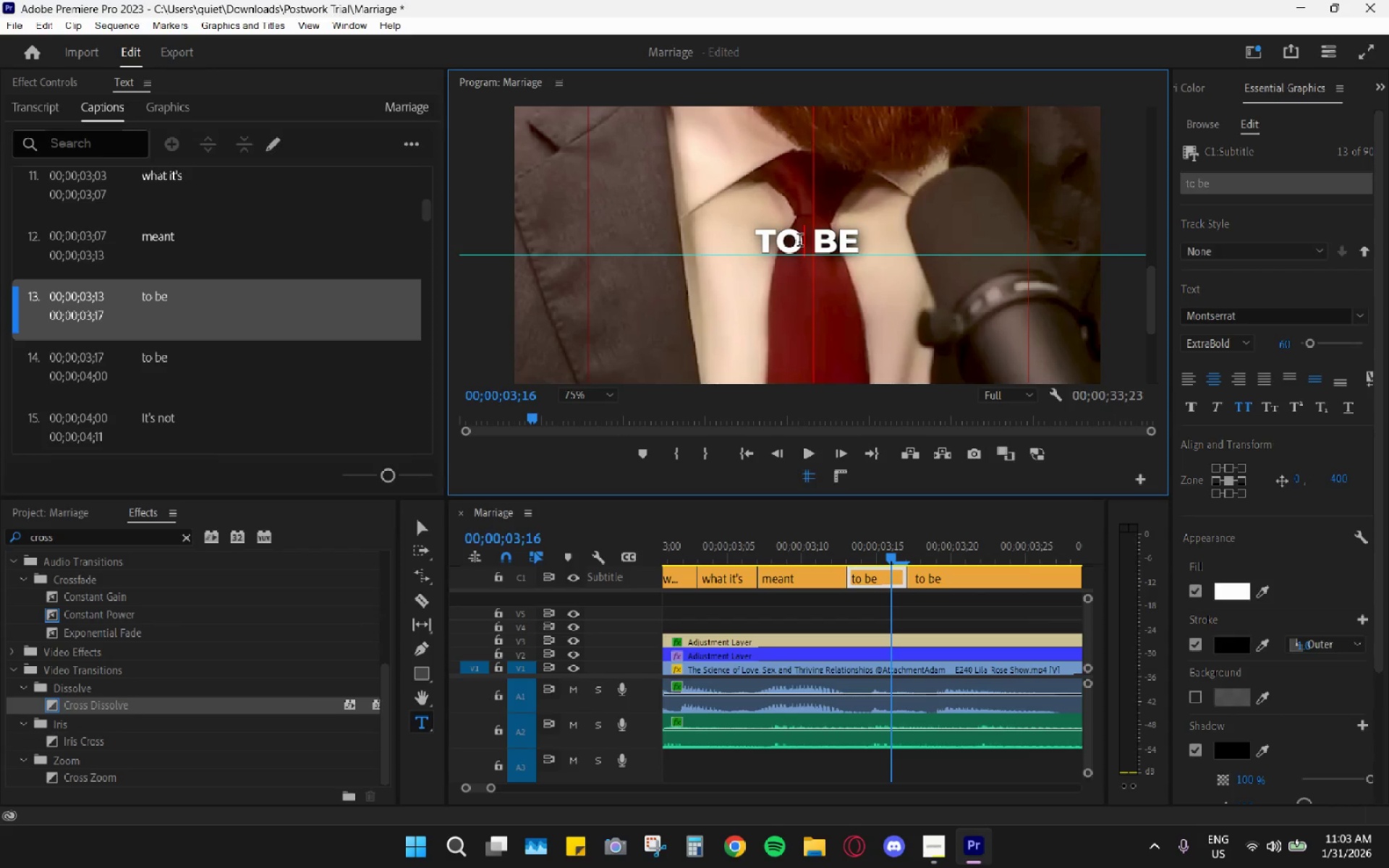 
left_click_drag(start_coordinate=[799, 242], to_coordinate=[743, 248])
 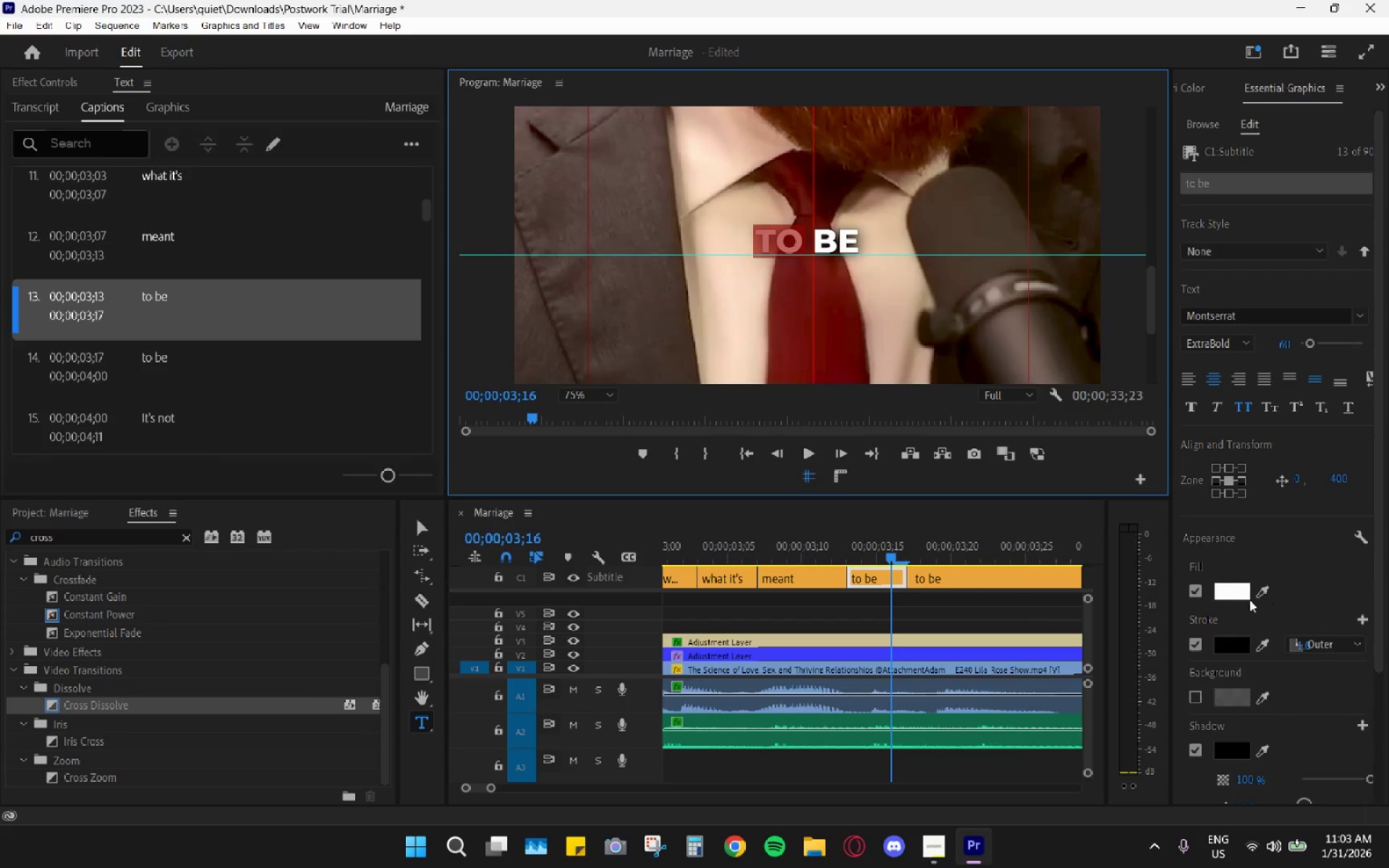 
left_click([1229, 592])
 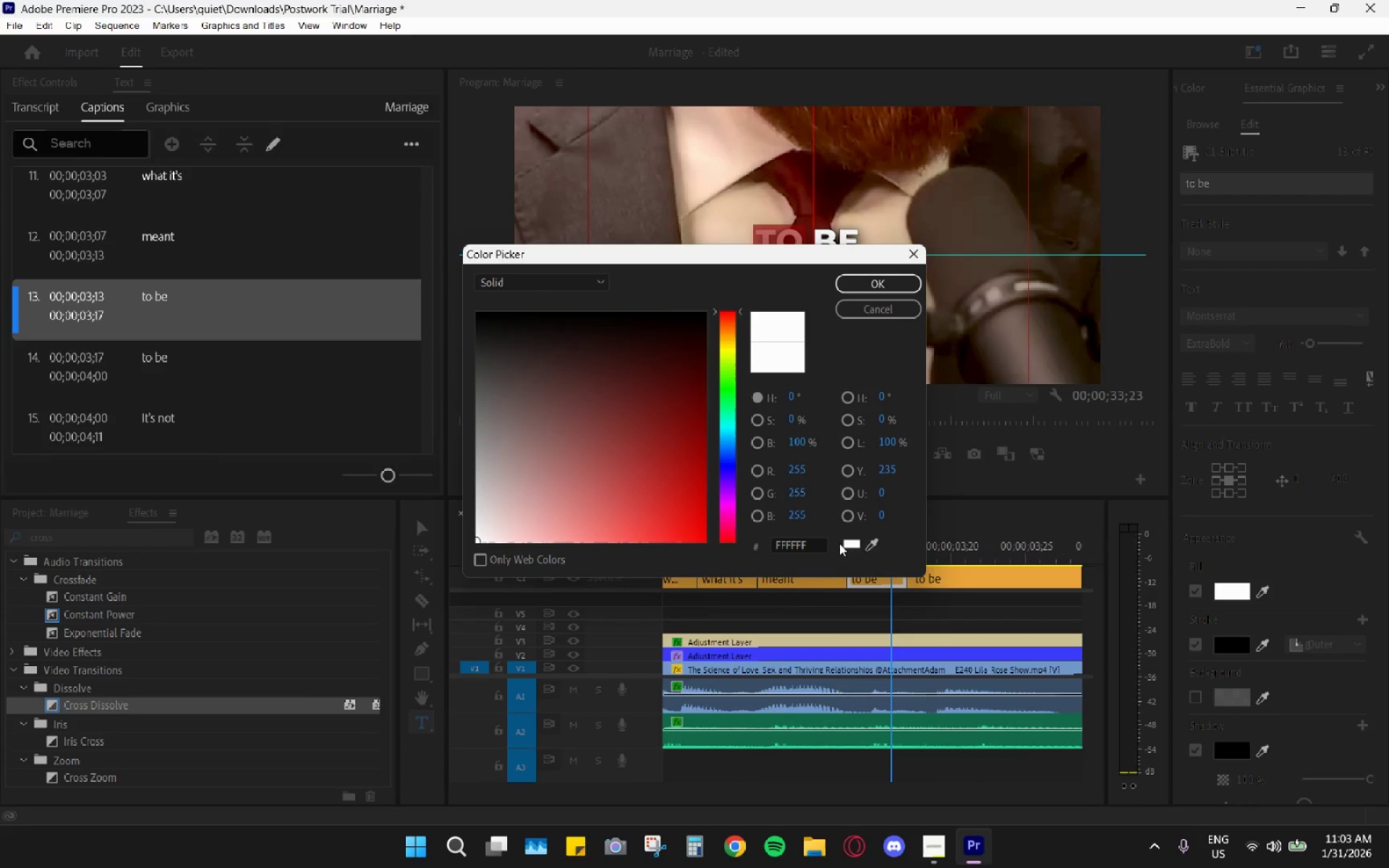 
left_click([807, 544])
 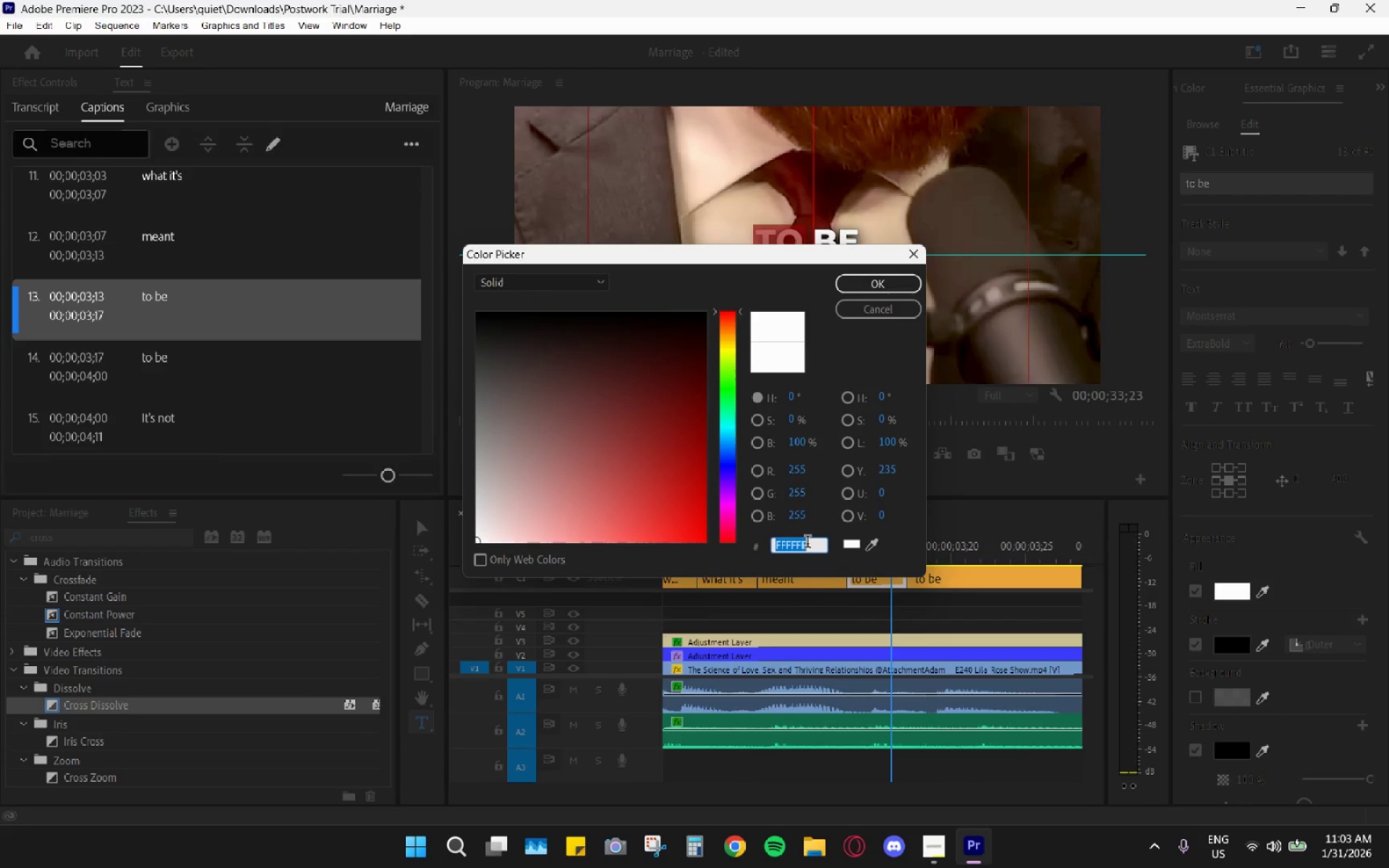 
key(Control+ControlLeft)
 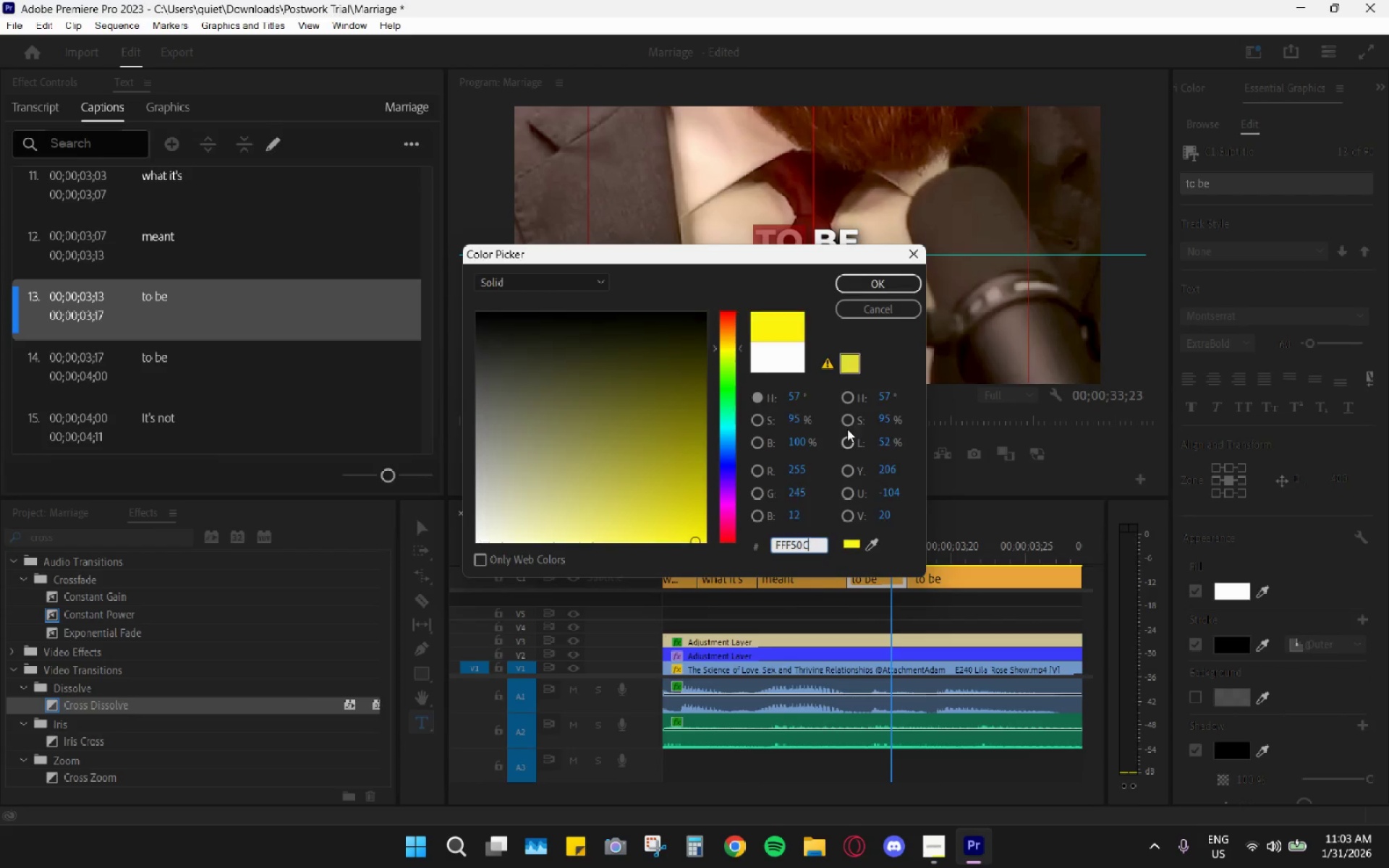 
key(Control+V)
 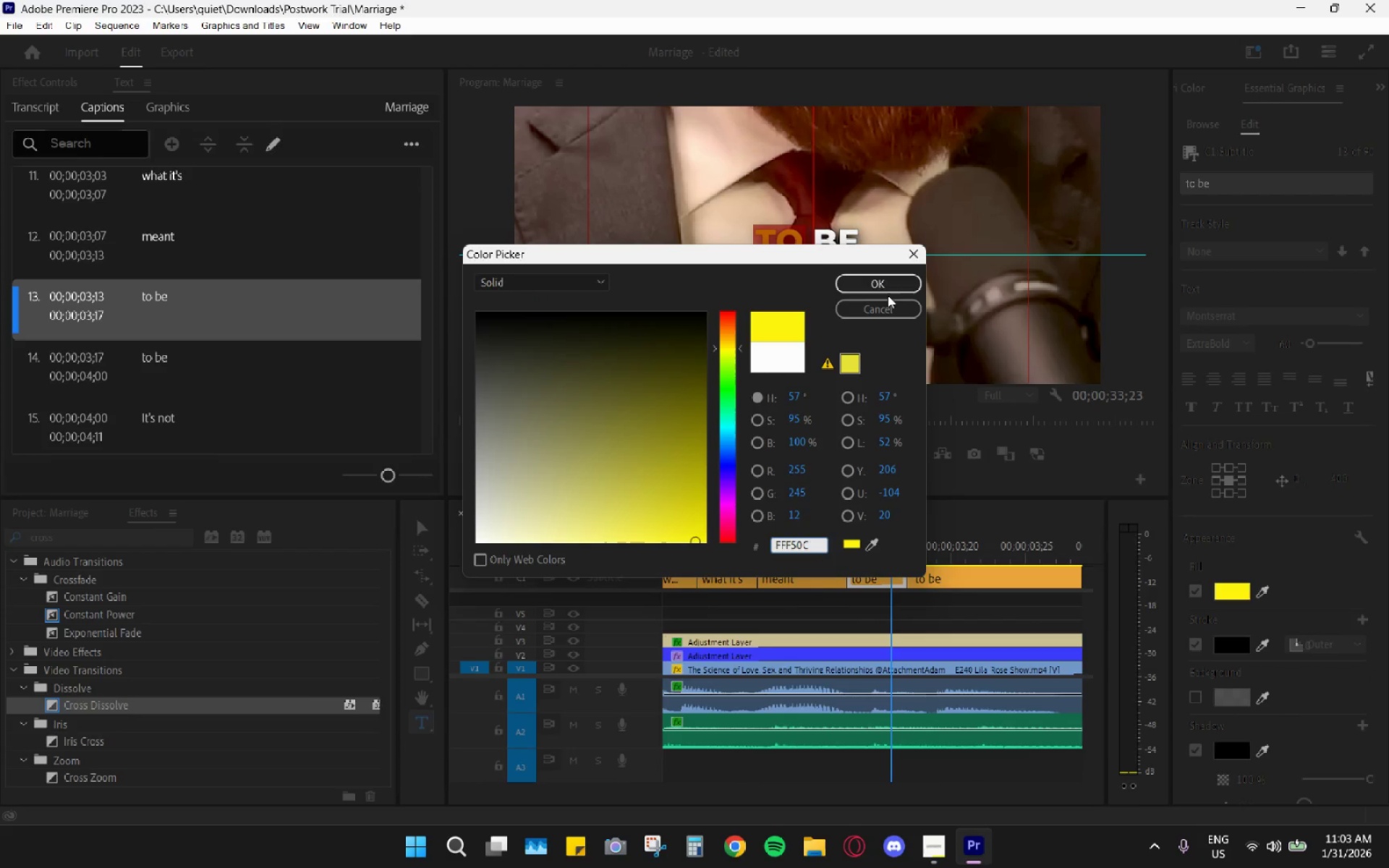 
left_click([893, 291])
 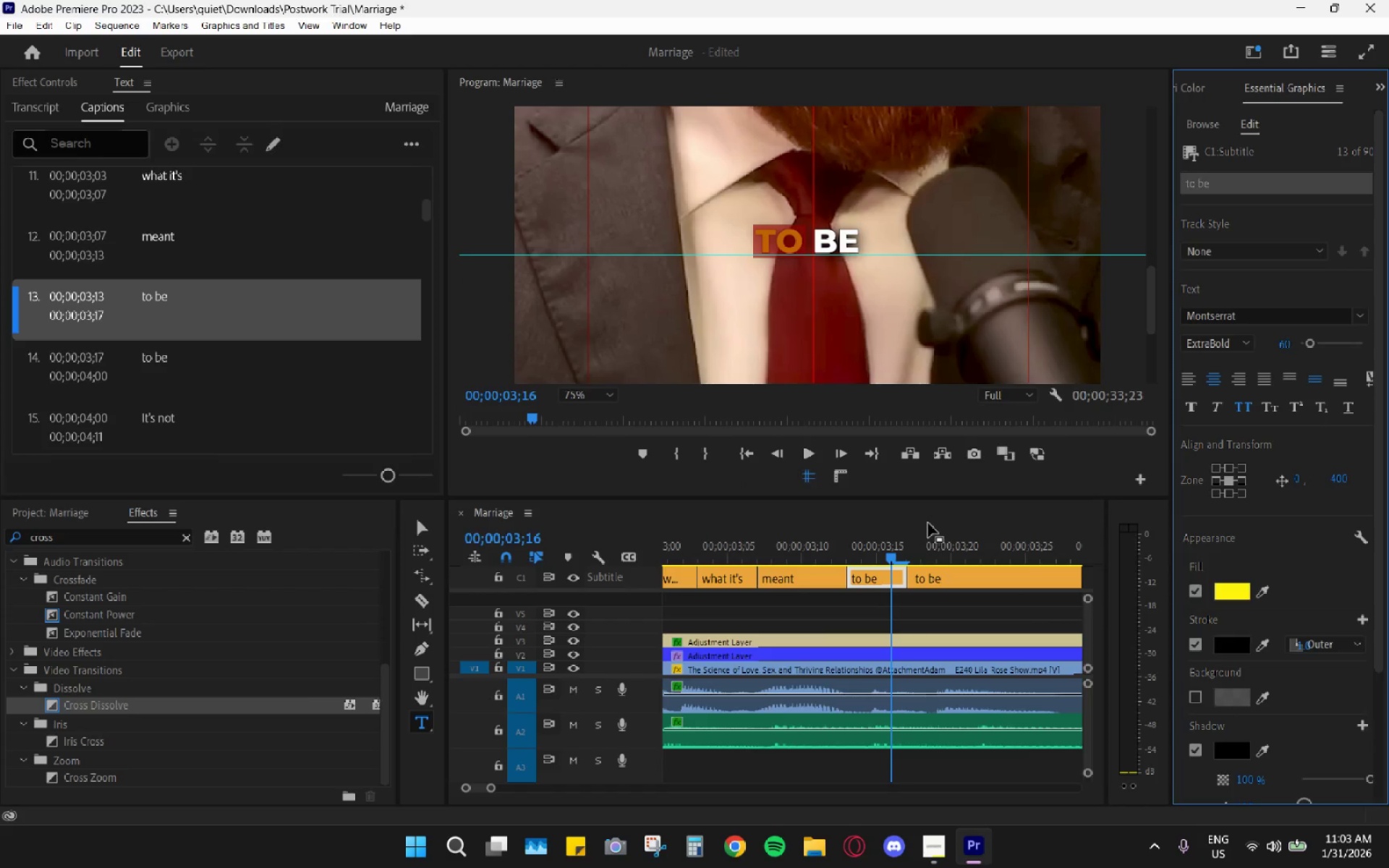 
left_click_drag(start_coordinate=[931, 540], to_coordinate=[948, 556])
 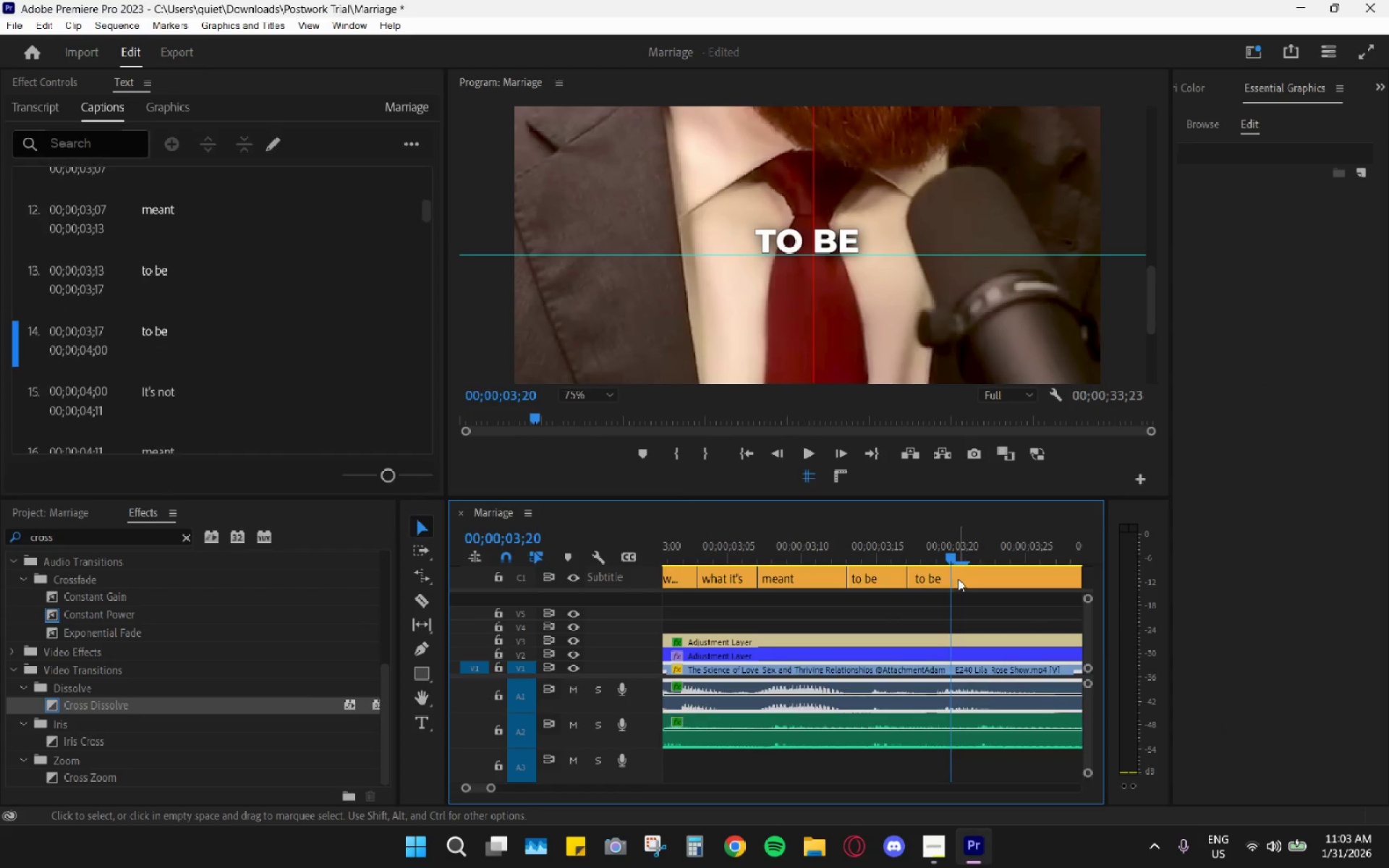 
double_click([958, 579])
 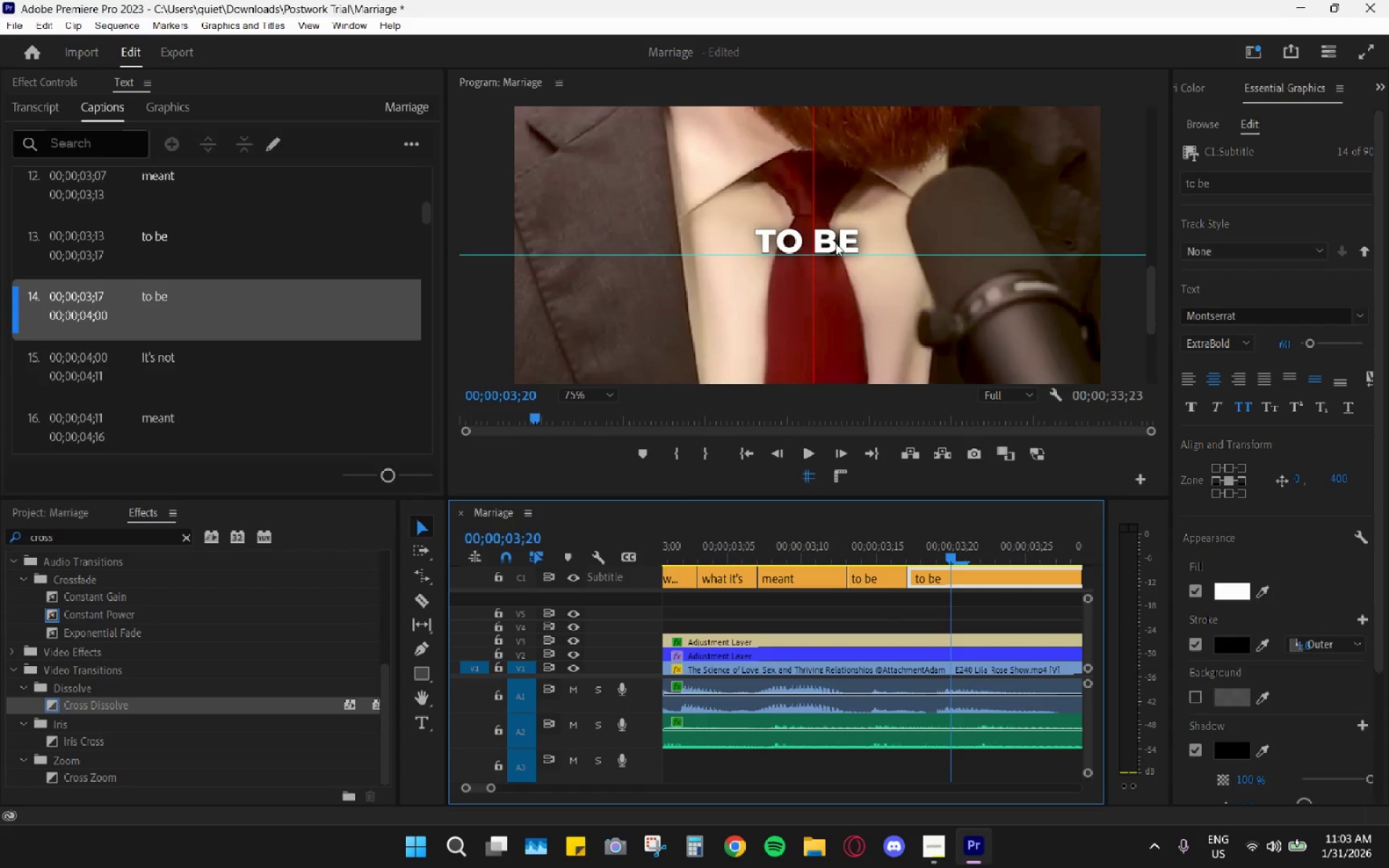 
double_click([836, 243])
 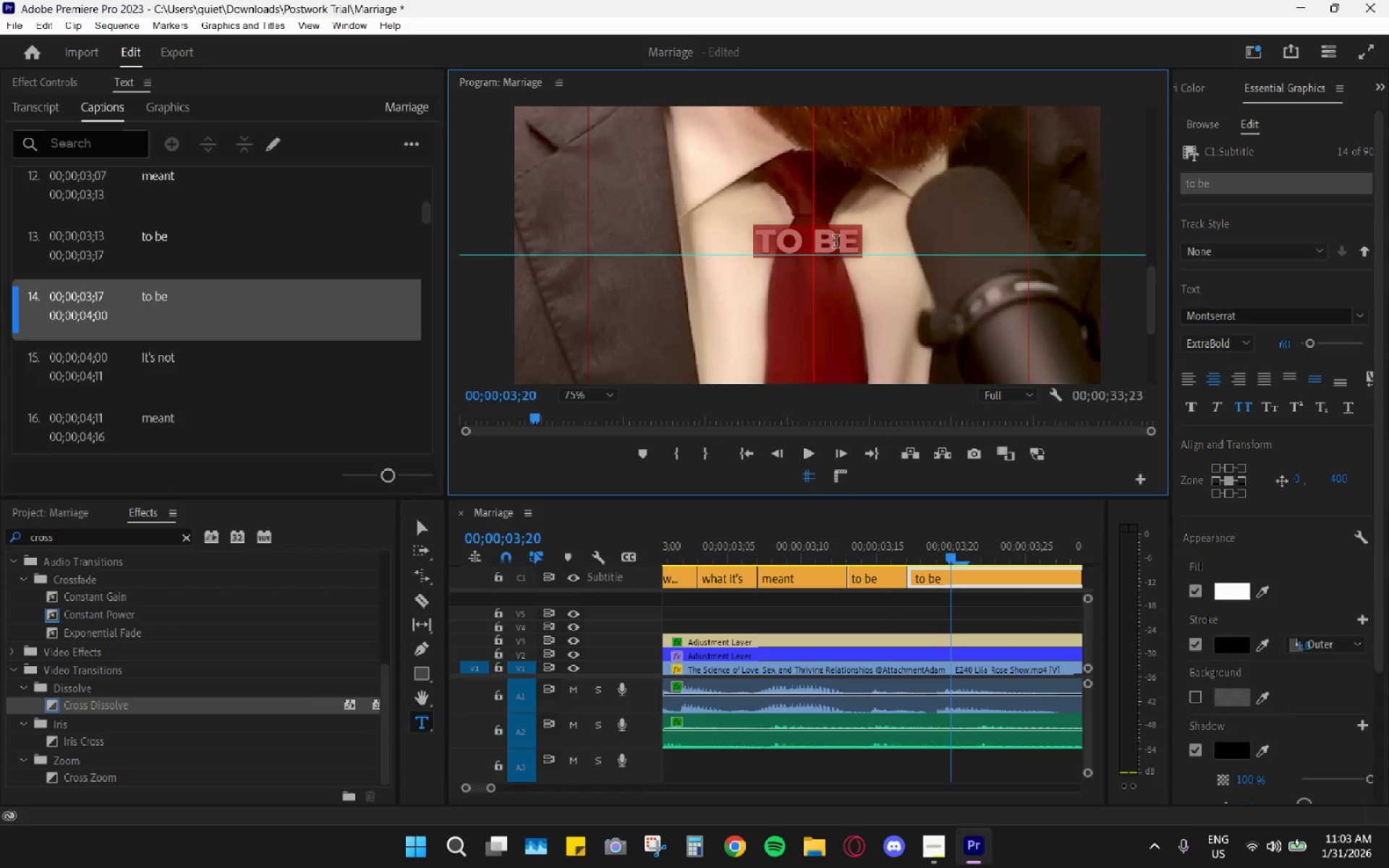 
left_click([836, 243])
 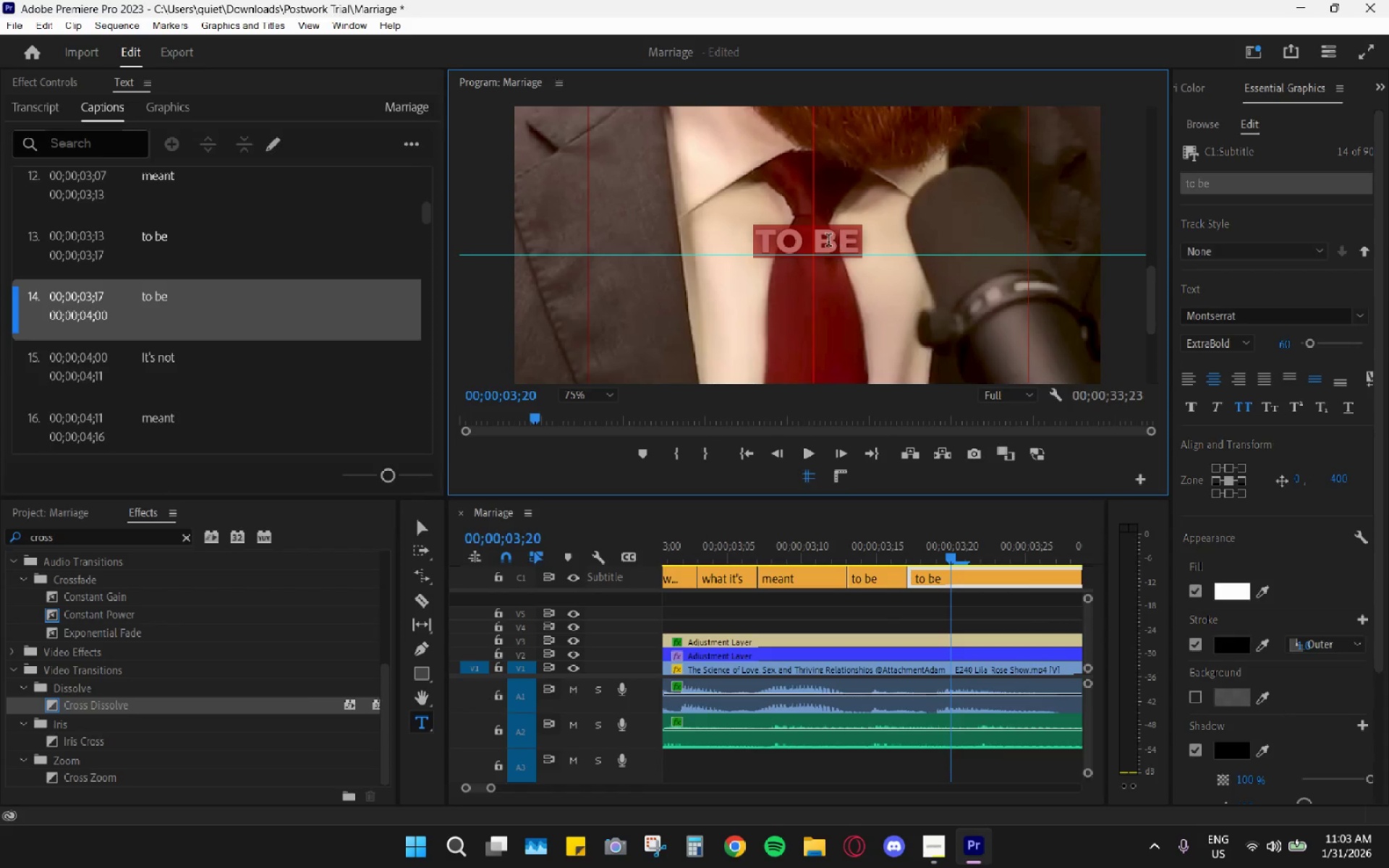 
double_click([816, 239])
 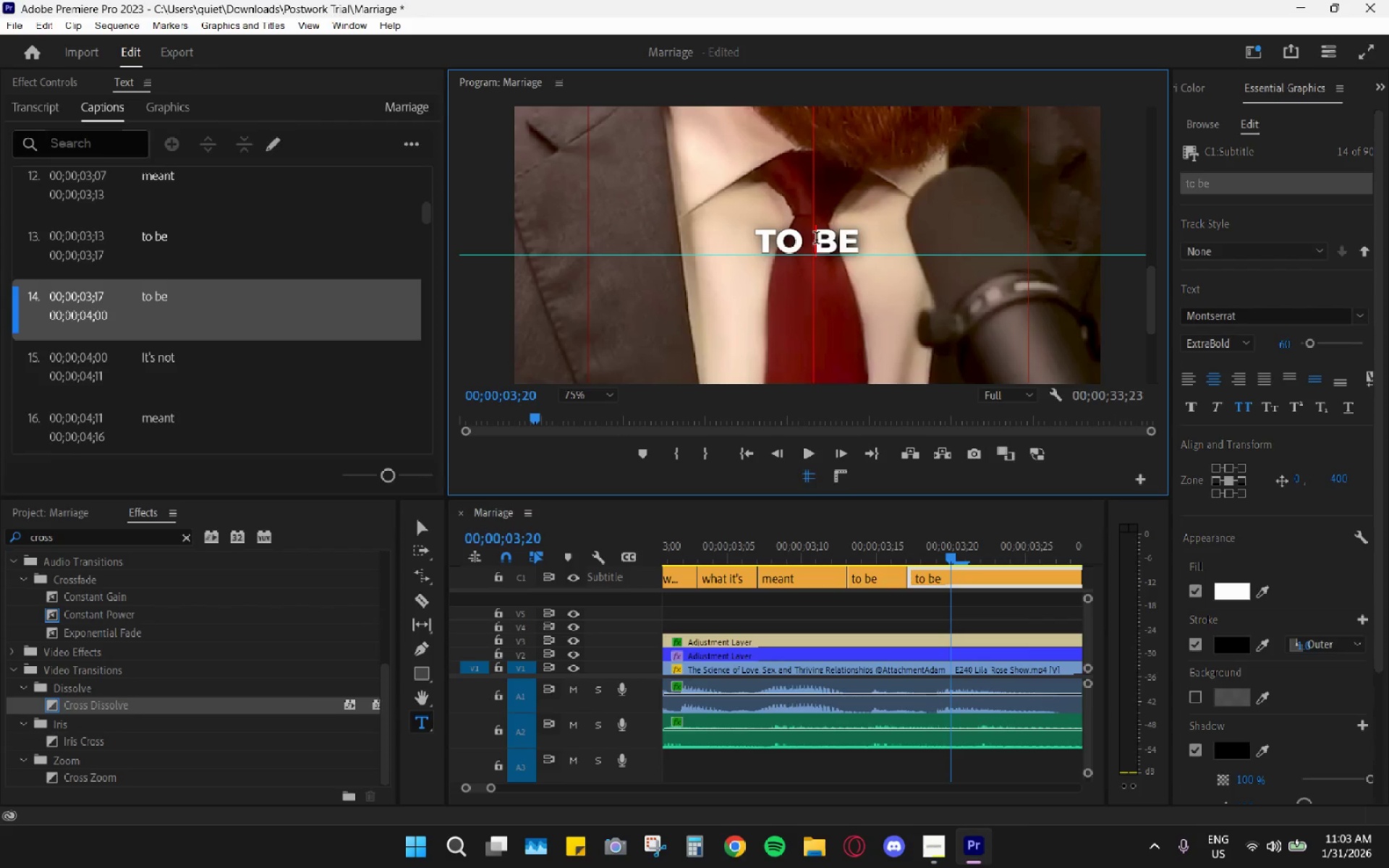 
left_click_drag(start_coordinate=[816, 239], to_coordinate=[855, 242])
 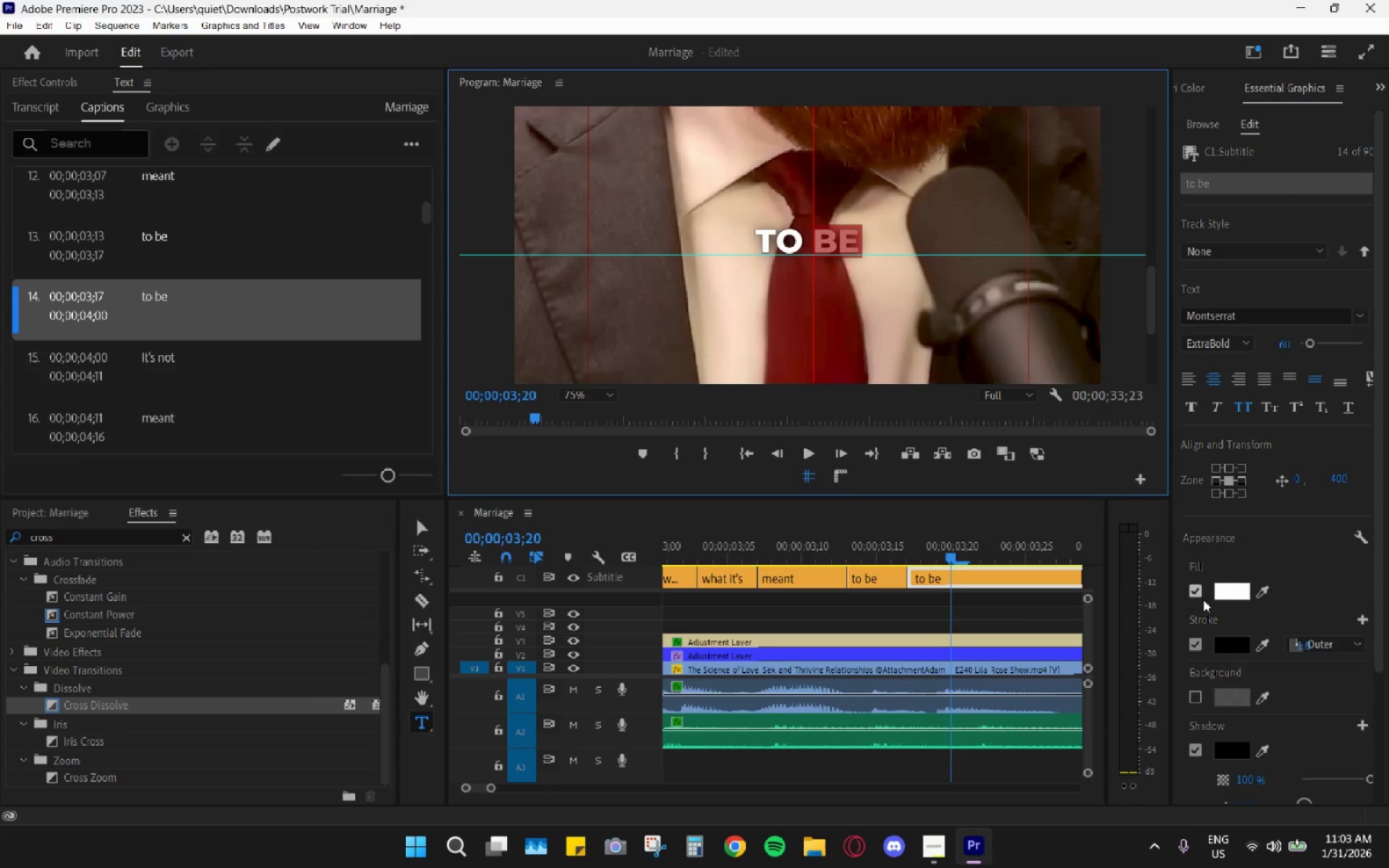 
left_click([1228, 597])
 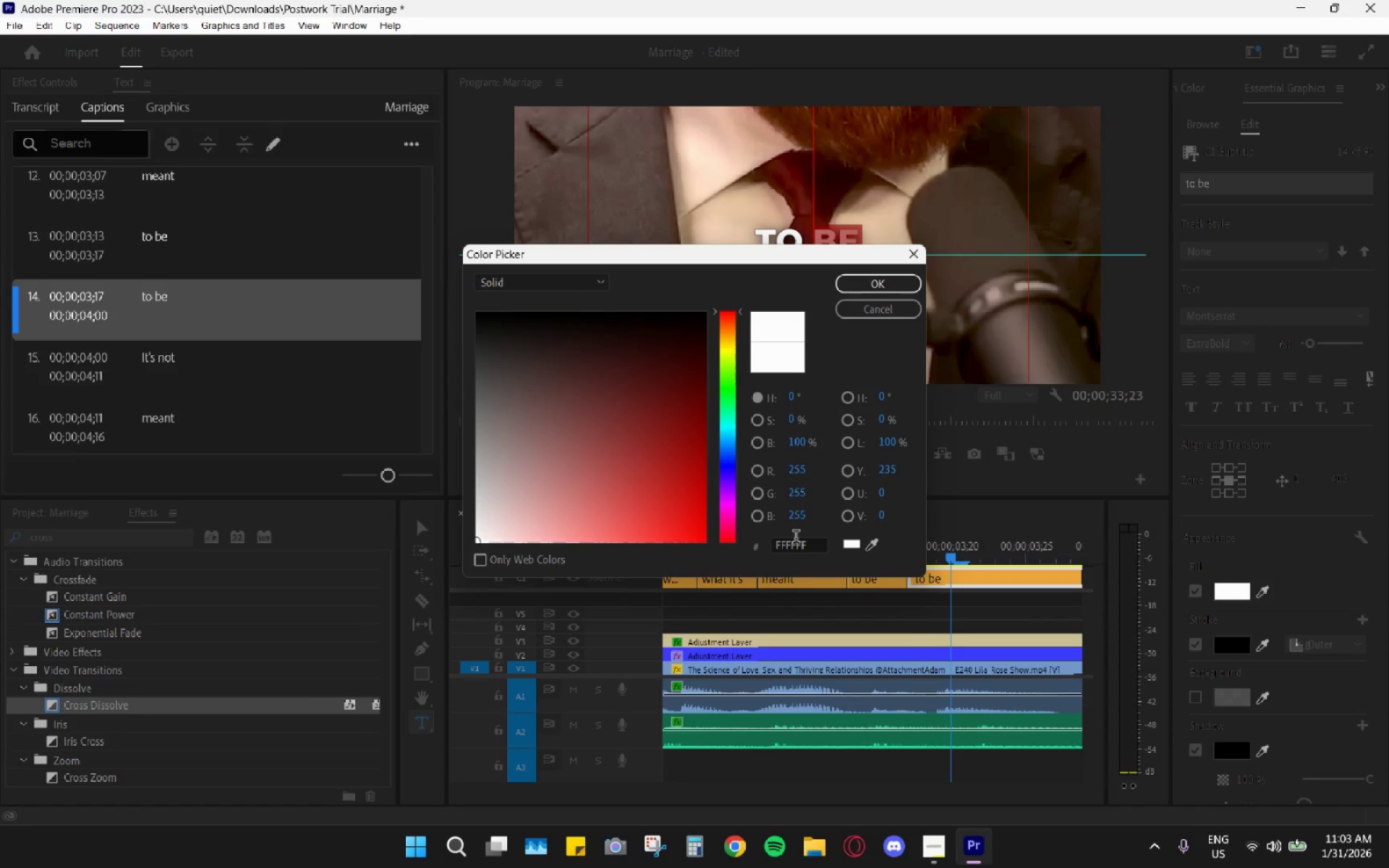 
left_click_drag(start_coordinate=[808, 541], to_coordinate=[741, 542])
 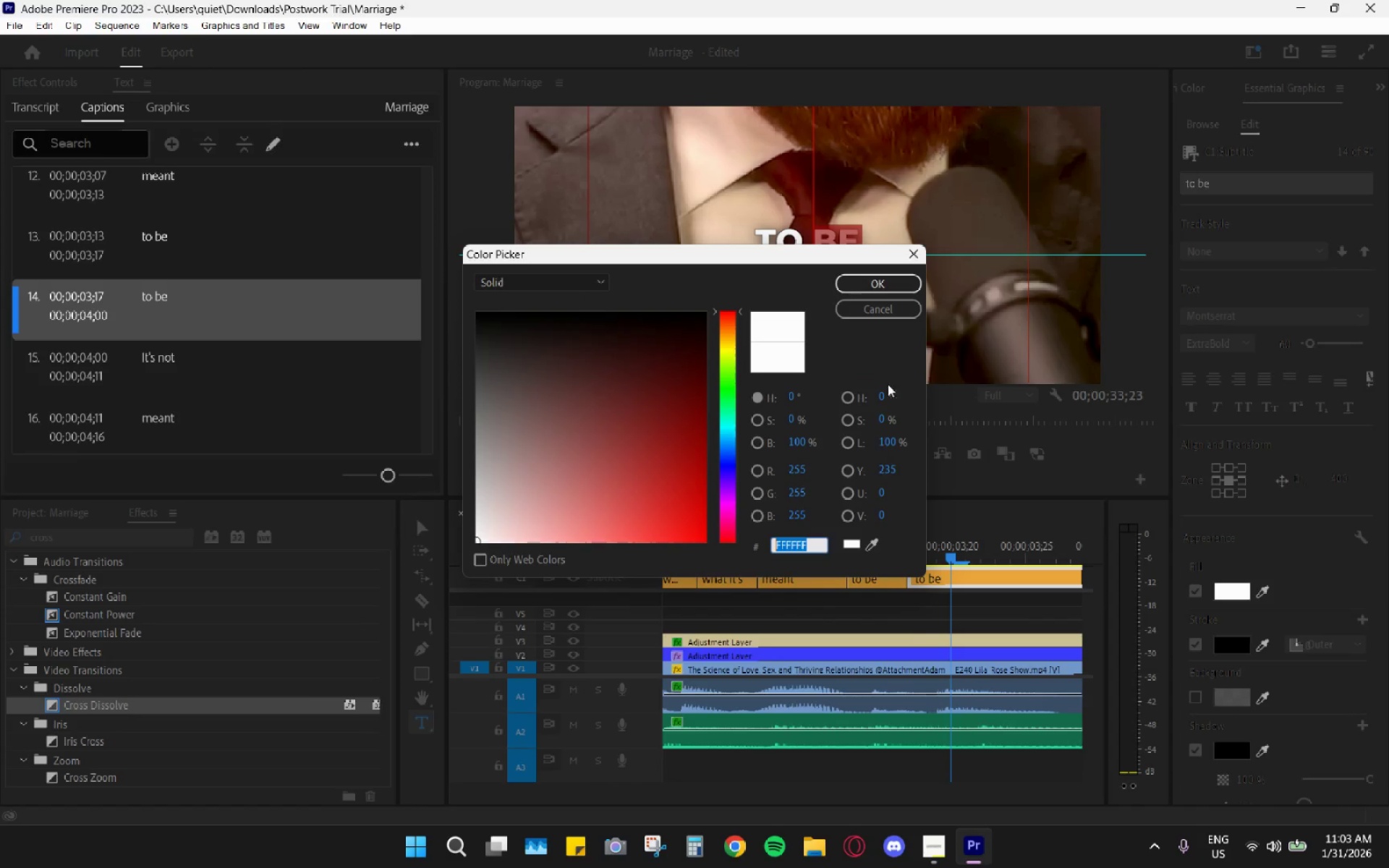 
key(Control+V)
 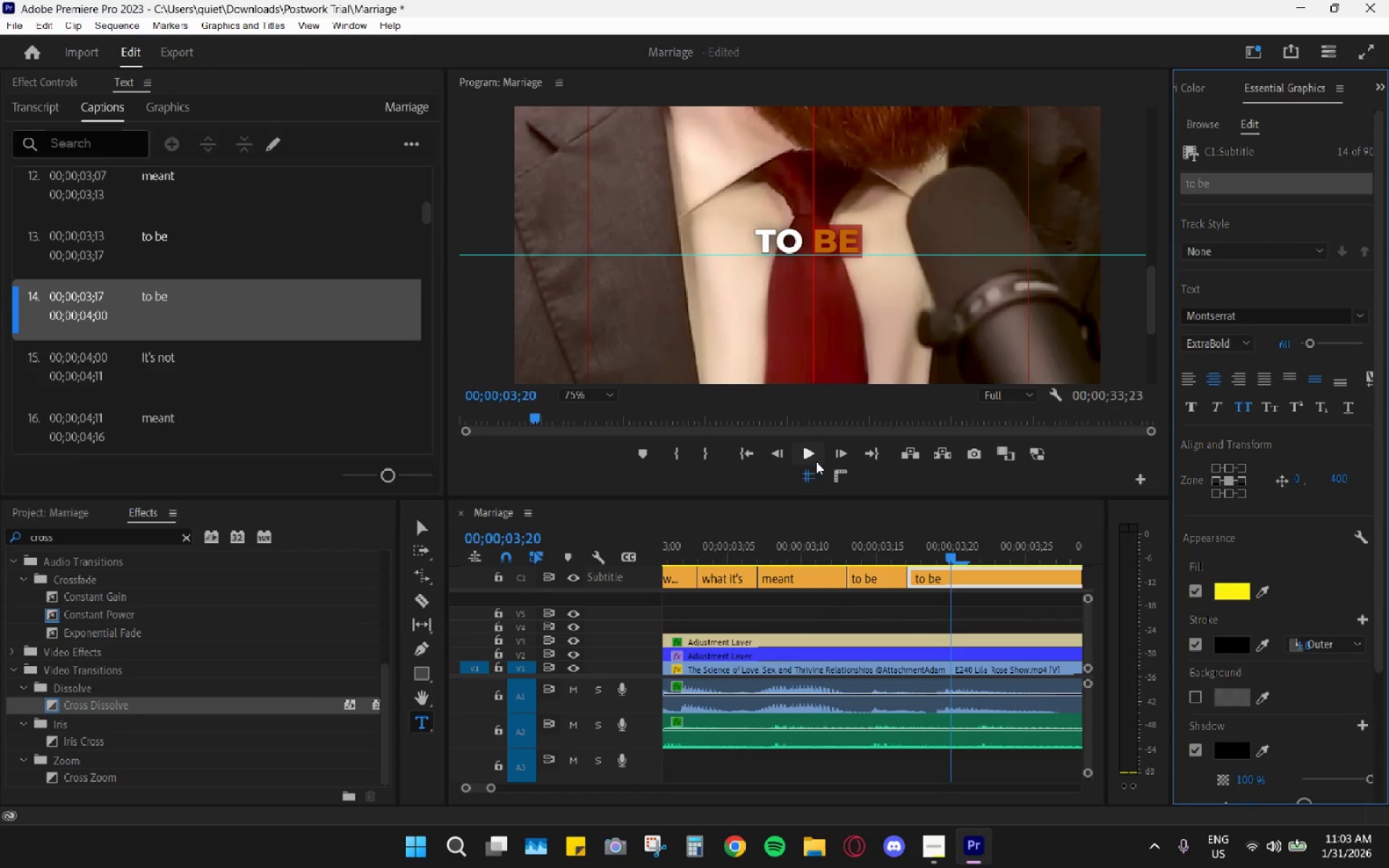 
left_click_drag(start_coordinate=[781, 541], to_coordinate=[769, 545])
 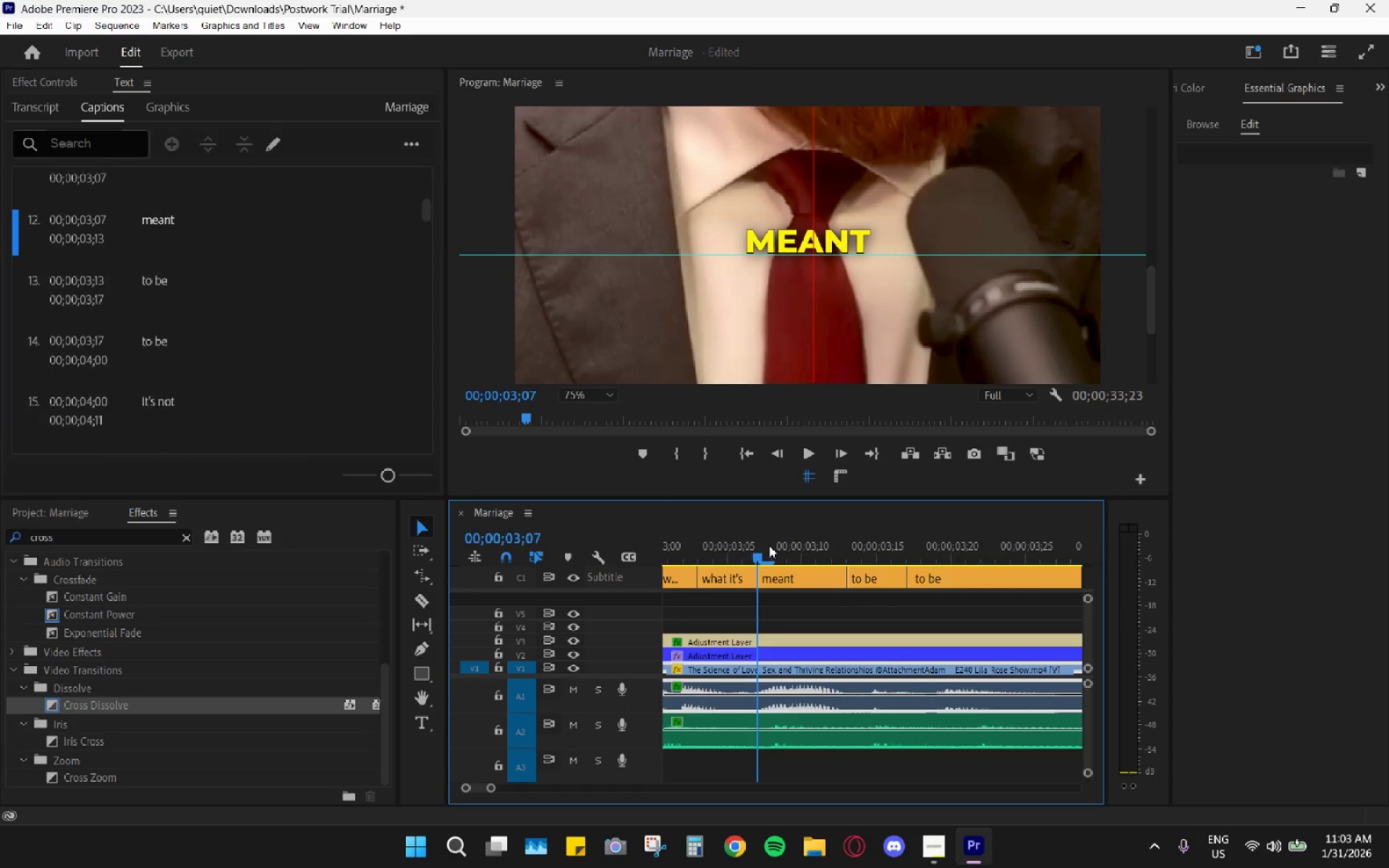 
key(Space)
 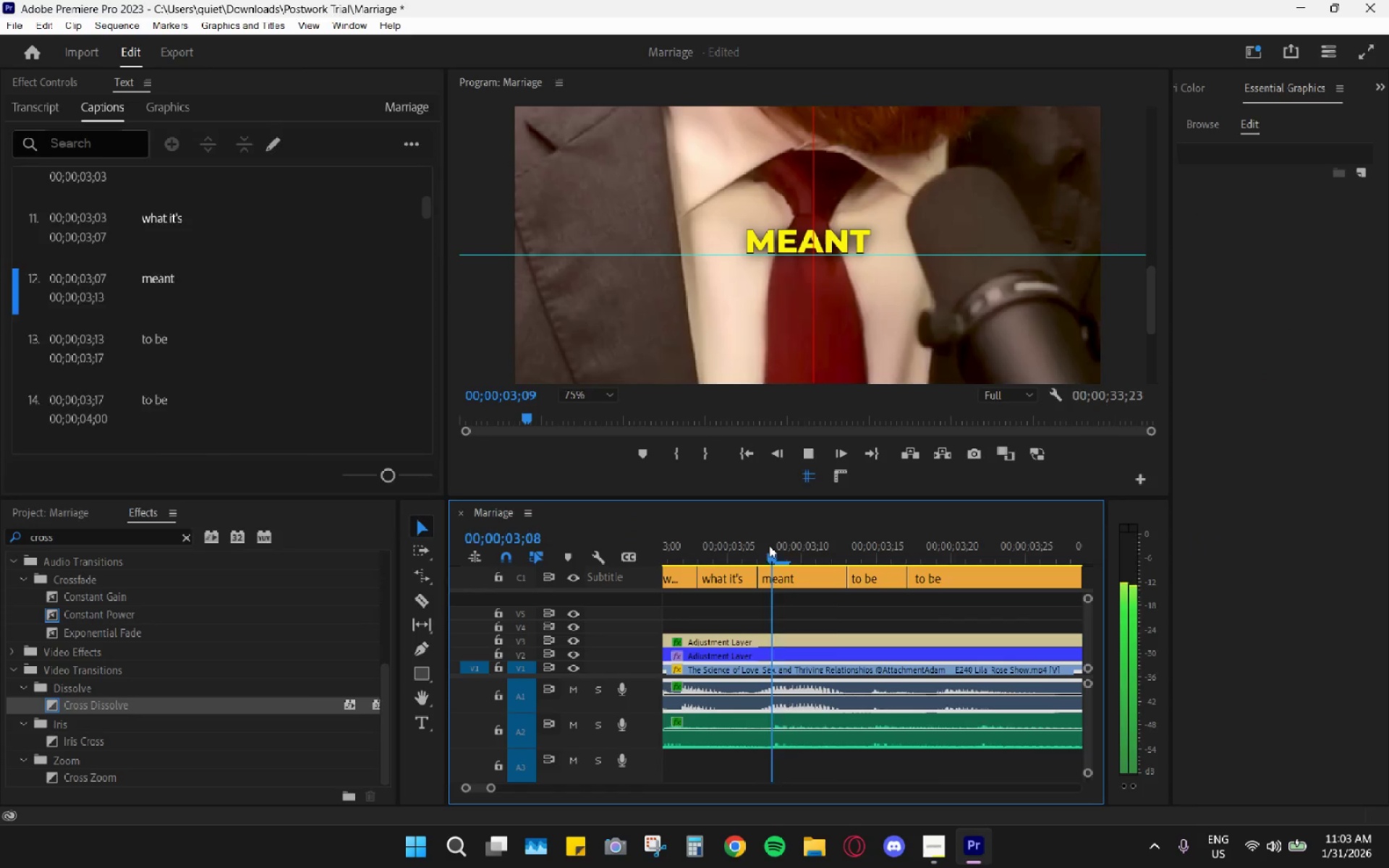 
key(Space)
 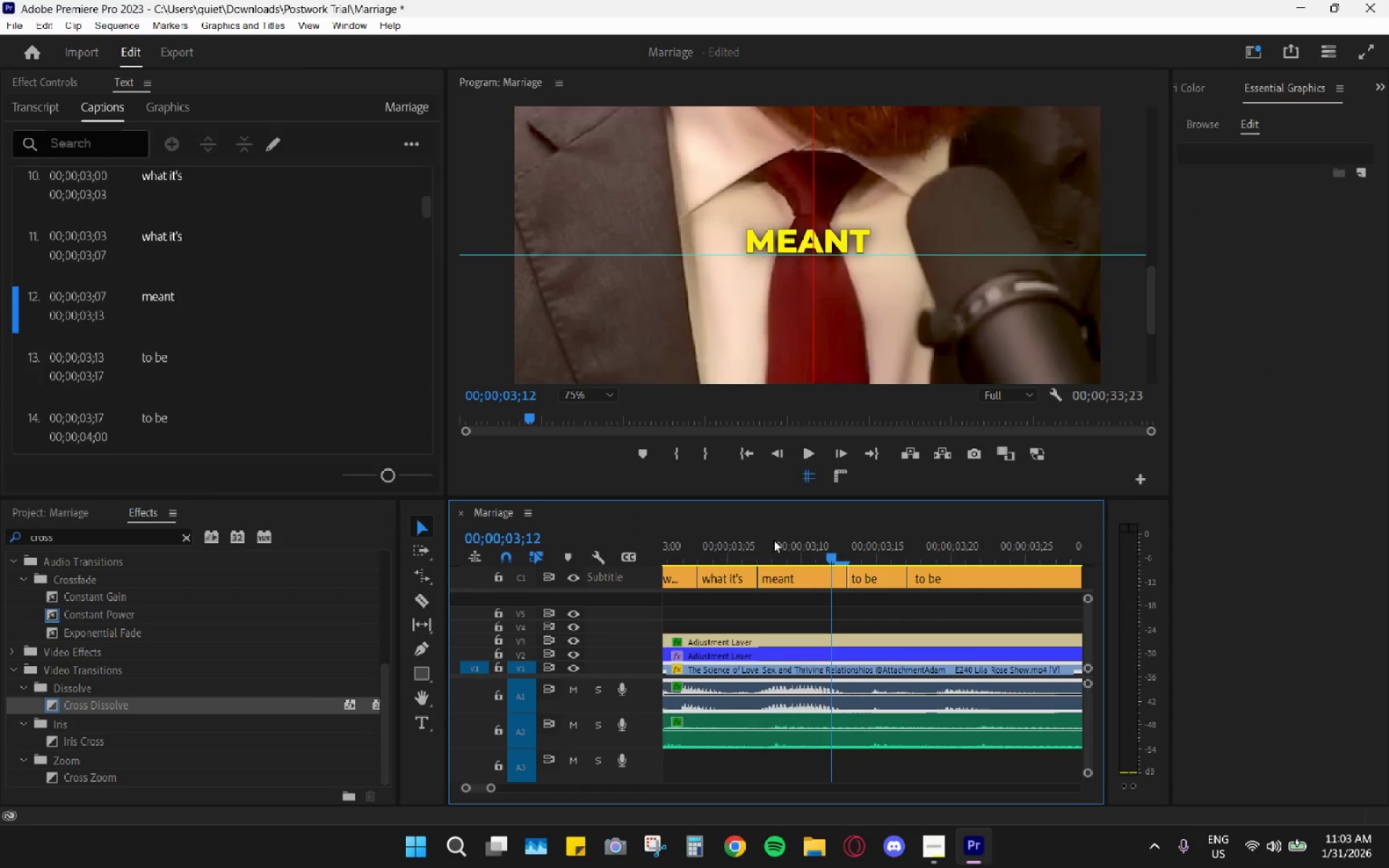 
key(Space)
 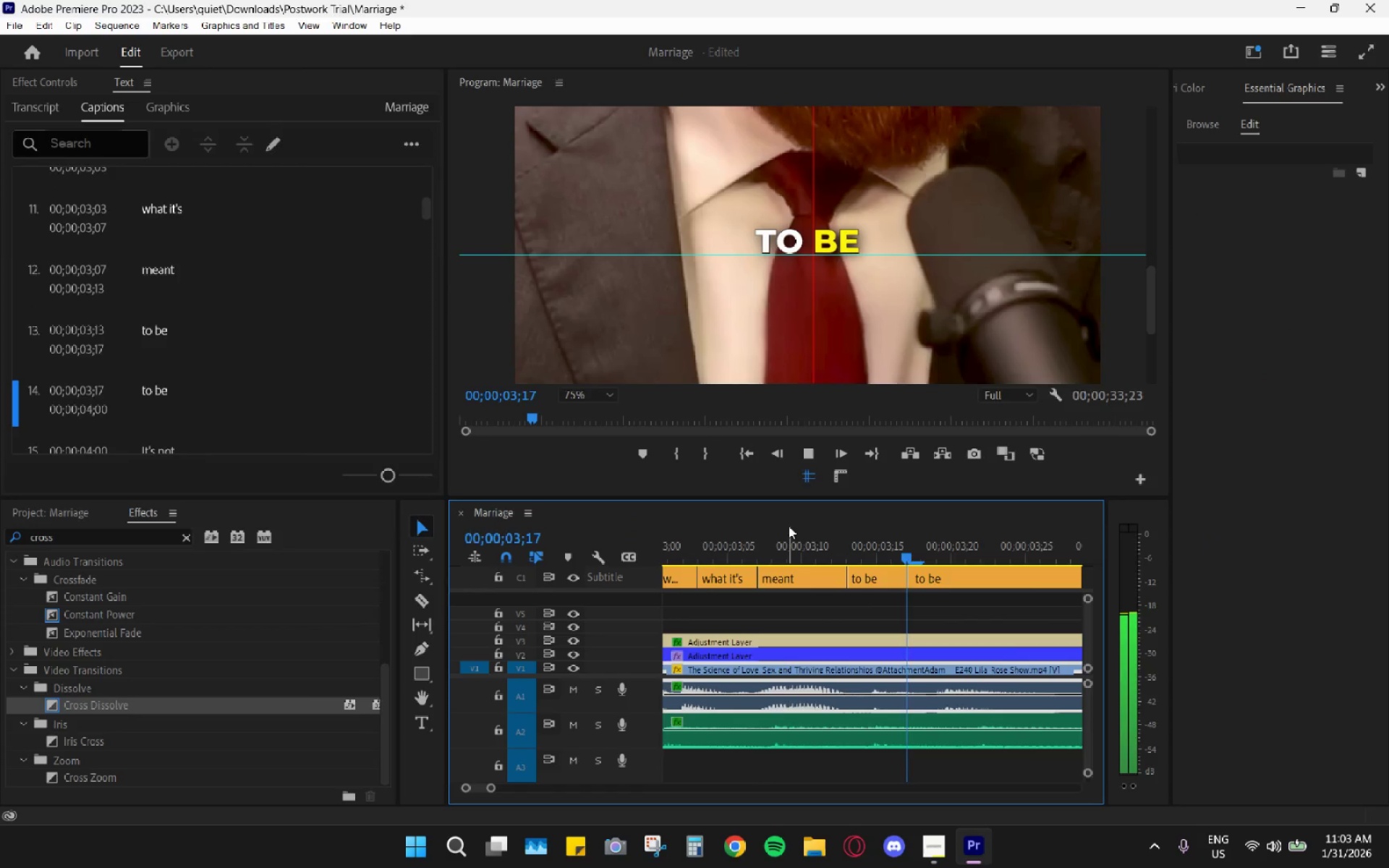 
key(Space)
 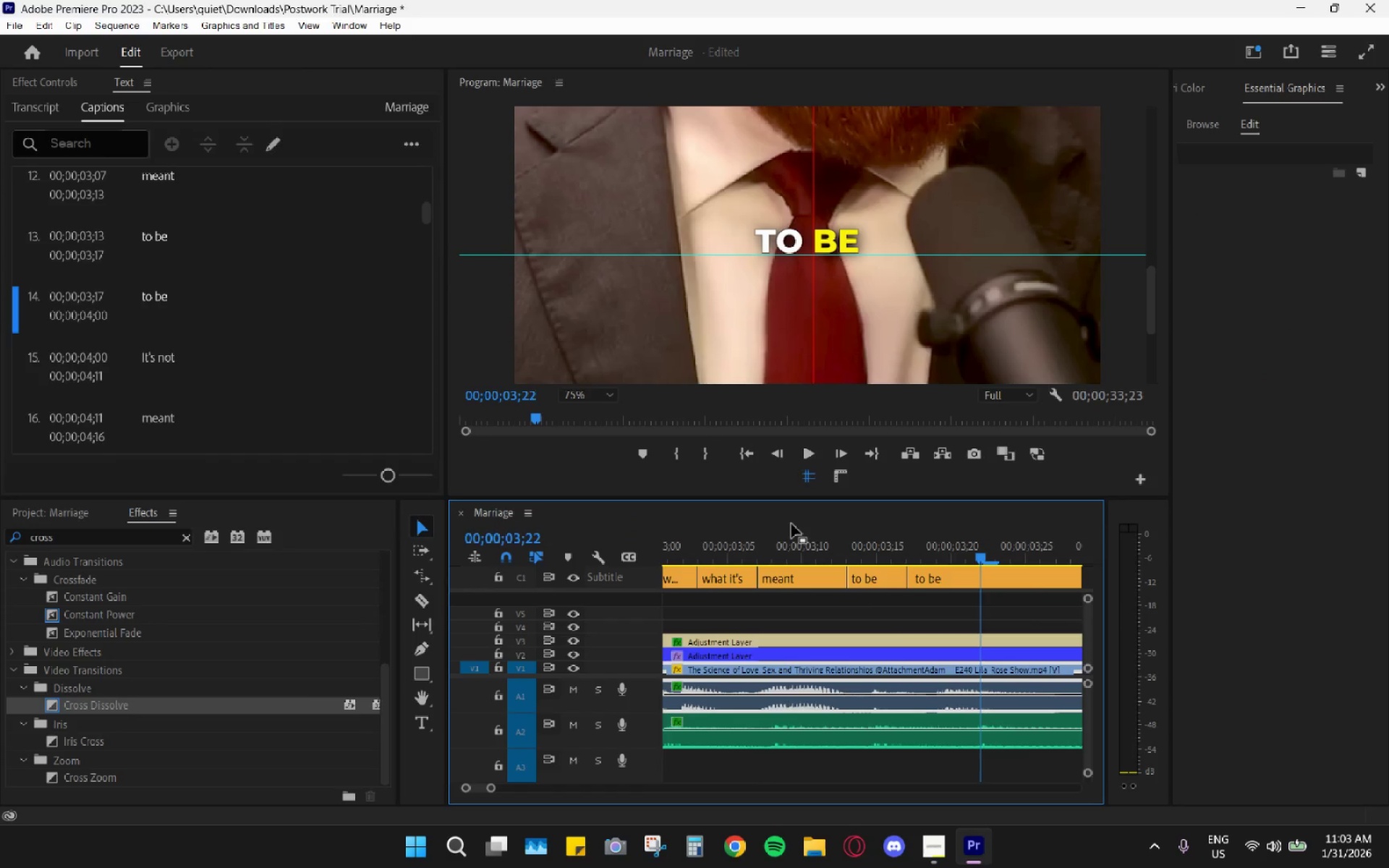 
key(Space)
 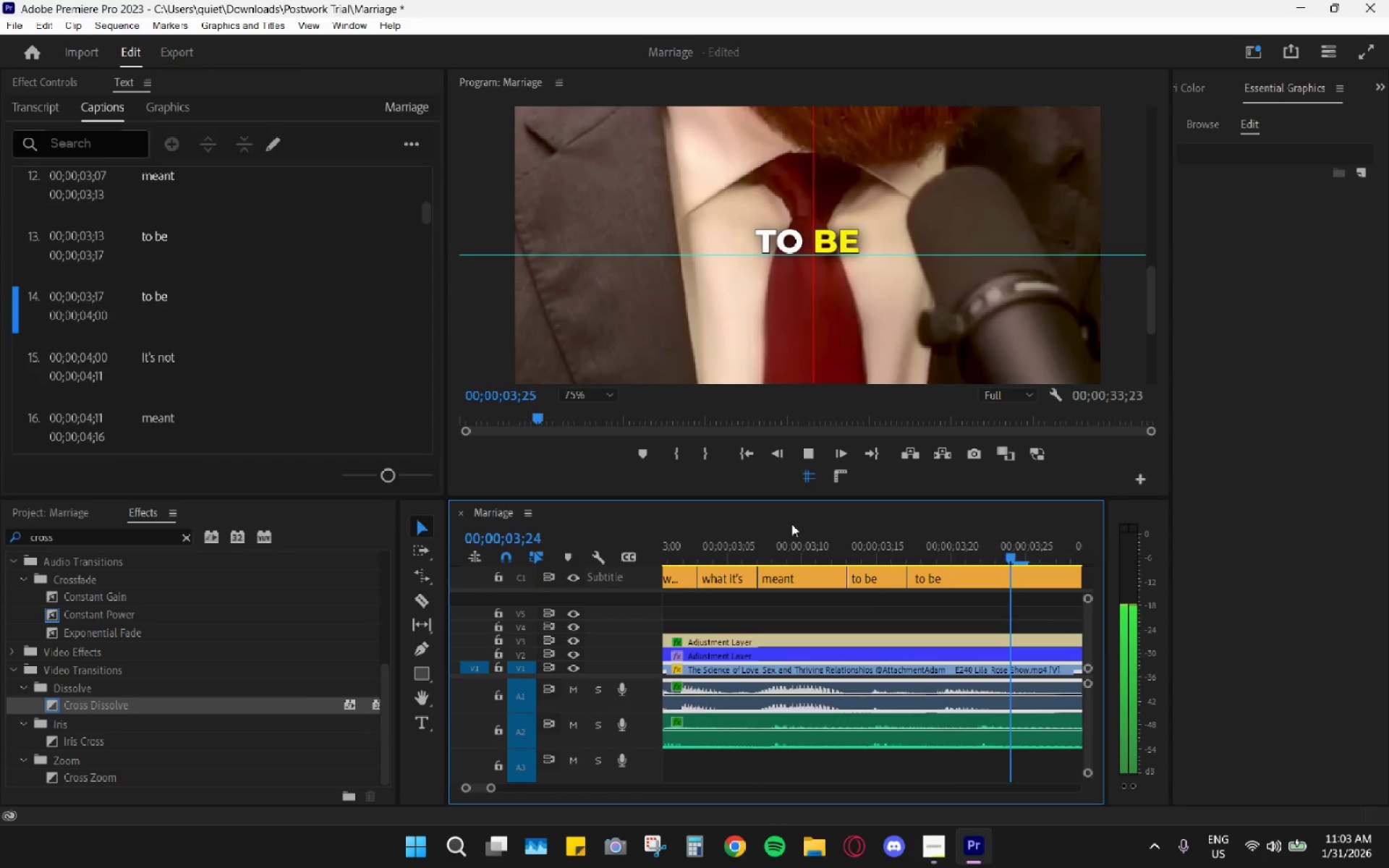 
key(Space)
 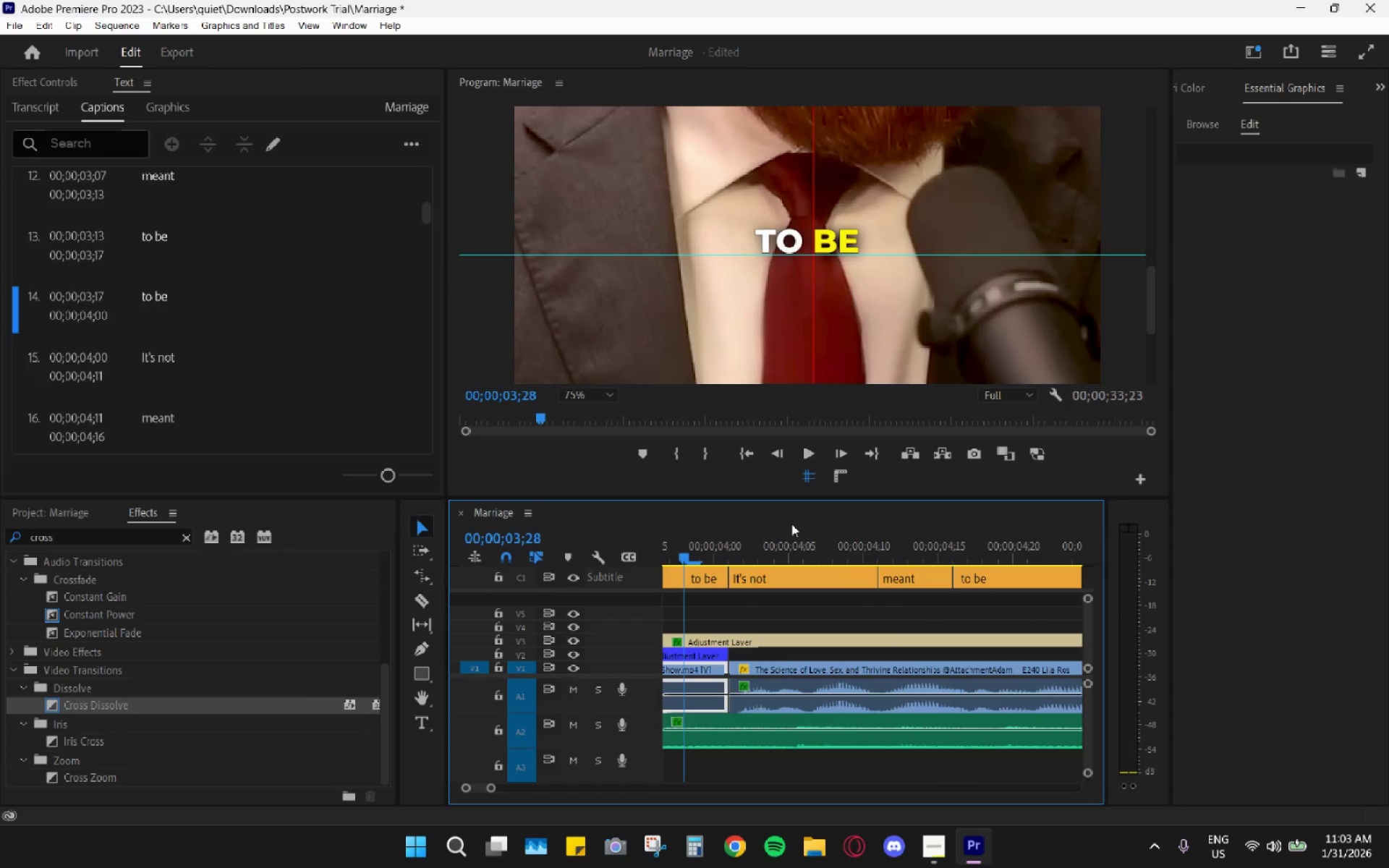 
key(Space)
 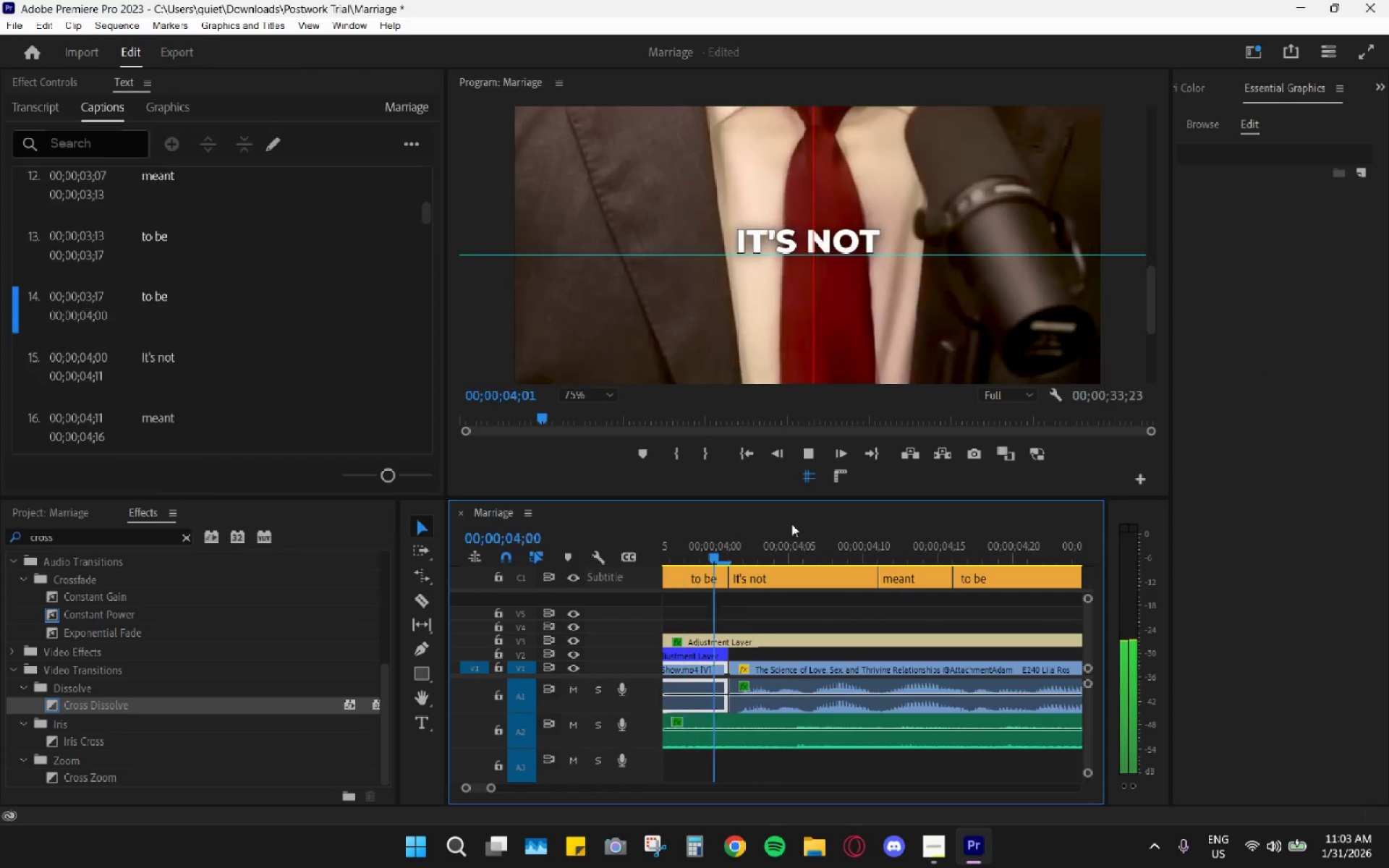 
scroll: coordinate [791, 524], scroll_direction: down, amount: 1.0
 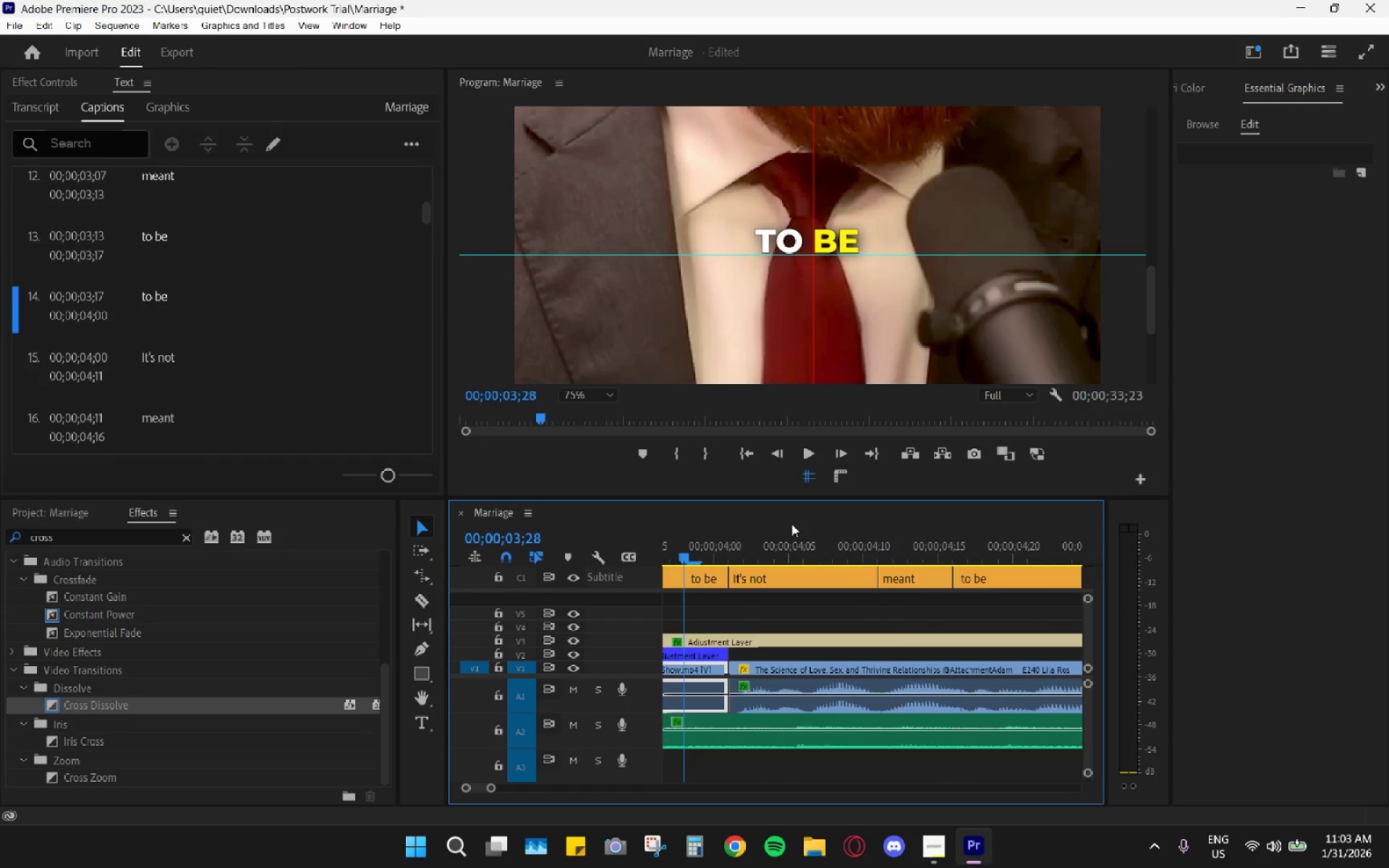 
key(Space)
 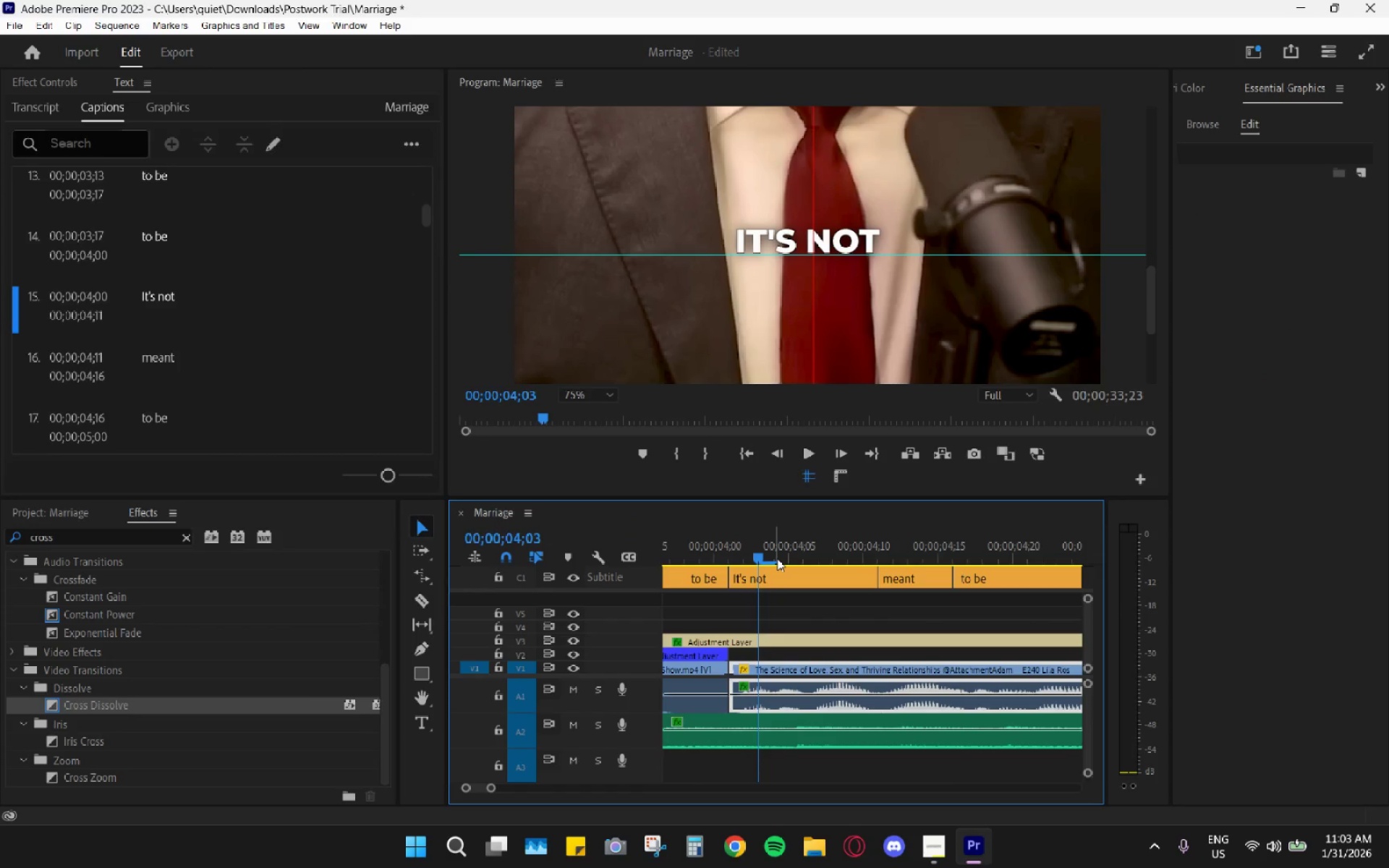 
left_click_drag(start_coordinate=[778, 558], to_coordinate=[783, 566])
 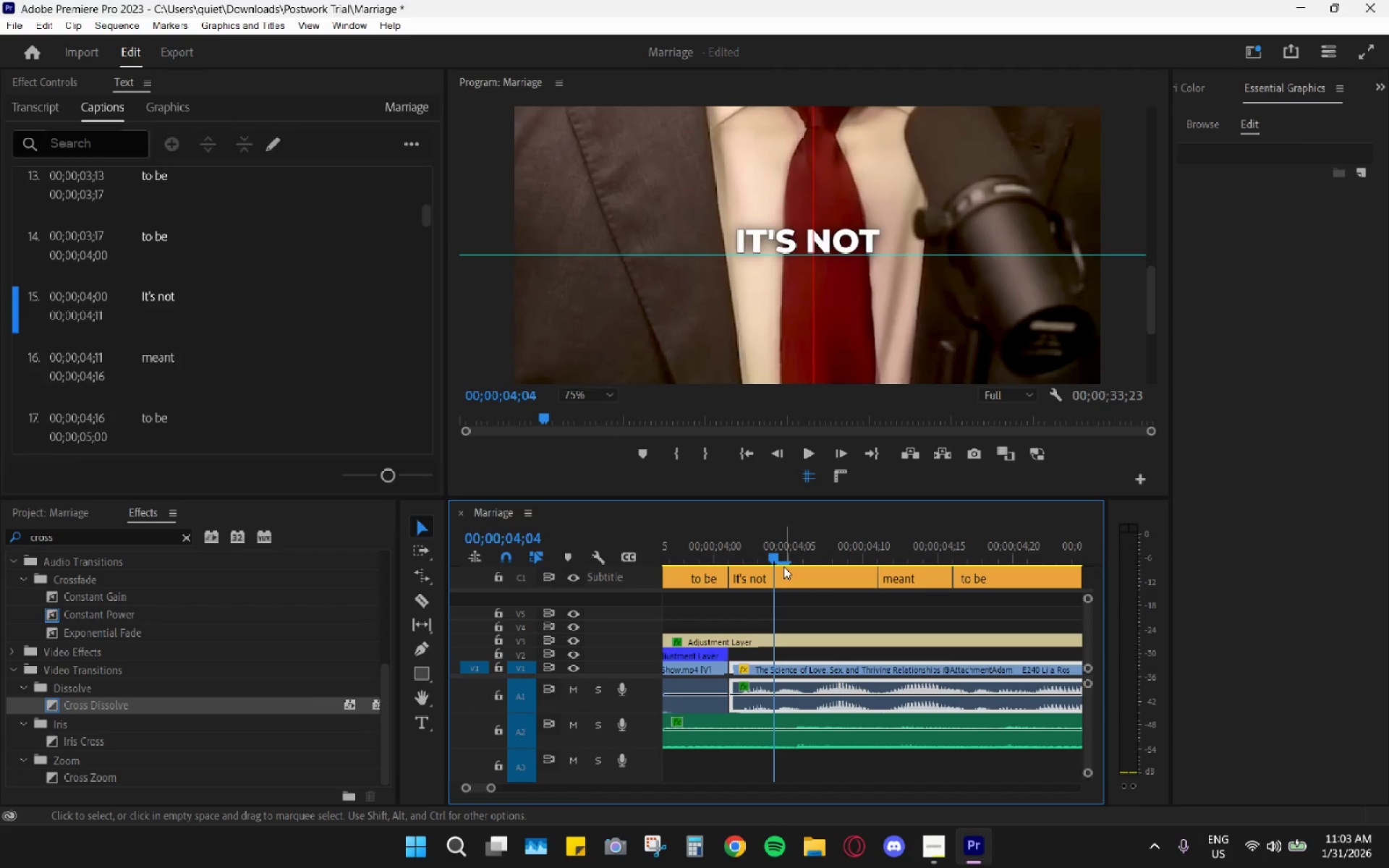 
key(Space)
 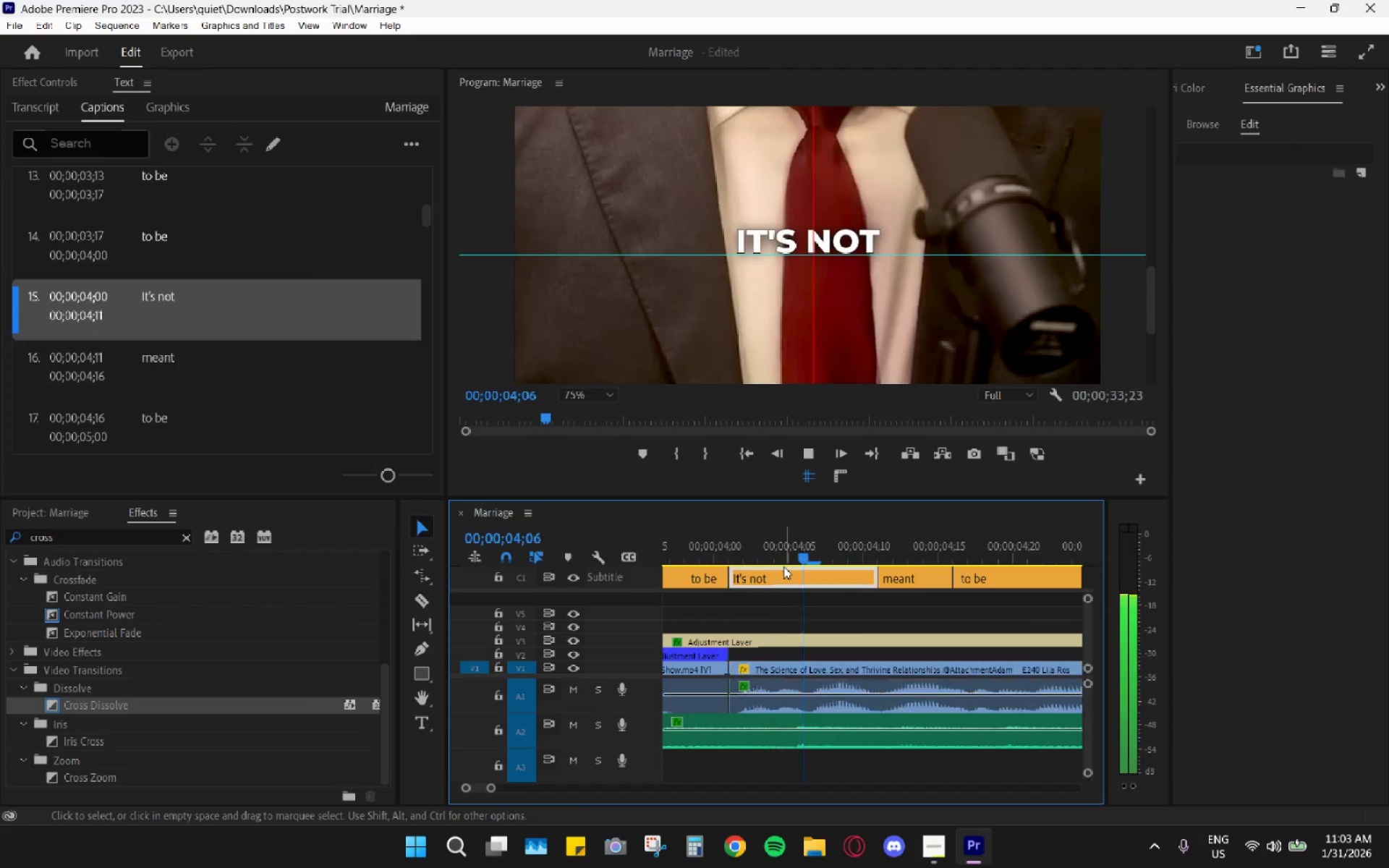 
left_click_drag(start_coordinate=[783, 566], to_coordinate=[777, 564])
 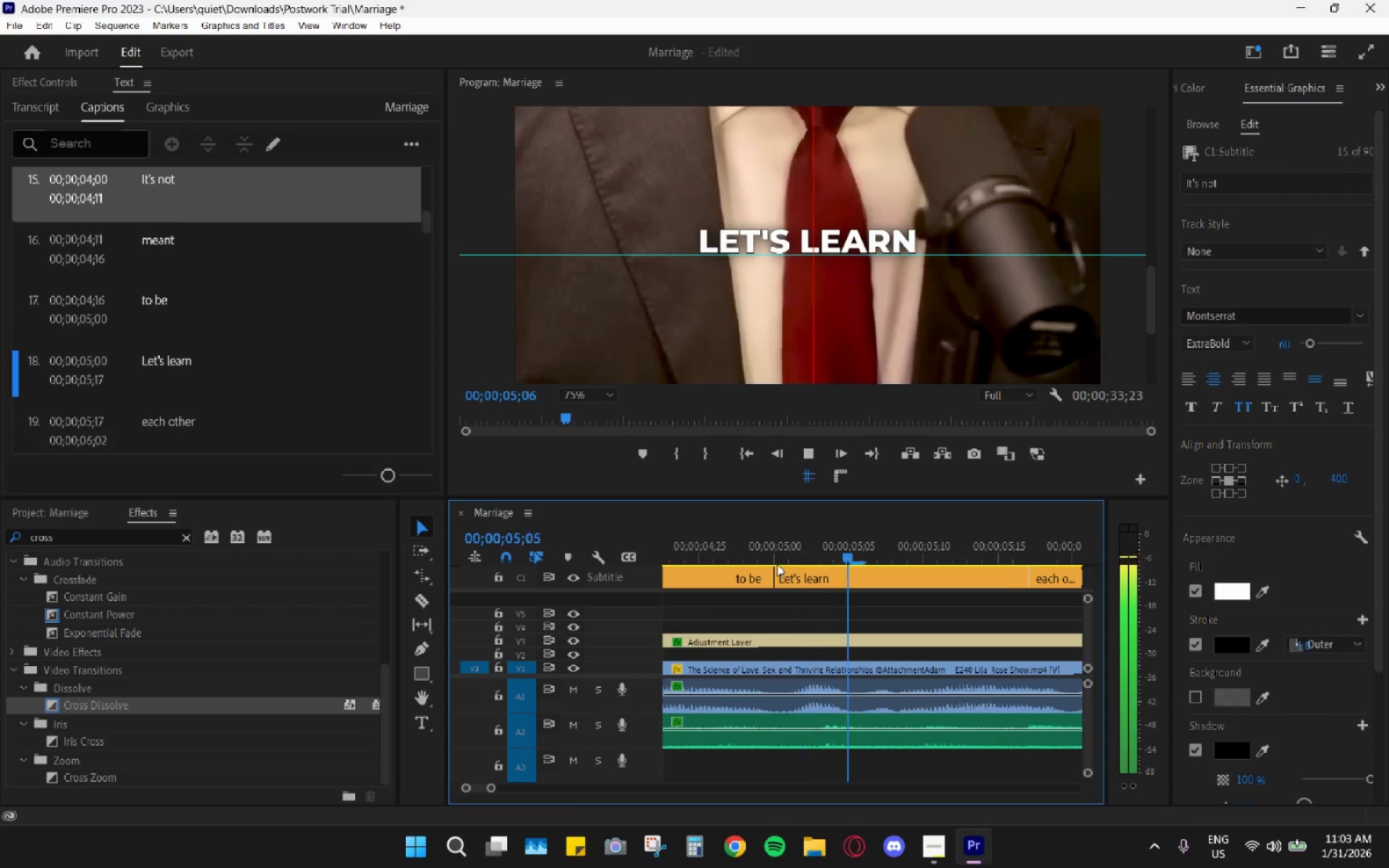 
key(Space)
 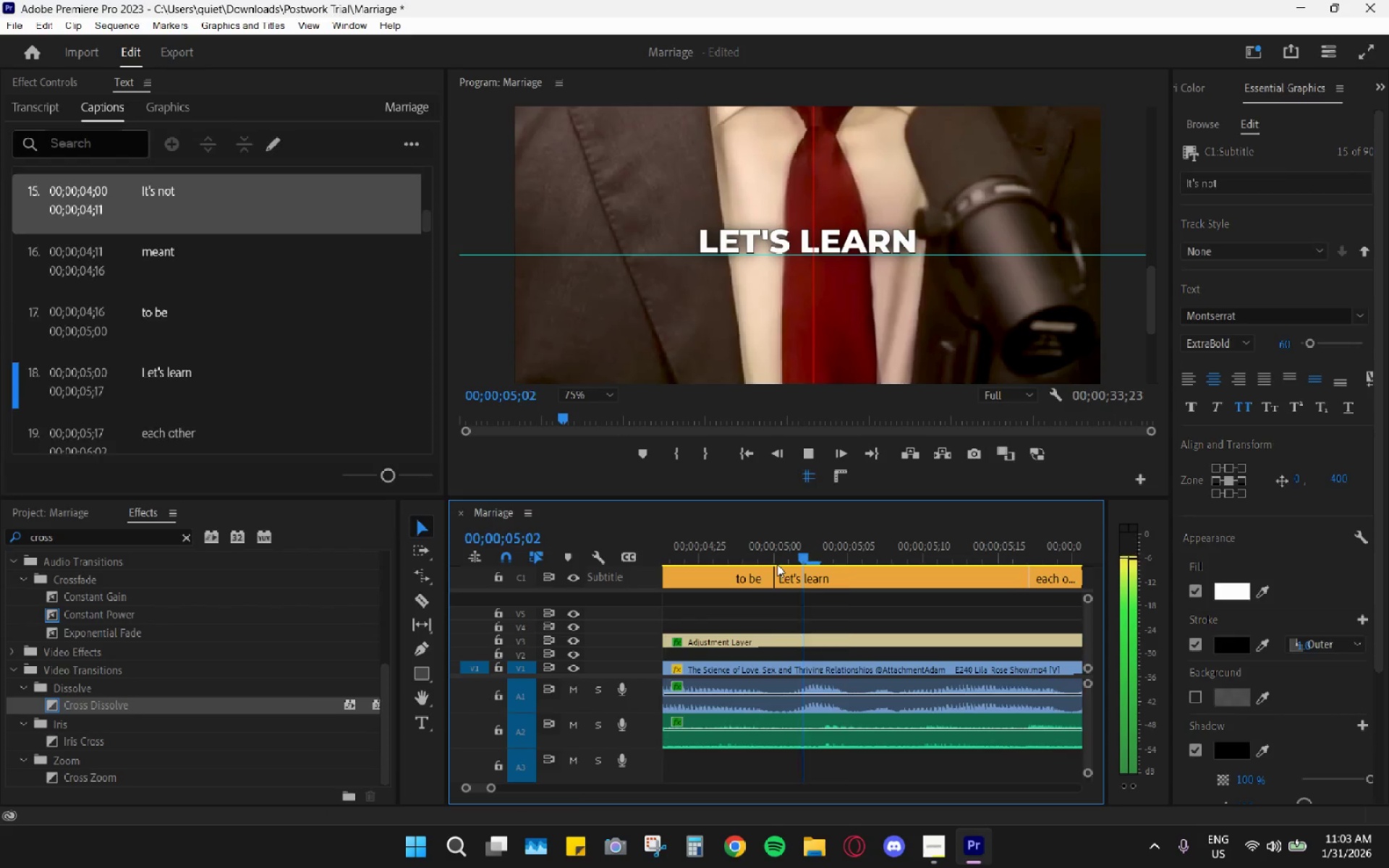 
key(Space)
 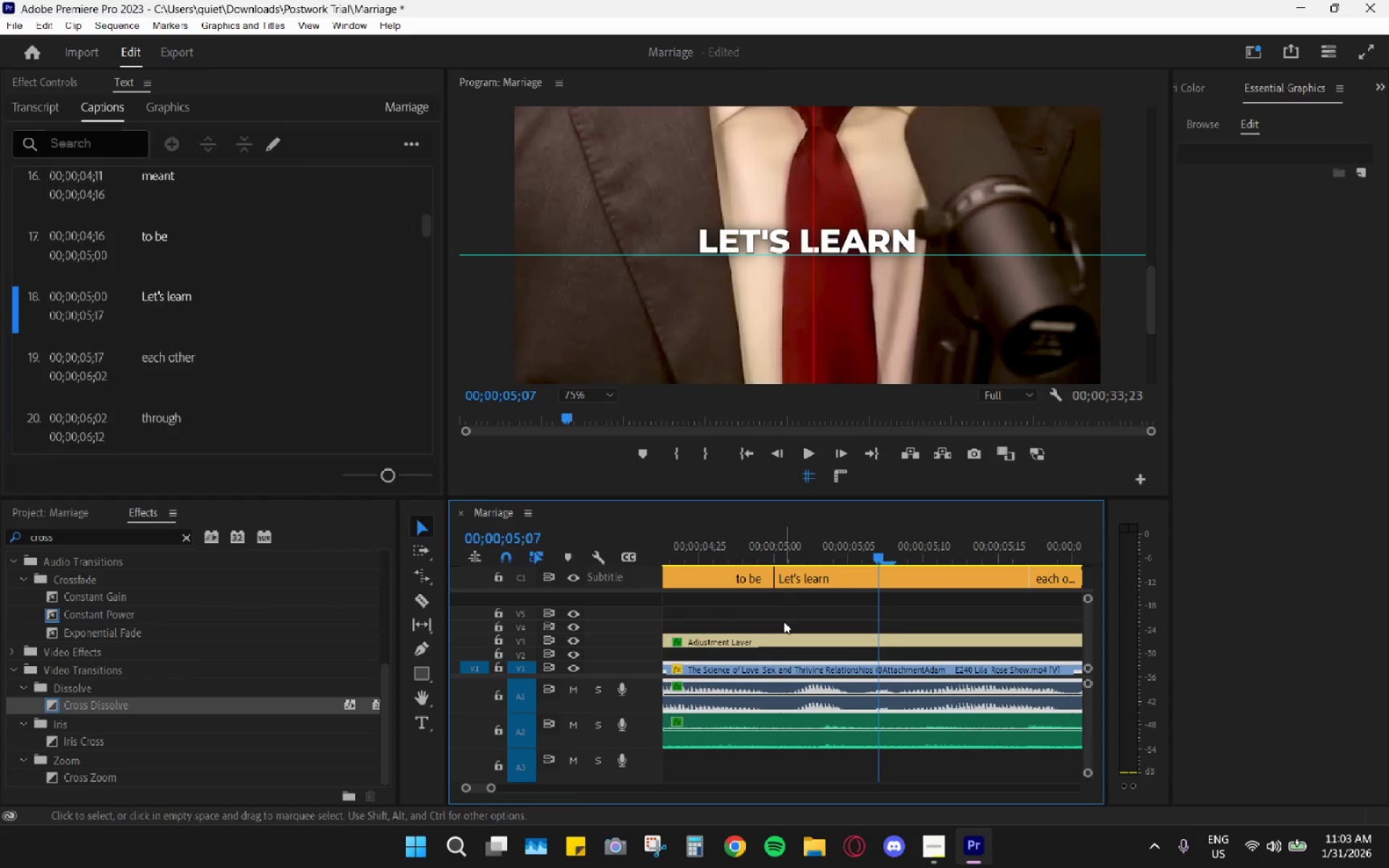 
scroll: coordinate [794, 646], scroll_direction: up, amount: 13.0
 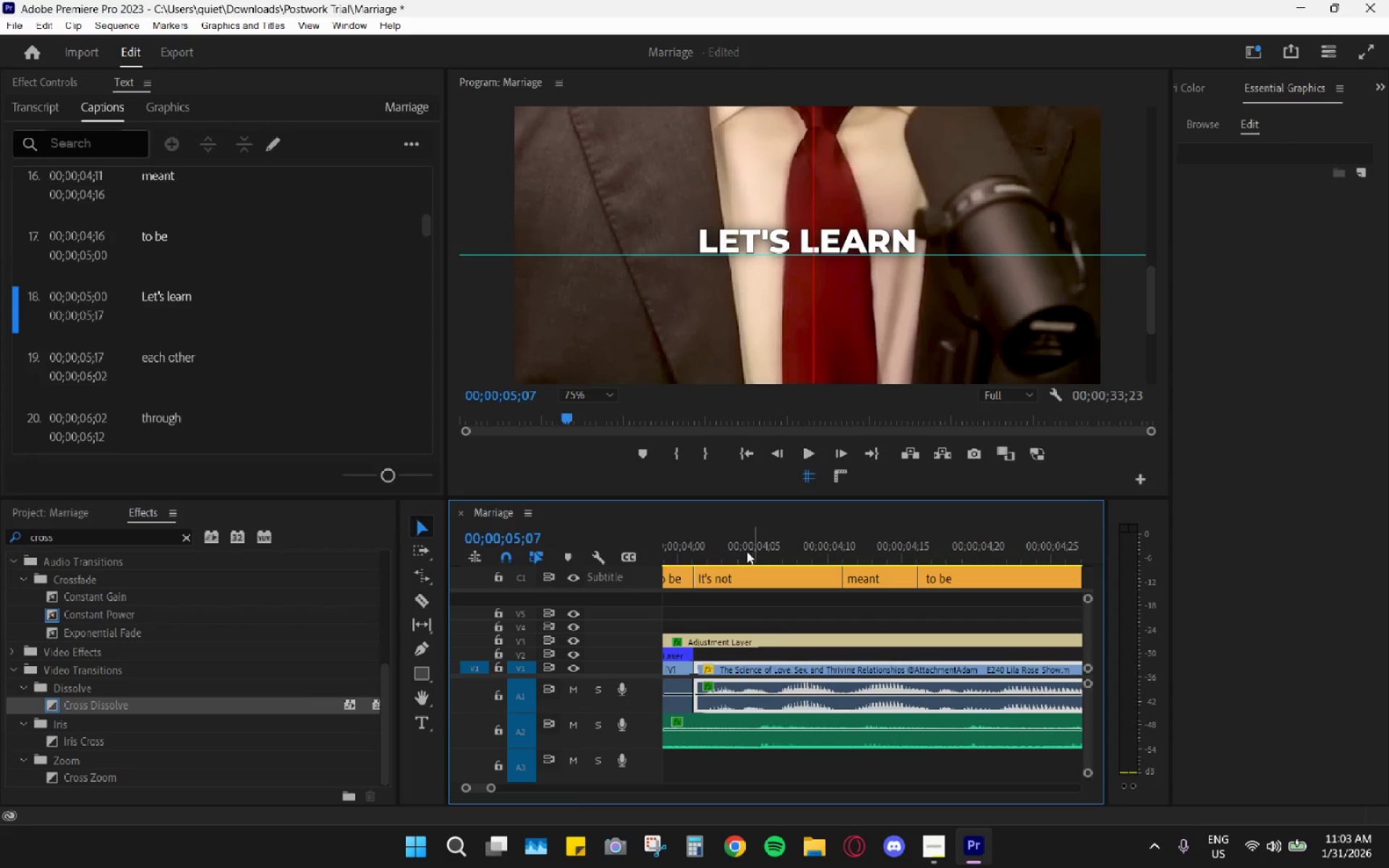 
left_click_drag(start_coordinate=[715, 548], to_coordinate=[778, 571])
 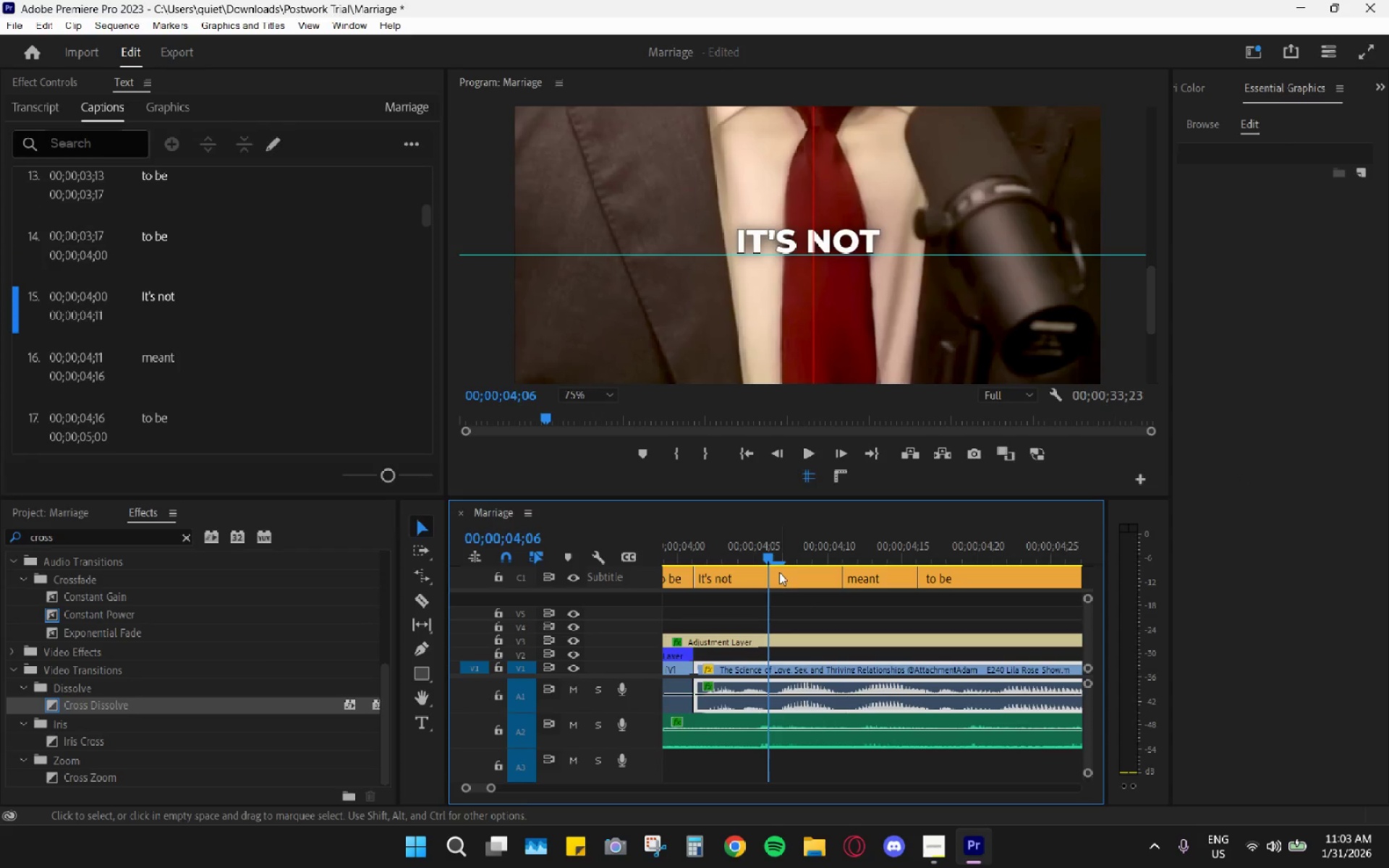 
key(C)
 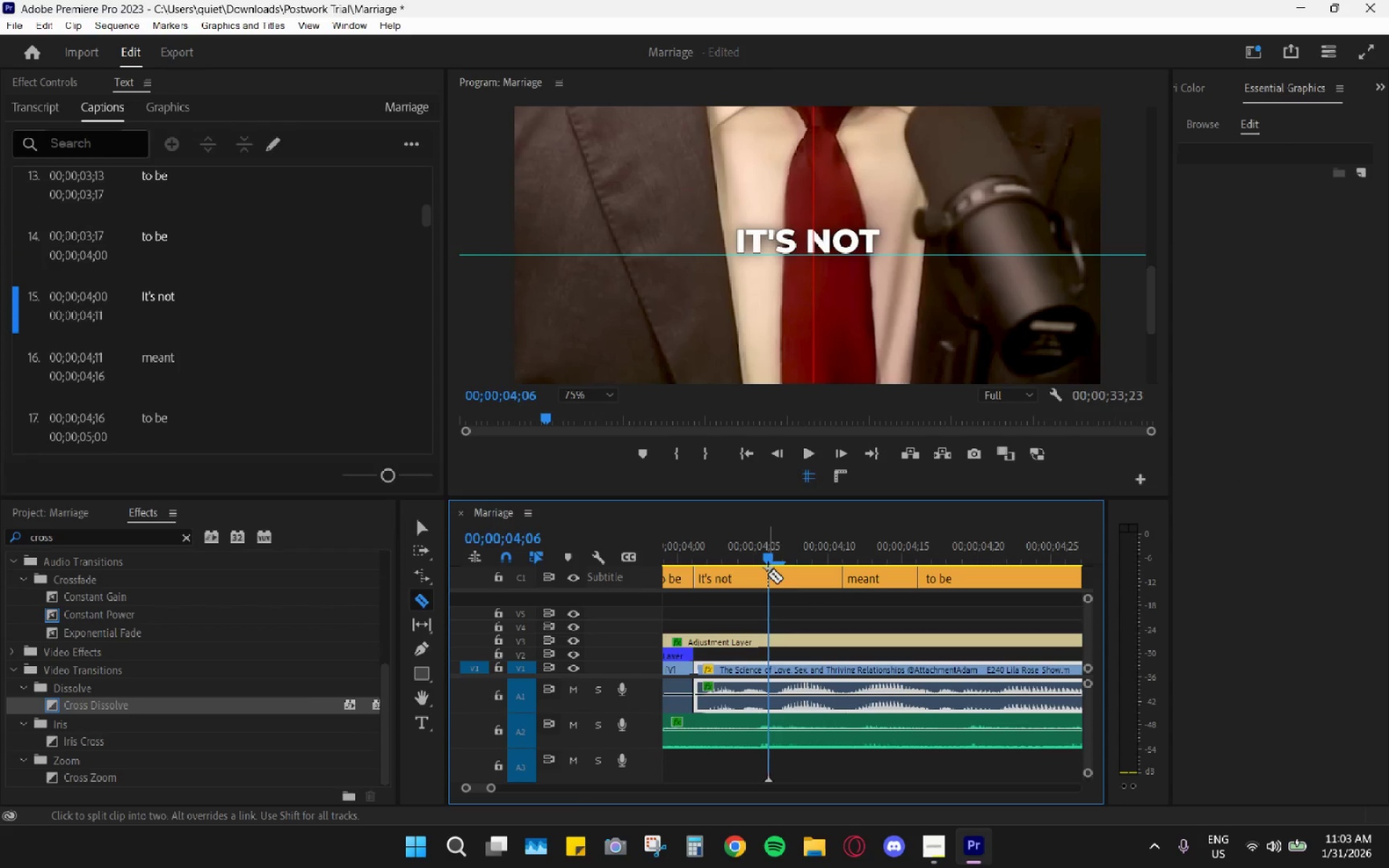 
left_click([768, 573])
 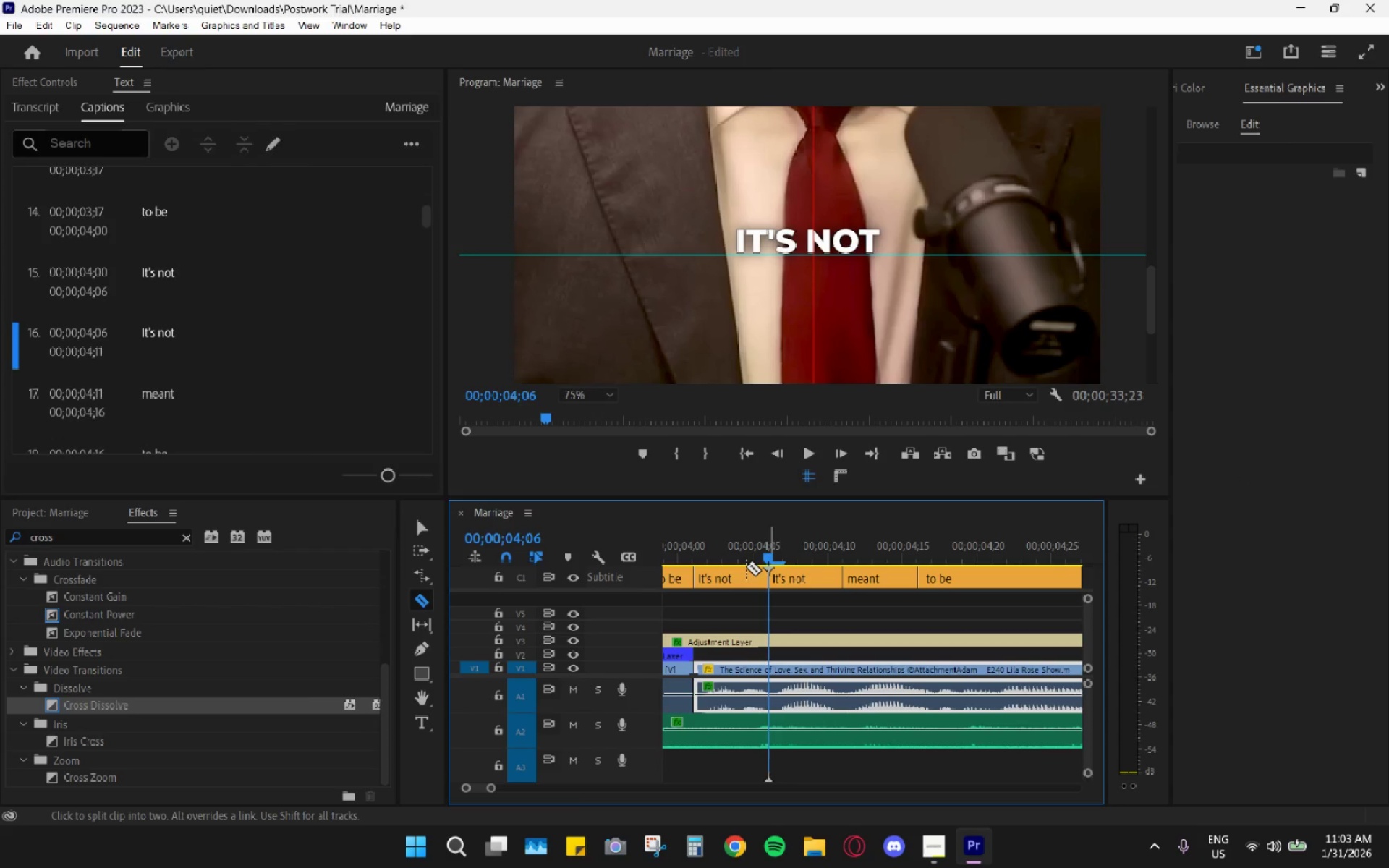 
key(V)
 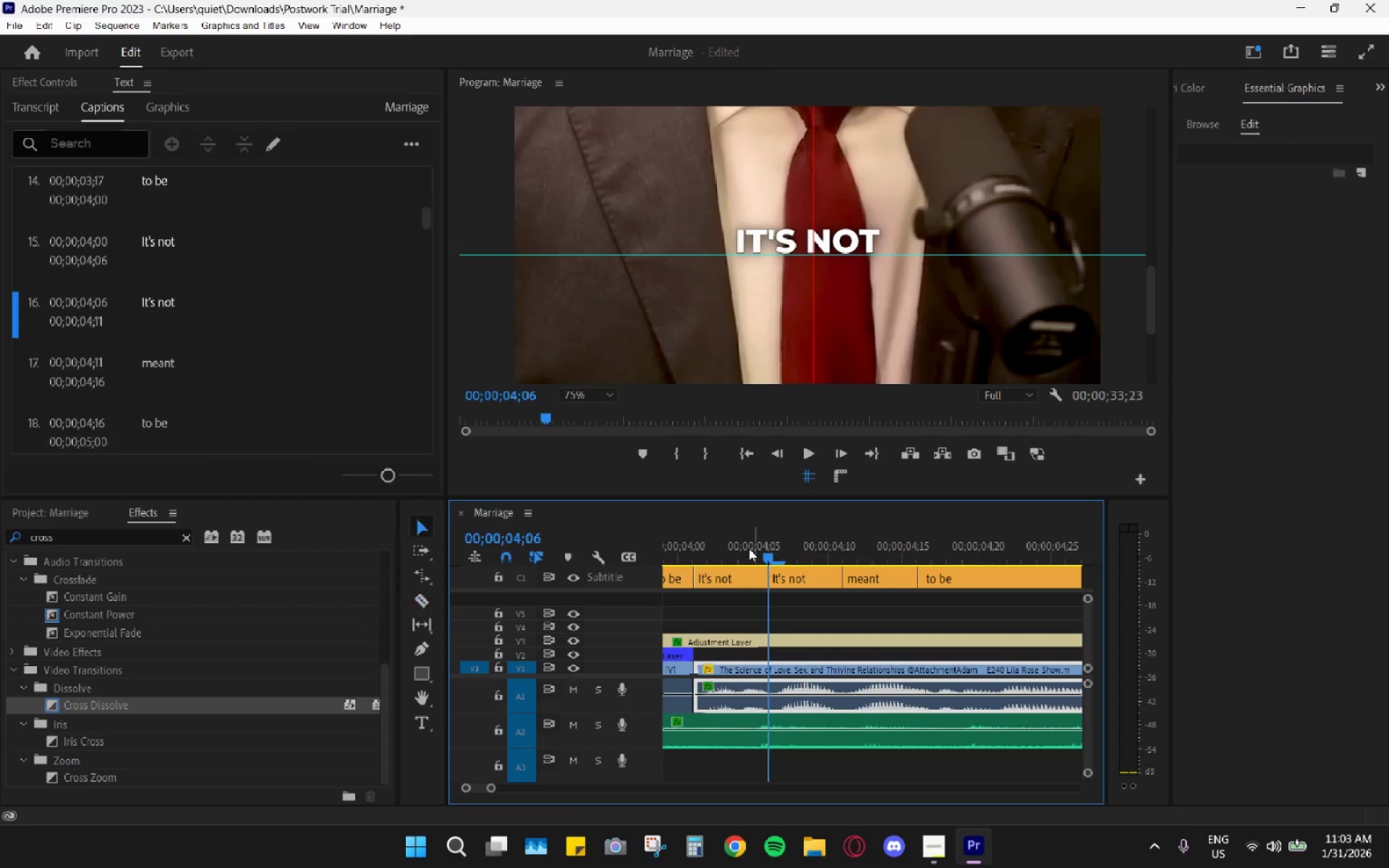 
left_click_drag(start_coordinate=[749, 548], to_coordinate=[744, 549])
 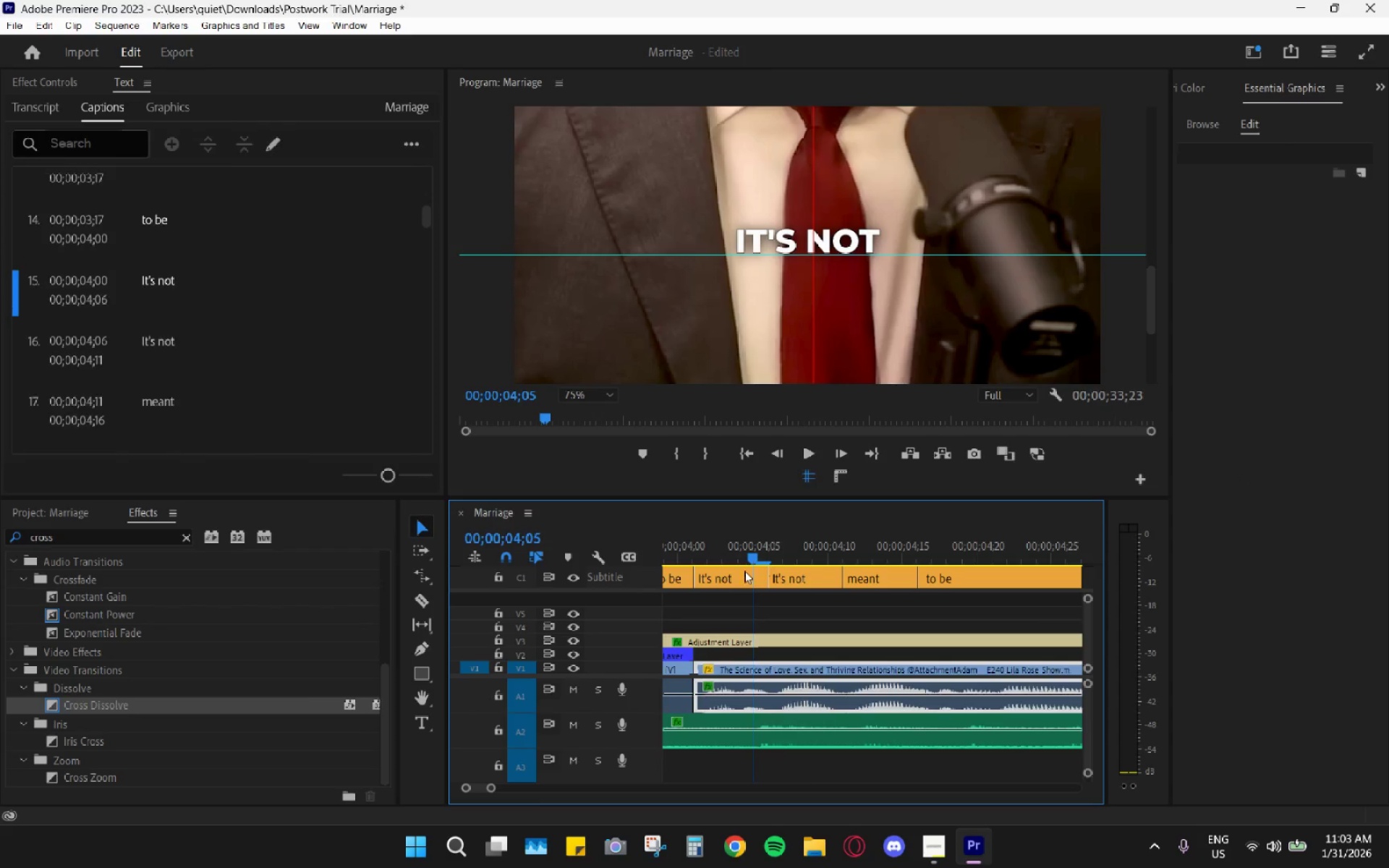 
left_click([744, 575])
 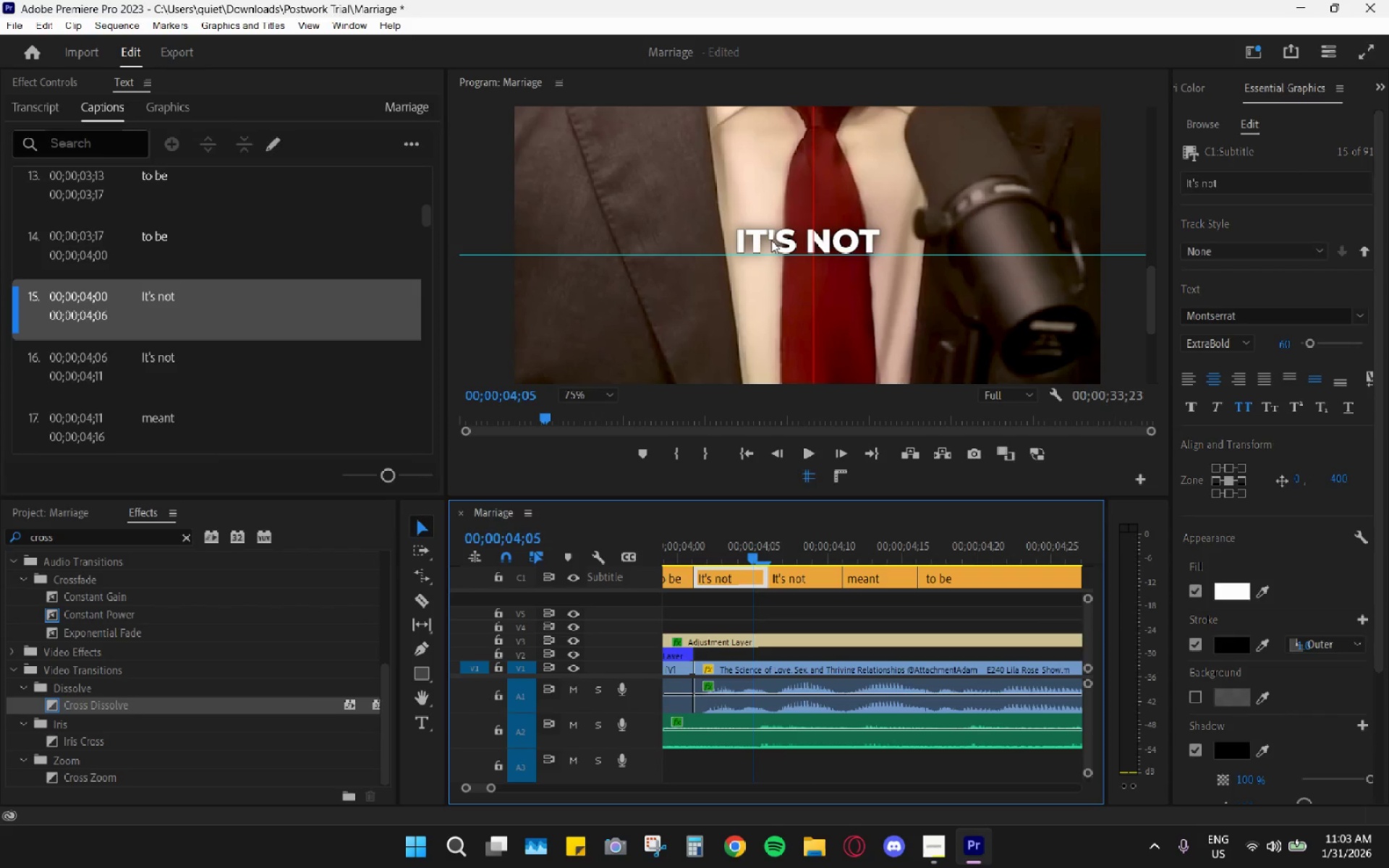 
double_click([771, 240])
 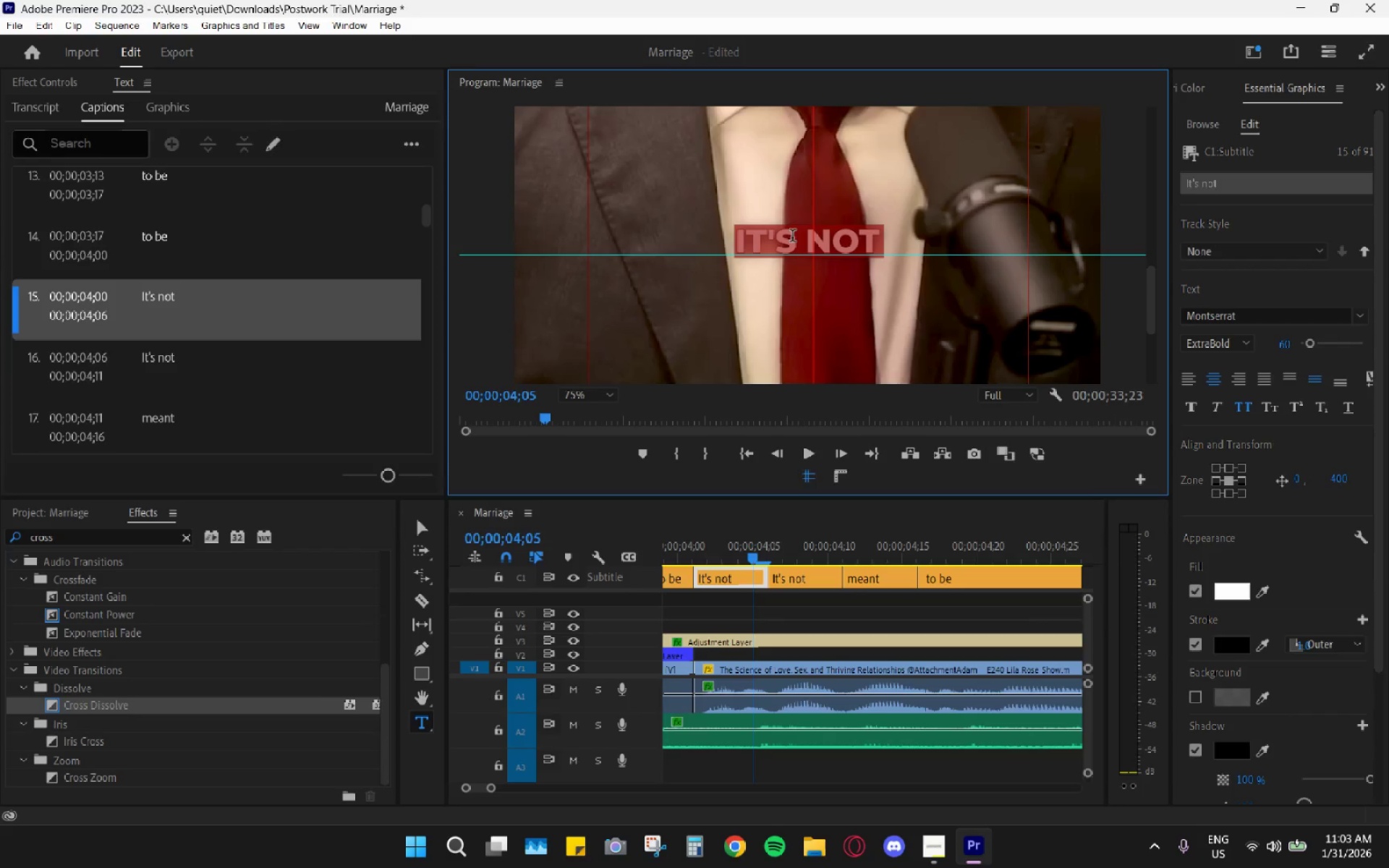 
left_click_drag(start_coordinate=[792, 237], to_coordinate=[717, 247])
 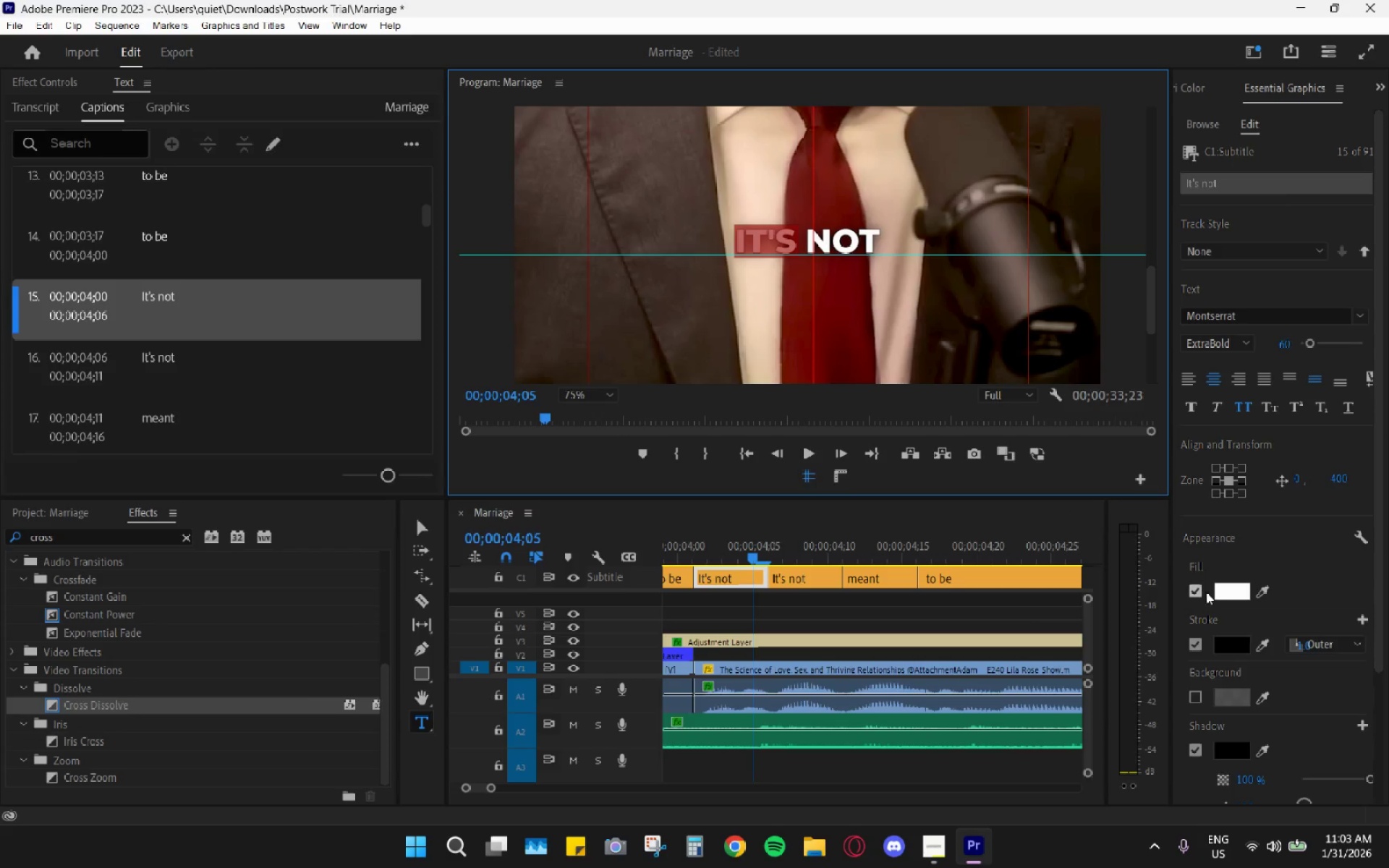 
left_click_drag(start_coordinate=[1223, 592], to_coordinate=[1227, 593])
 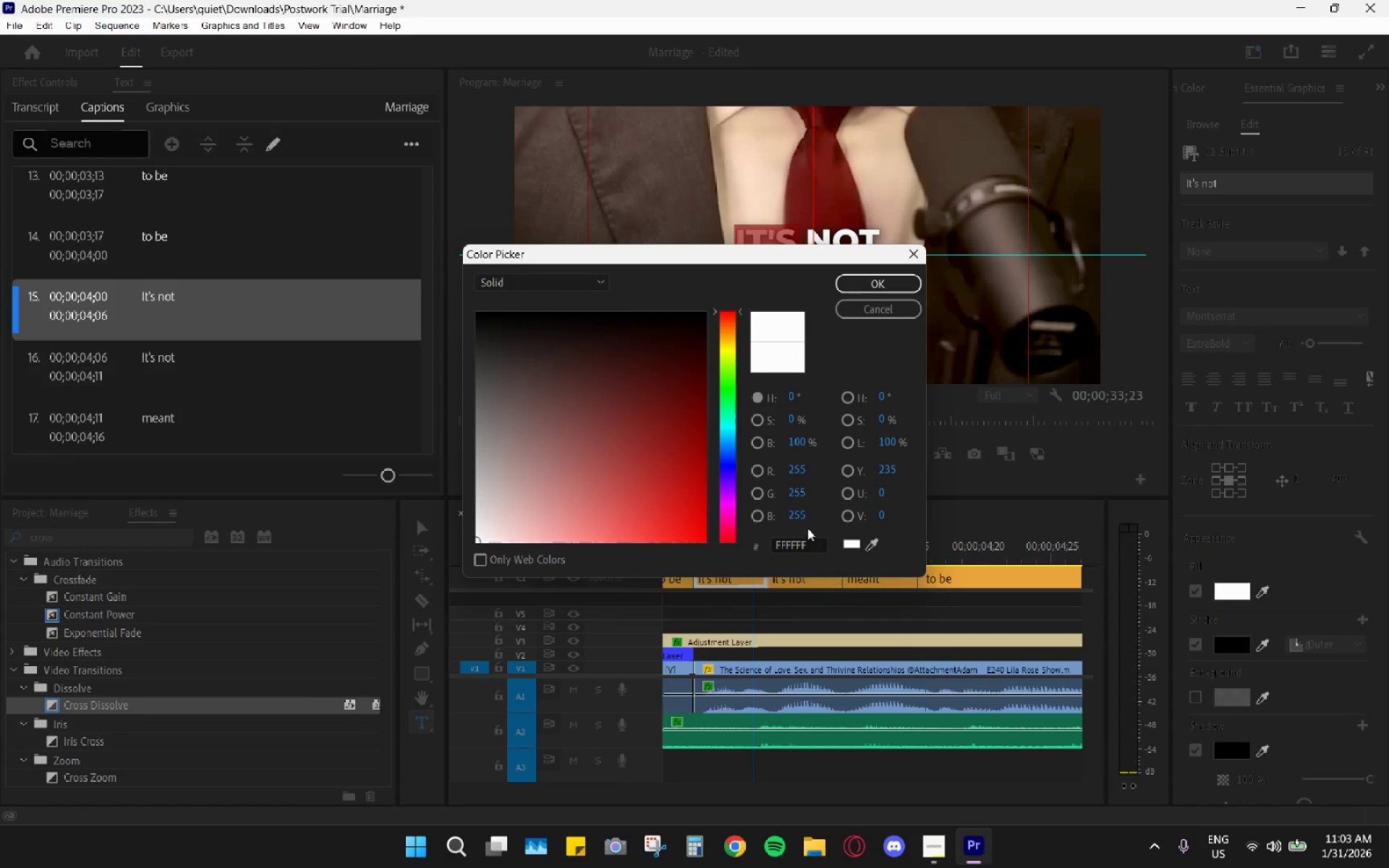 
left_click_drag(start_coordinate=[819, 545], to_coordinate=[695, 529])
 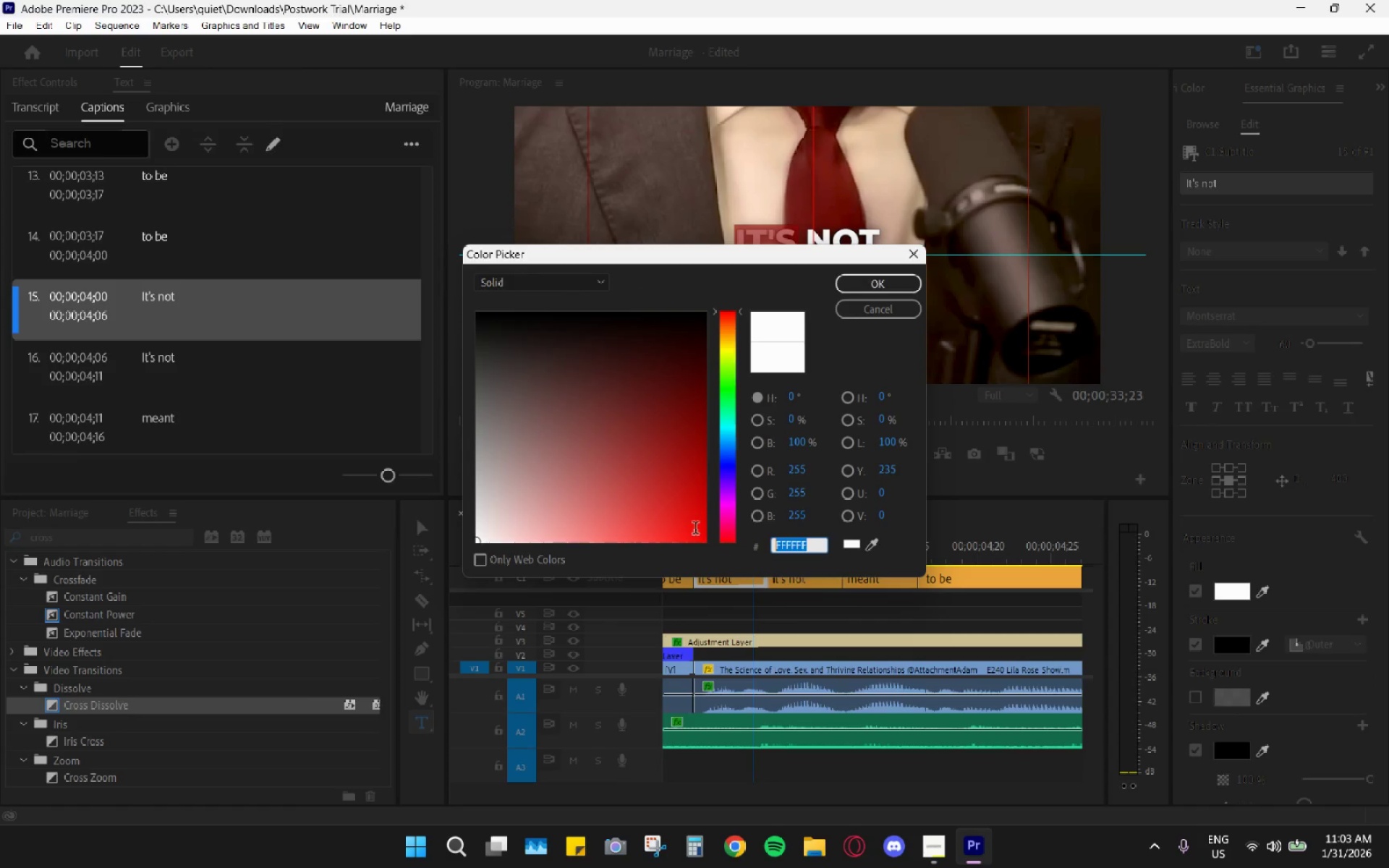 
key(Control+ControlLeft)
 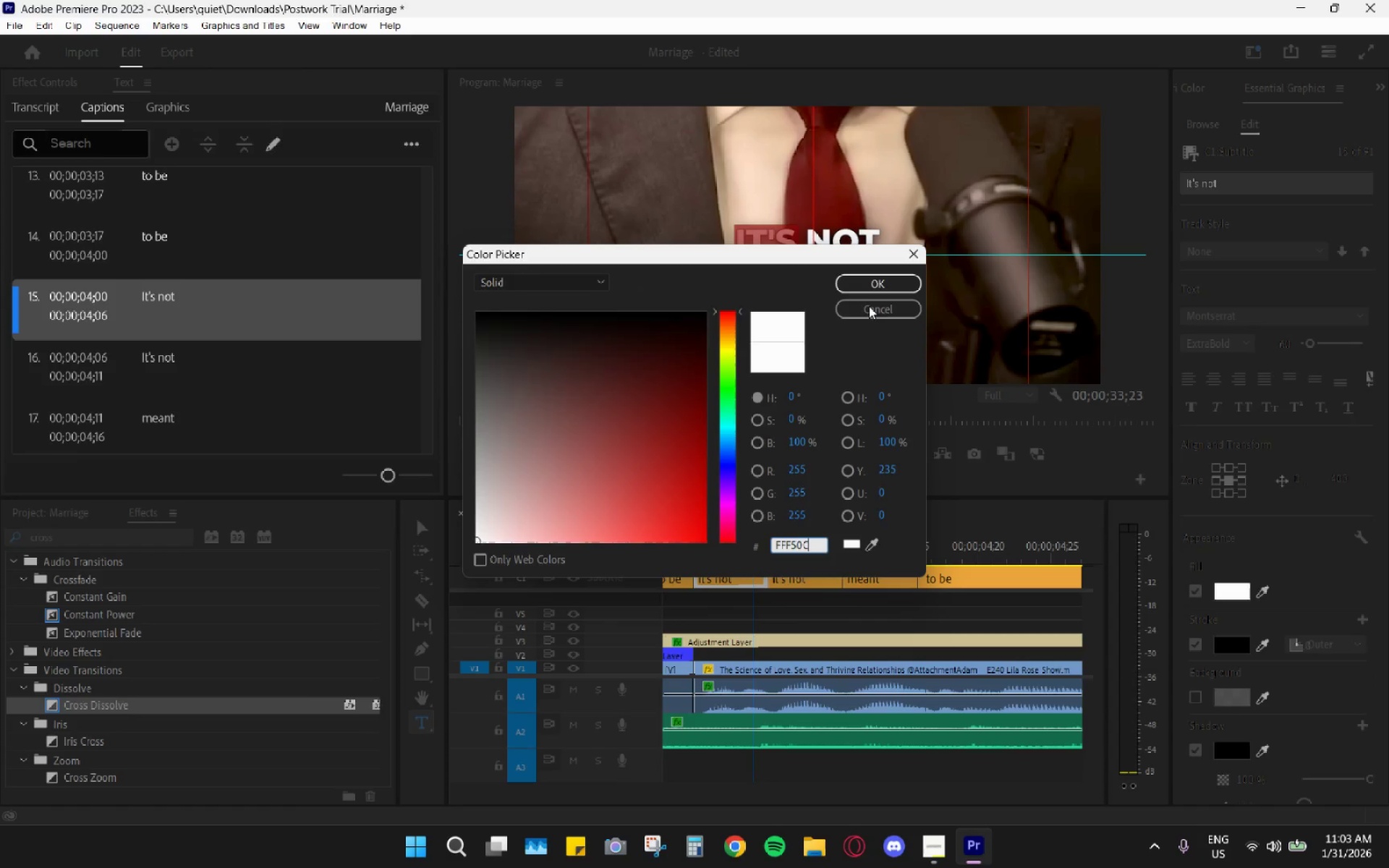 
key(Control+V)
 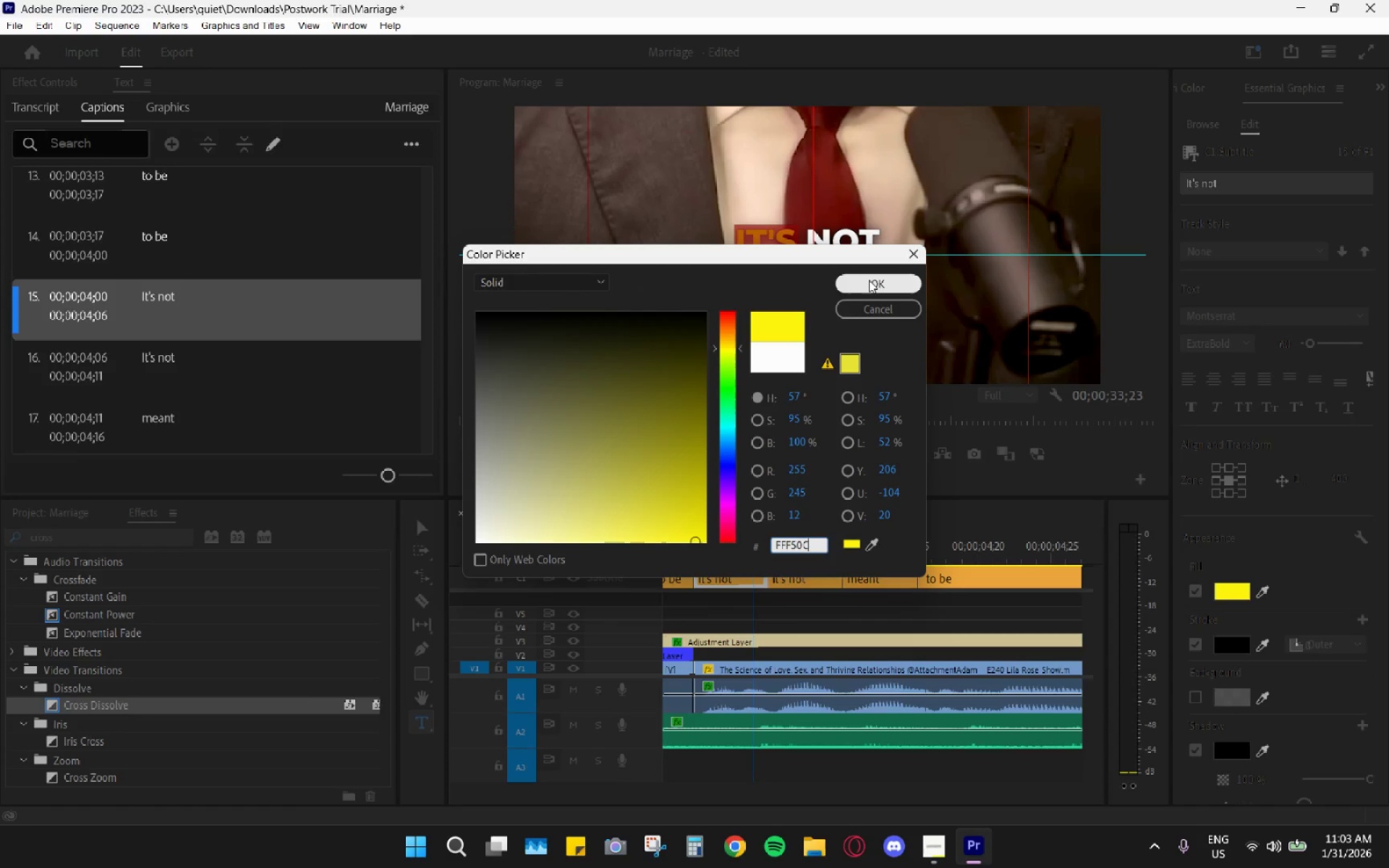 
left_click_drag(start_coordinate=[870, 282], to_coordinate=[872, 286])
 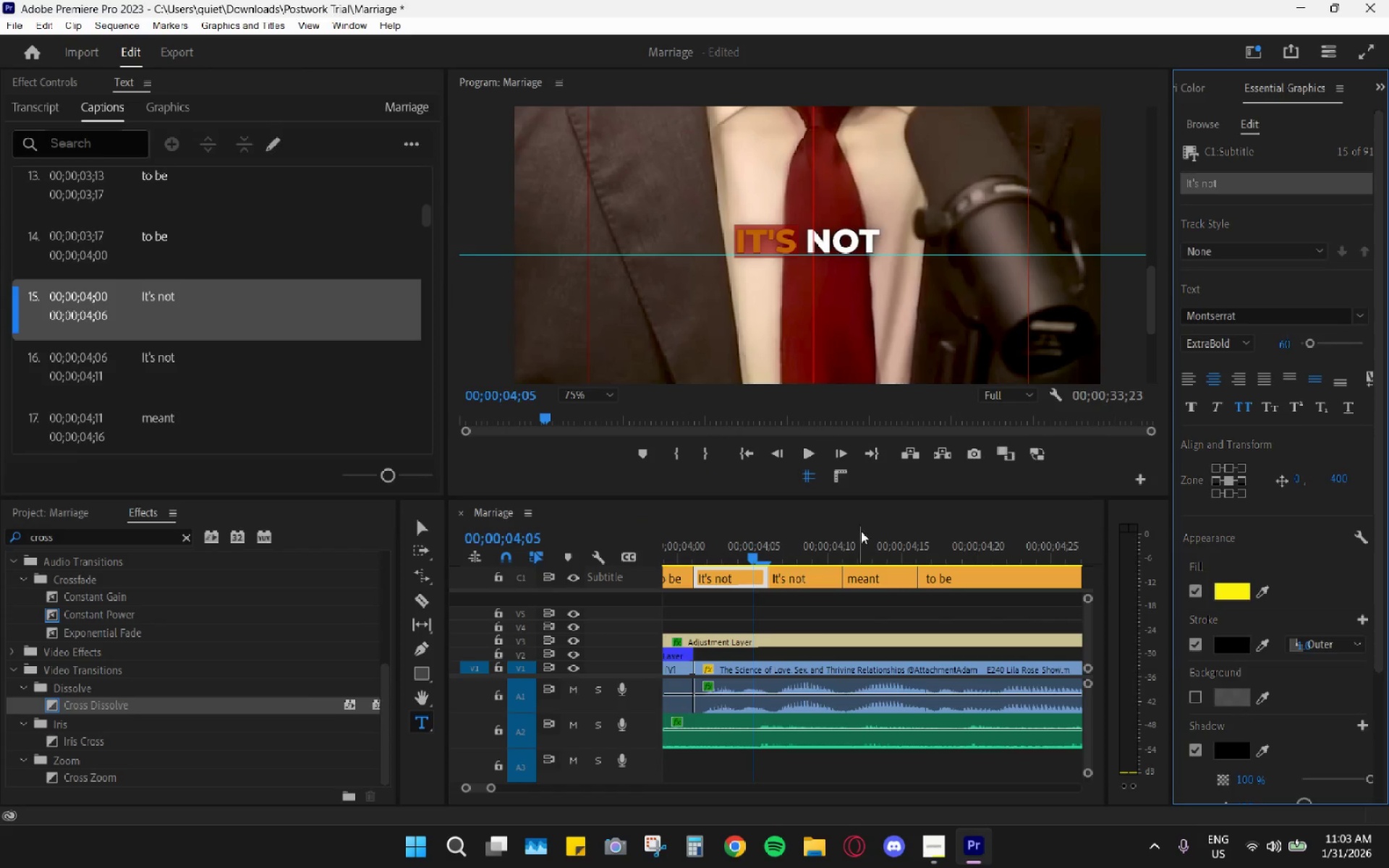 
left_click_drag(start_coordinate=[833, 538], to_coordinate=[828, 541])
 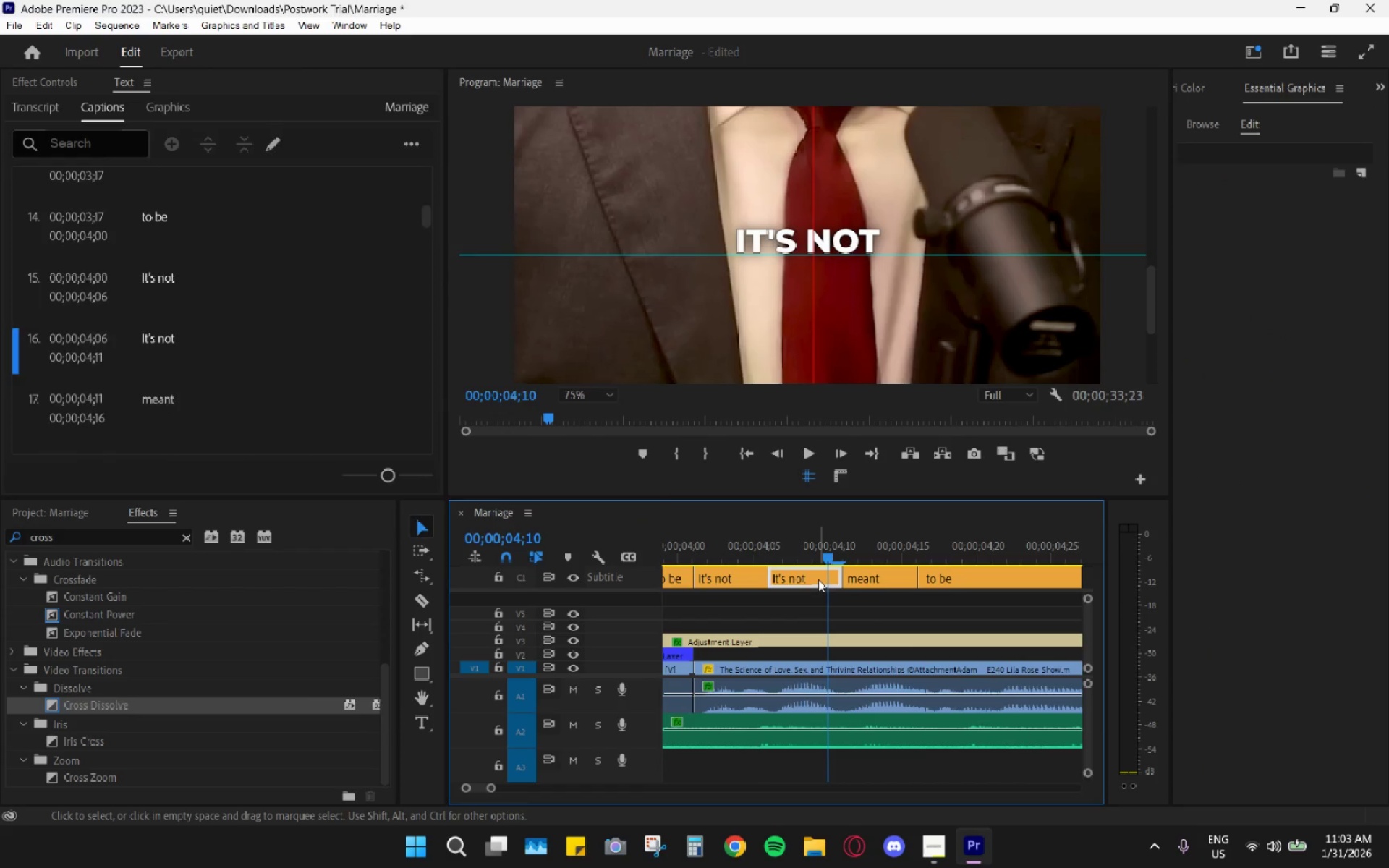 
double_click([818, 579])
 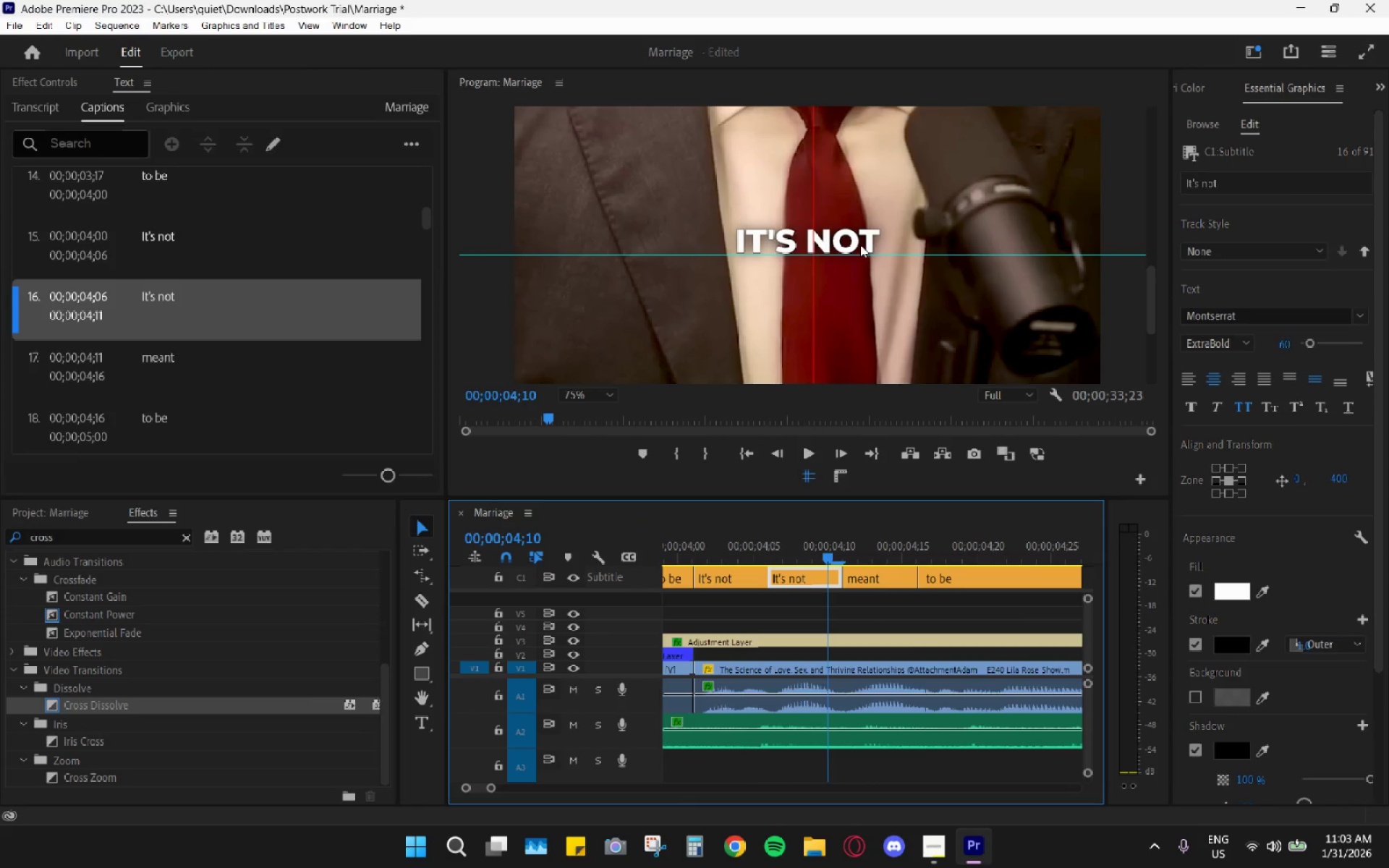 
double_click([859, 242])
 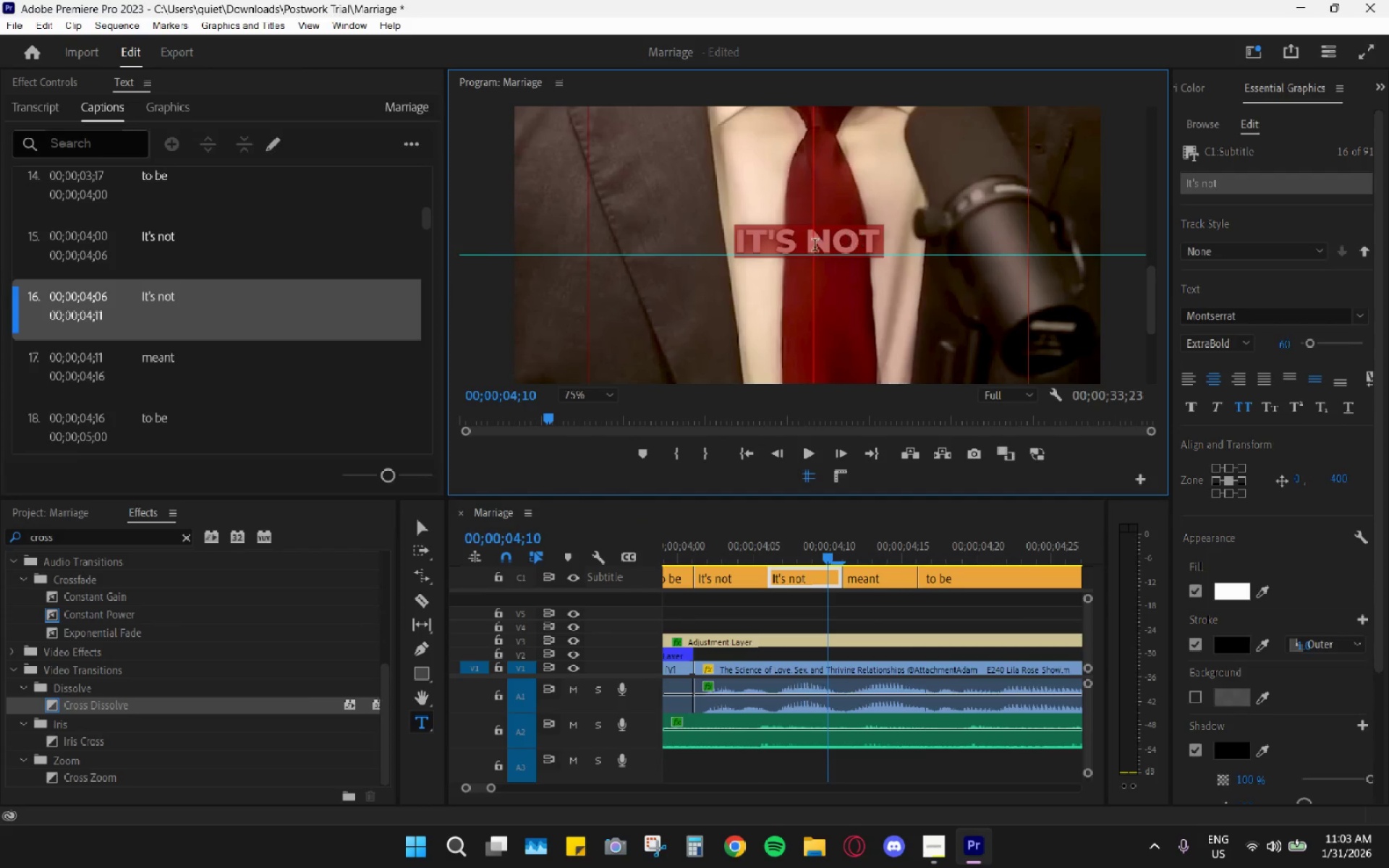 
left_click_drag(start_coordinate=[814, 247], to_coordinate=[818, 249])
 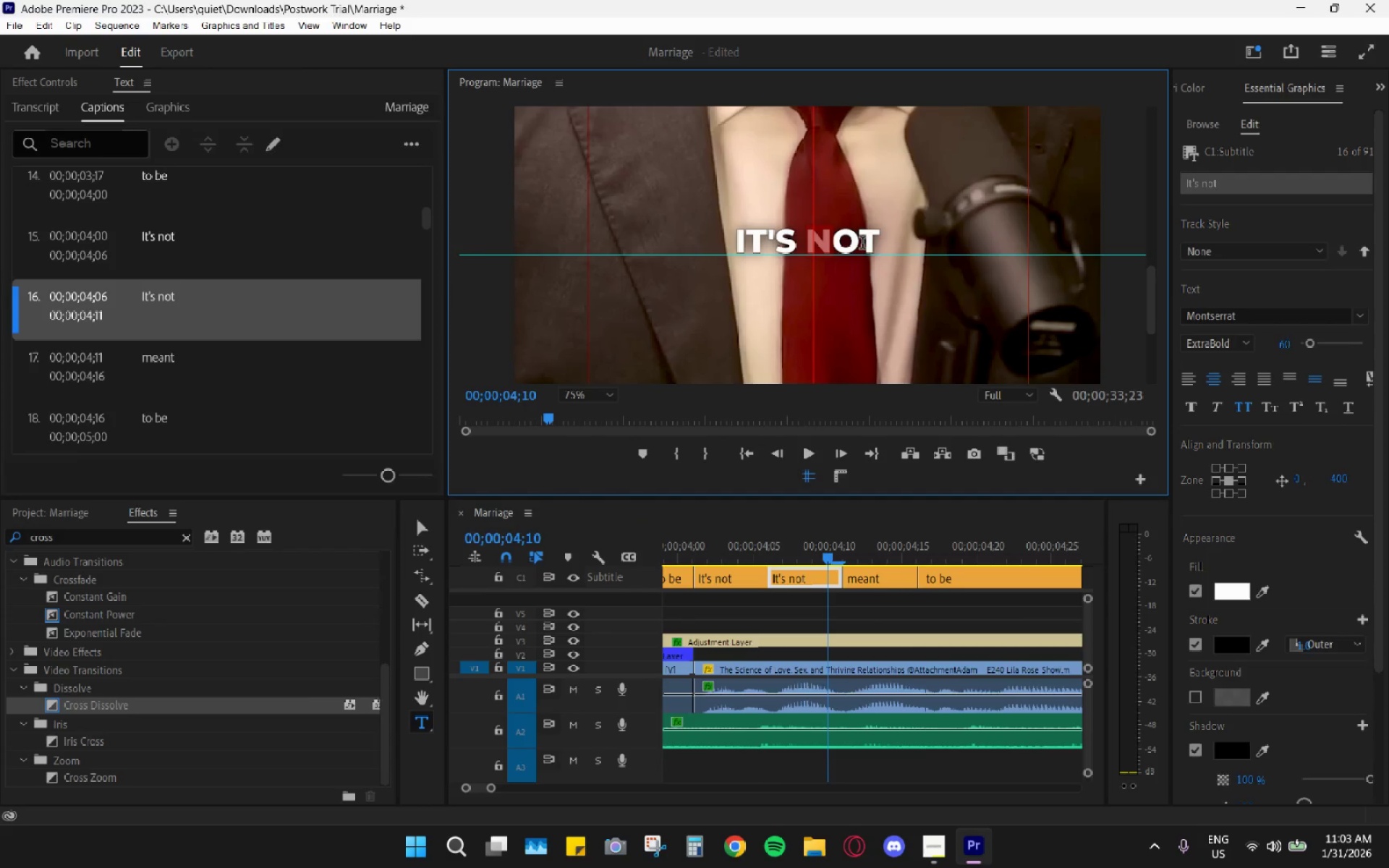 
left_click_drag(start_coordinate=[875, 244], to_coordinate=[798, 244])
 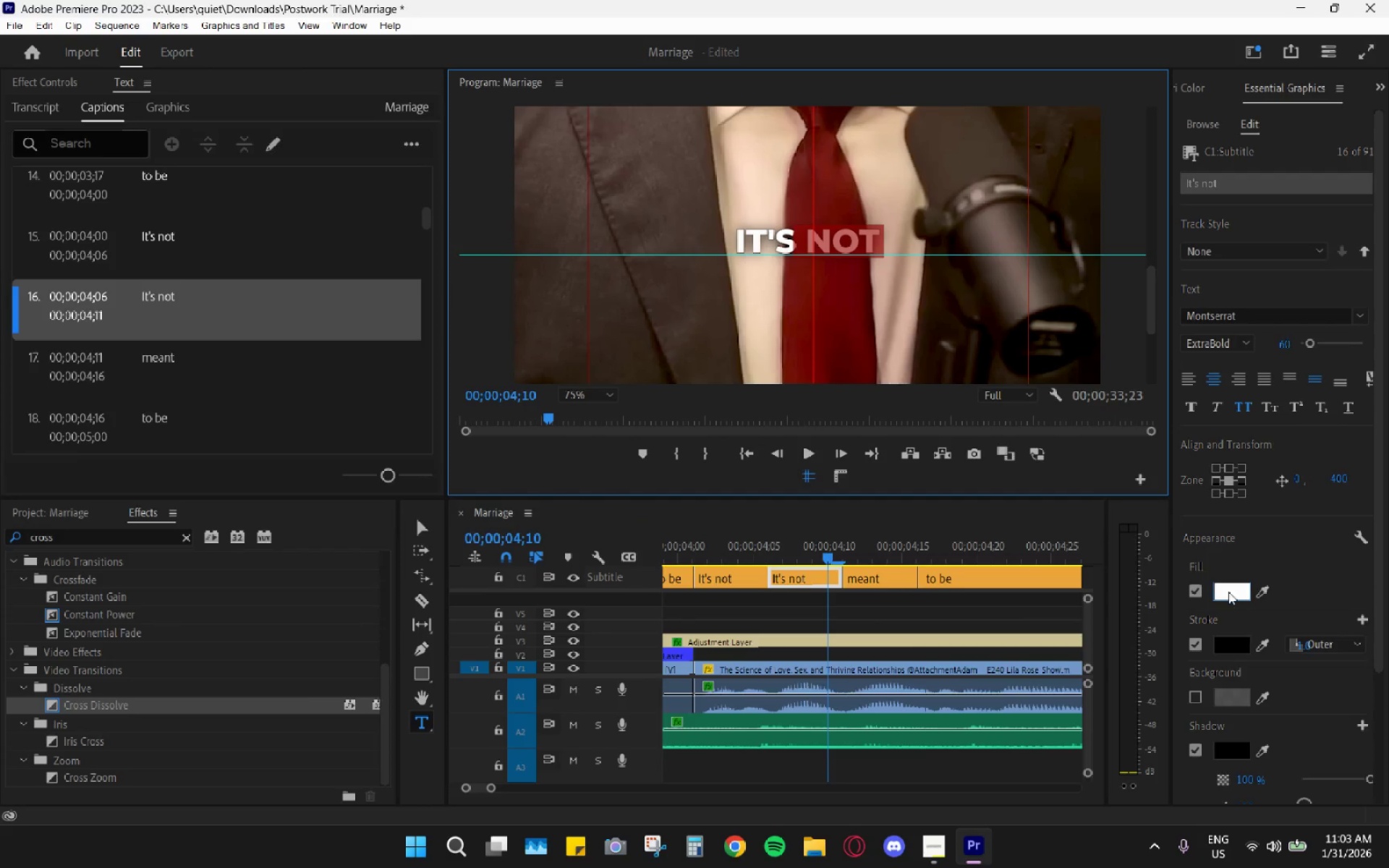 
left_click([1228, 590])
 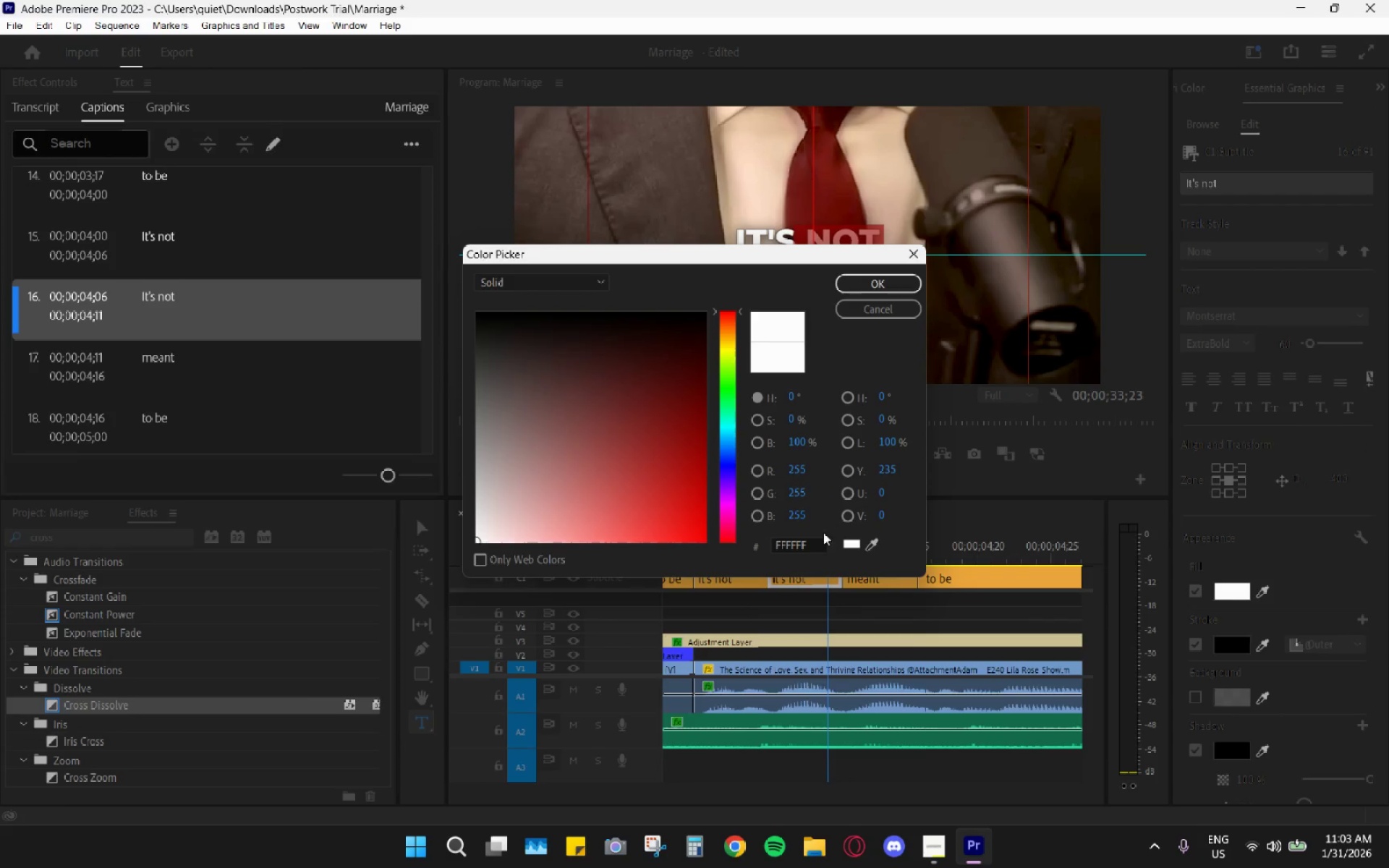 
double_click([815, 539])
 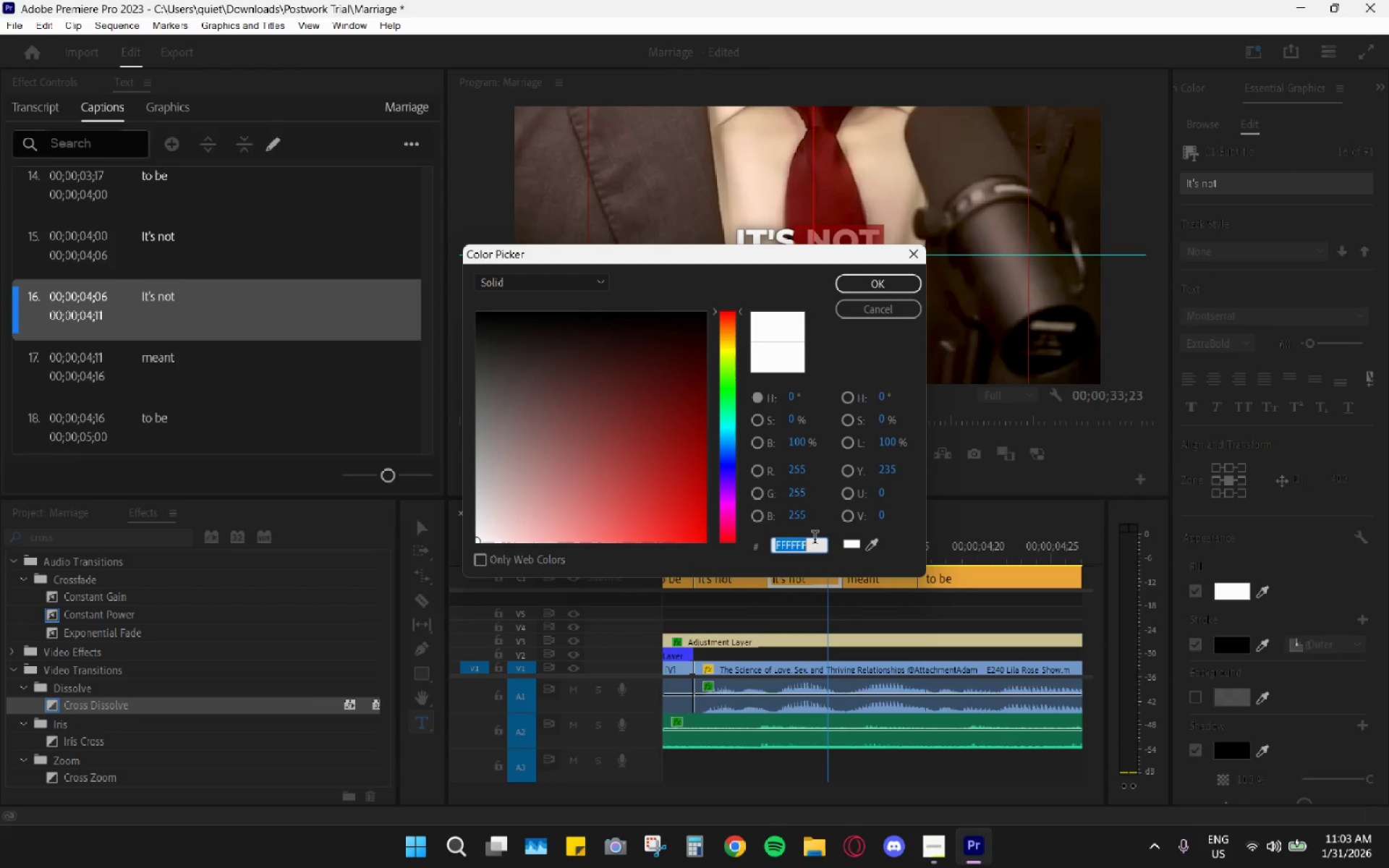 
key(Control+ControlLeft)
 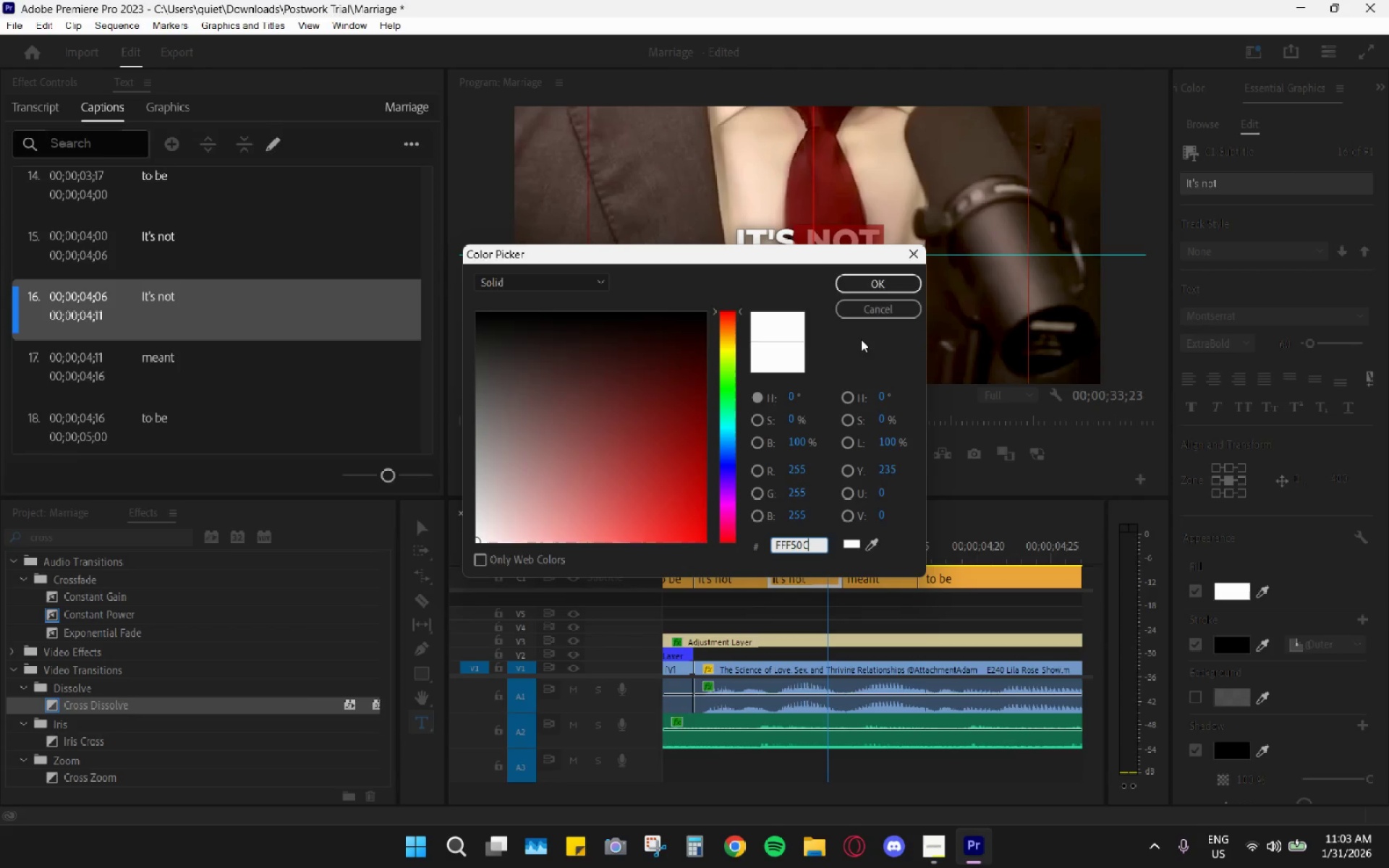 
key(Control+V)
 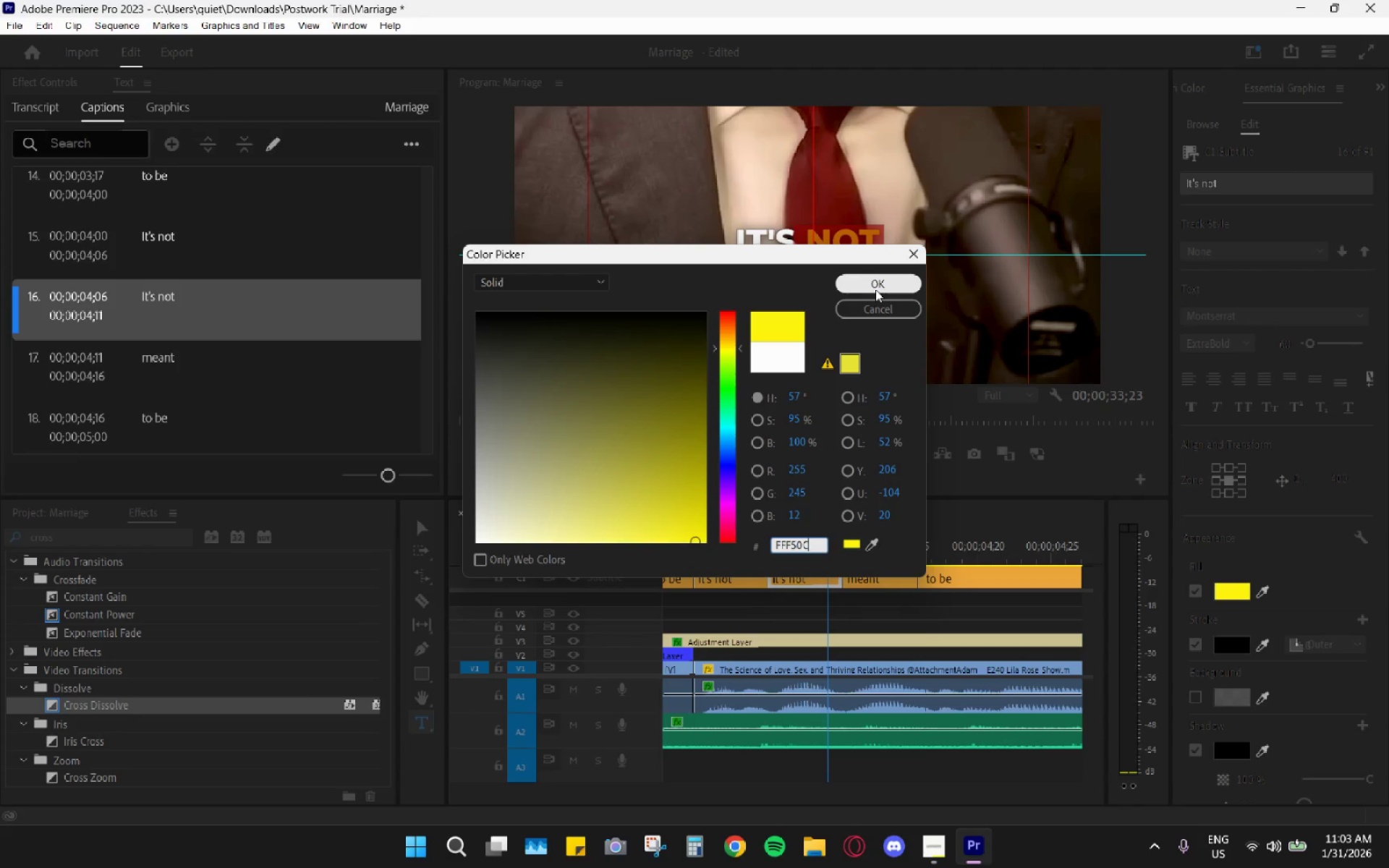 
left_click([875, 289])
 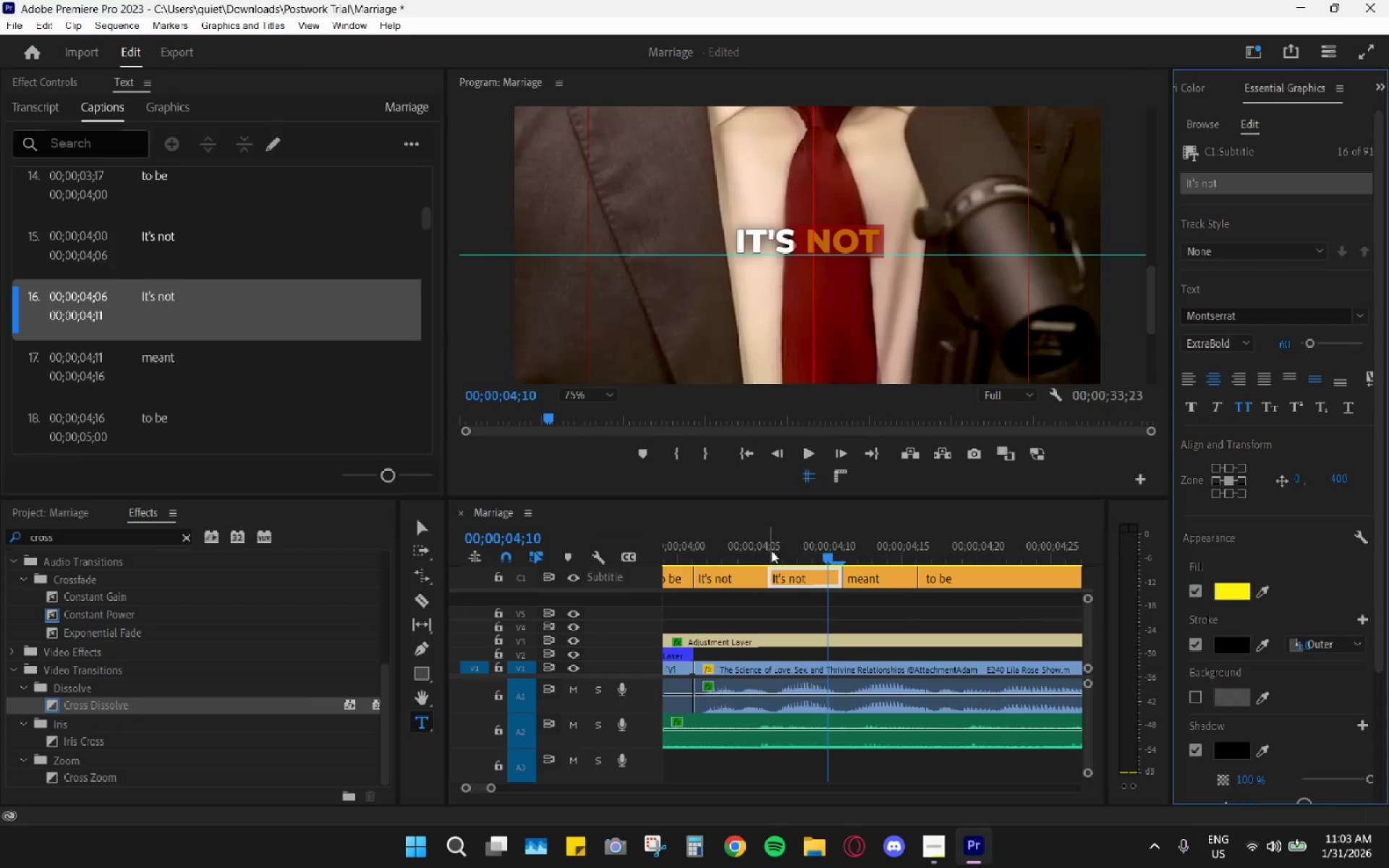 
left_click_drag(start_coordinate=[747, 536], to_coordinate=[872, 558])
 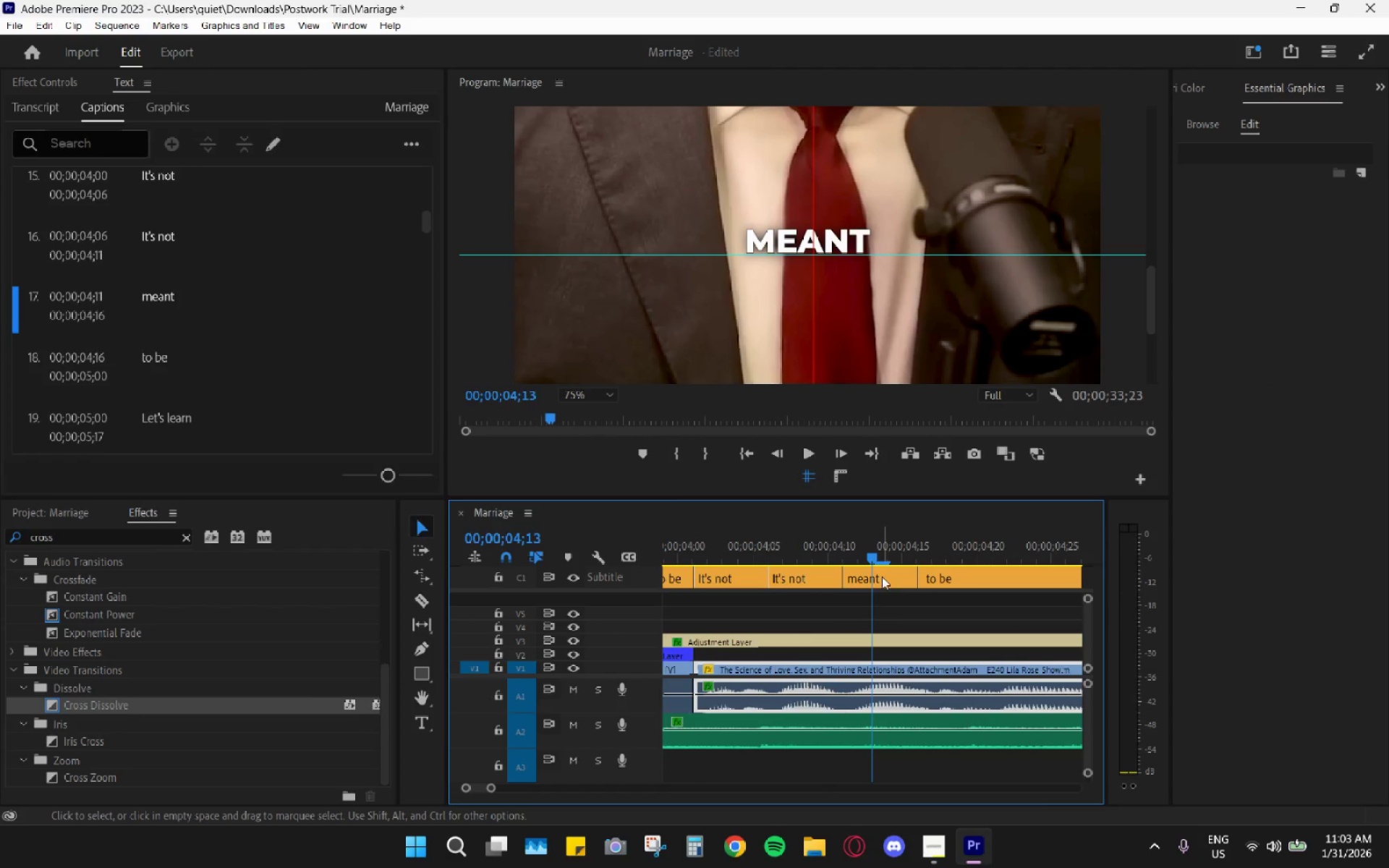 
left_click([882, 576])
 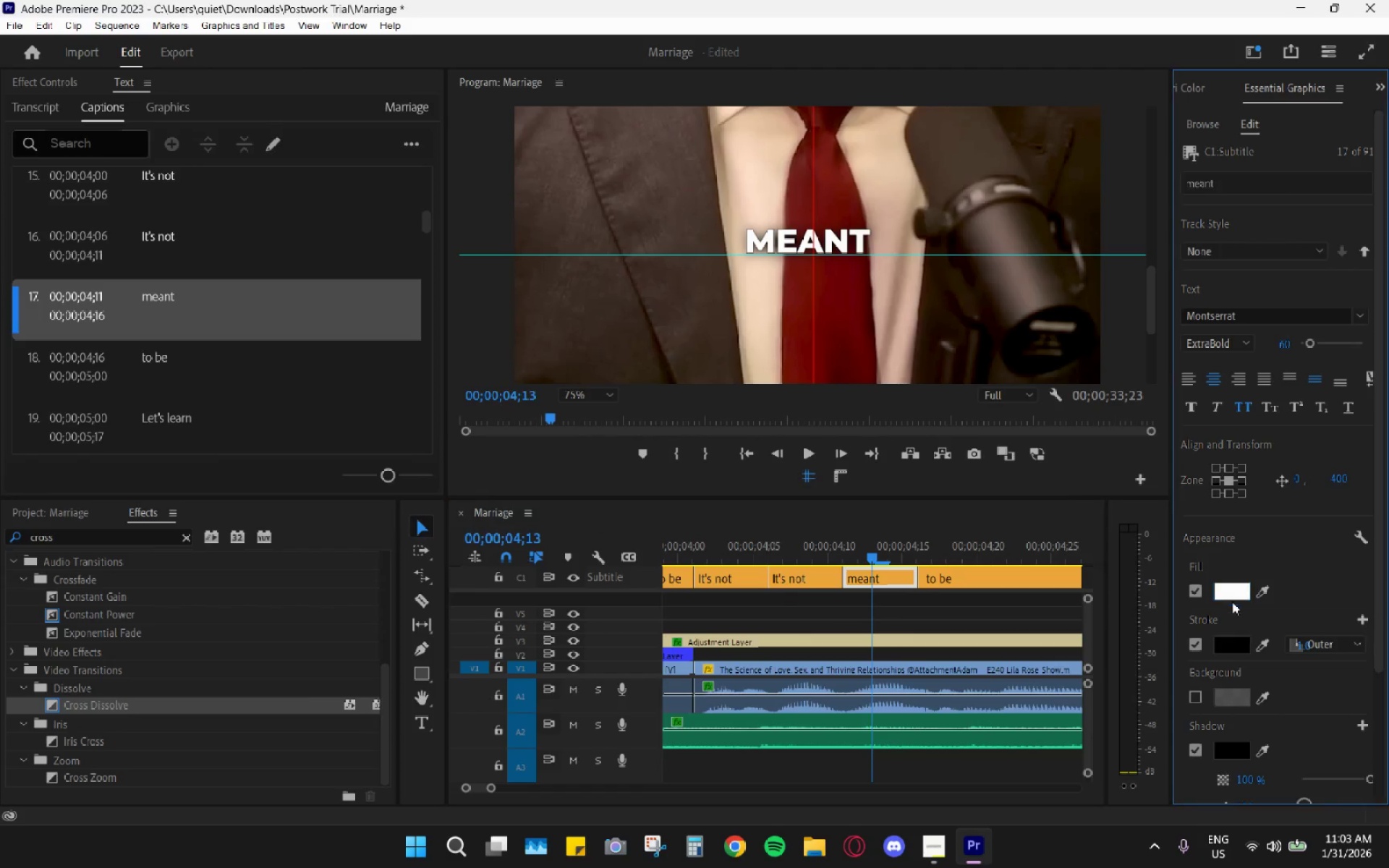 
double_click([1232, 598])
 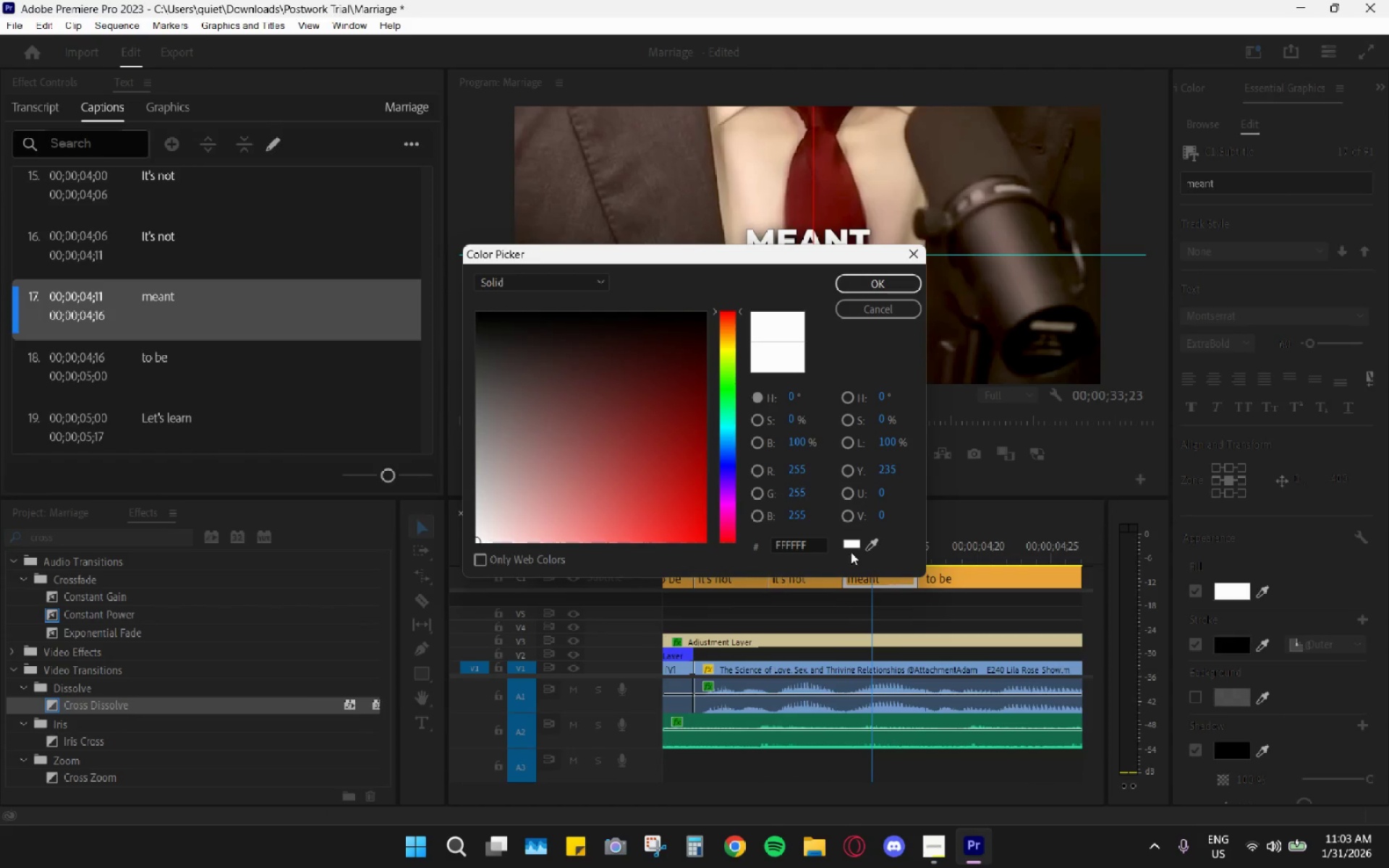 
left_click_drag(start_coordinate=[831, 548], to_coordinate=[759, 544])
 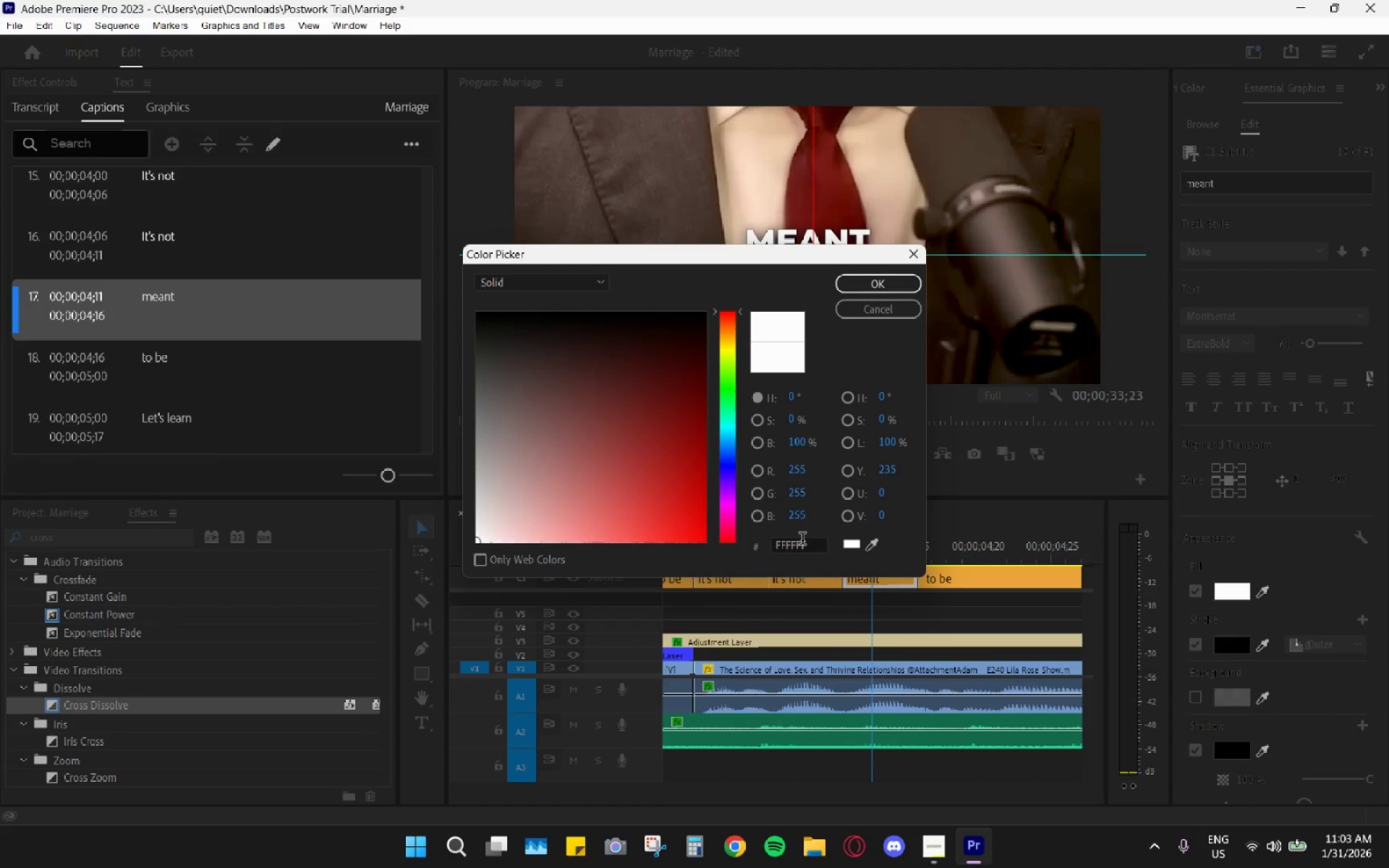 
left_click_drag(start_coordinate=[803, 540], to_coordinate=[765, 545])
 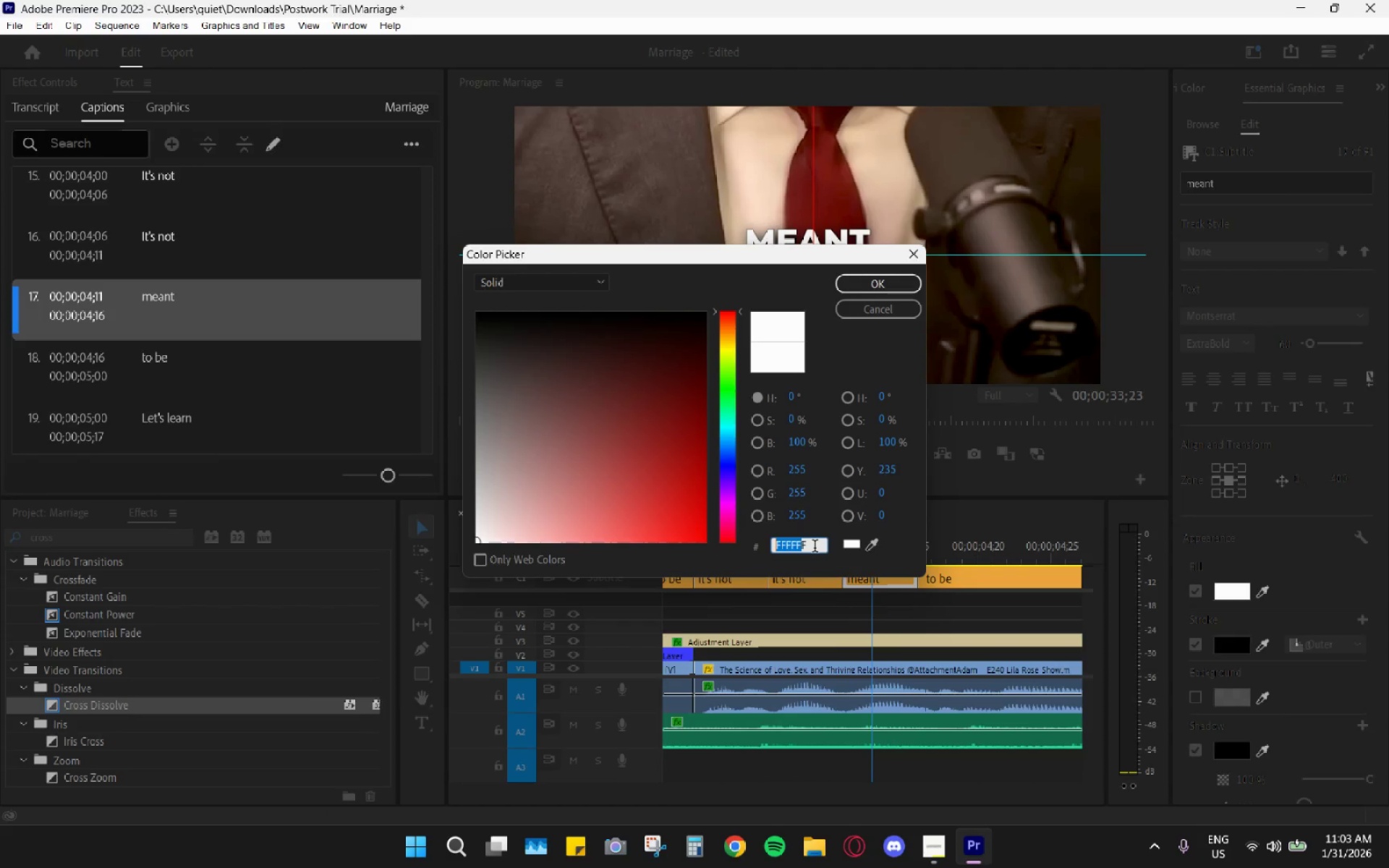 
left_click_drag(start_coordinate=[808, 548], to_coordinate=[714, 548])
 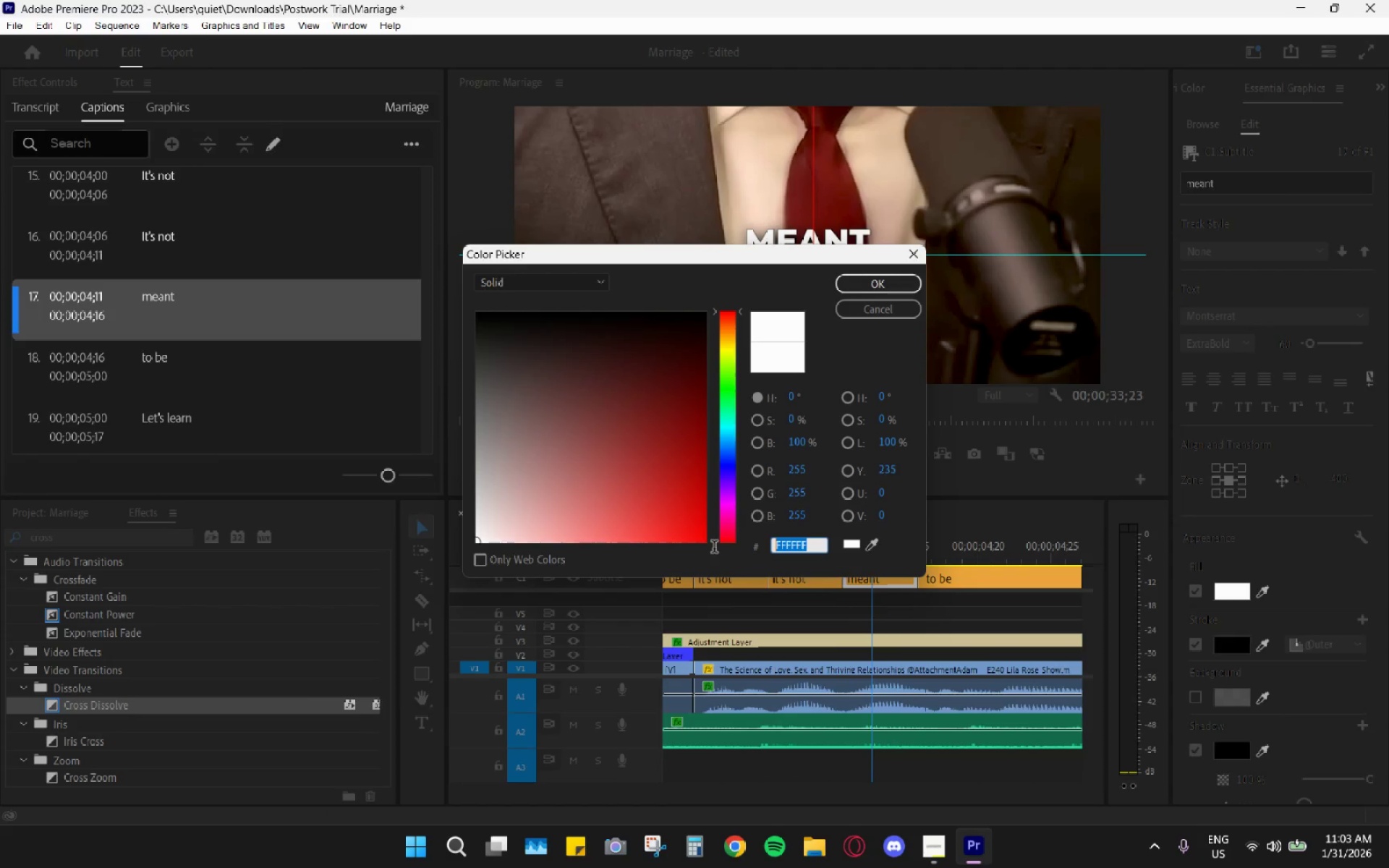 
key(Control+ControlLeft)
 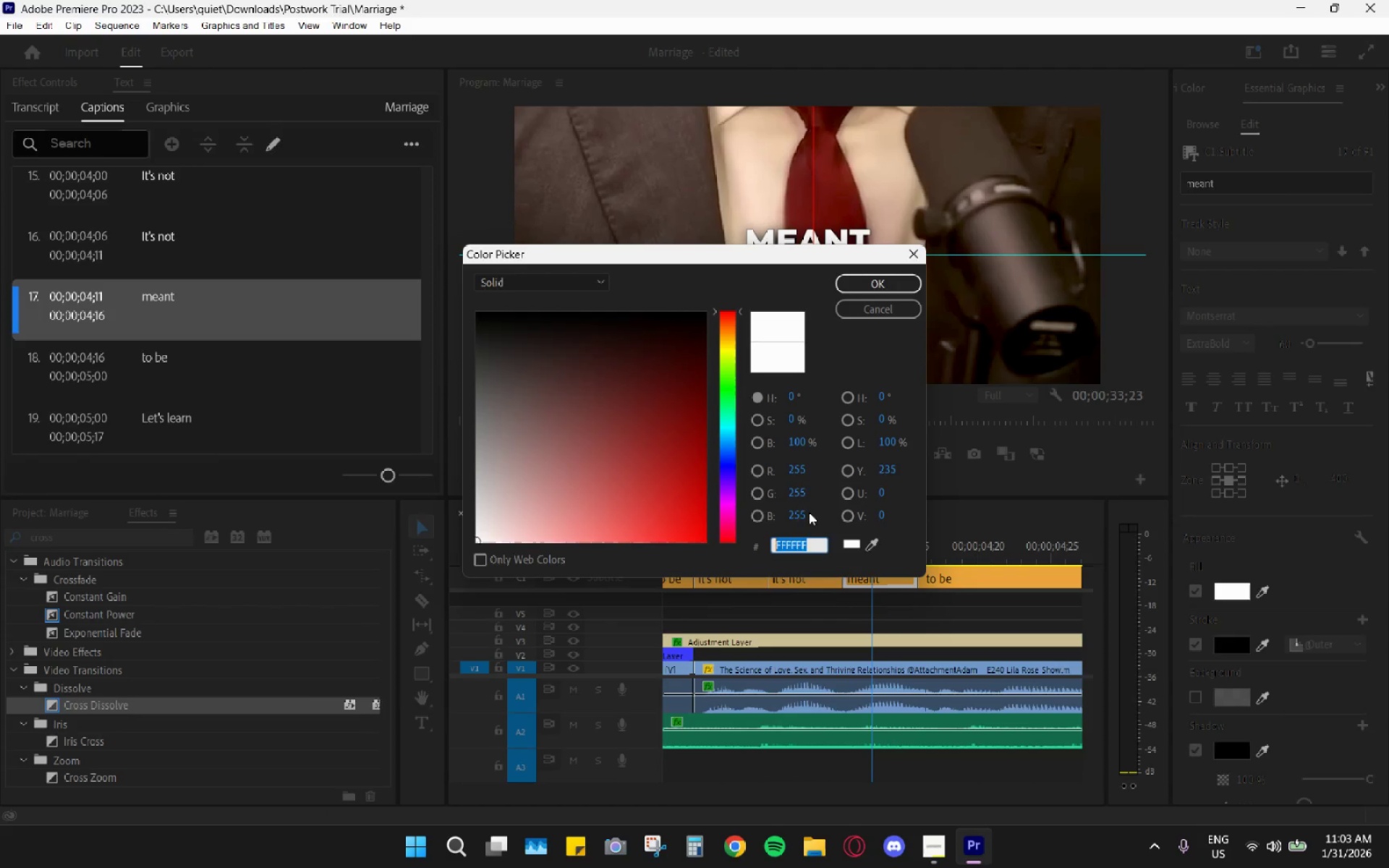 
key(Control+V)
 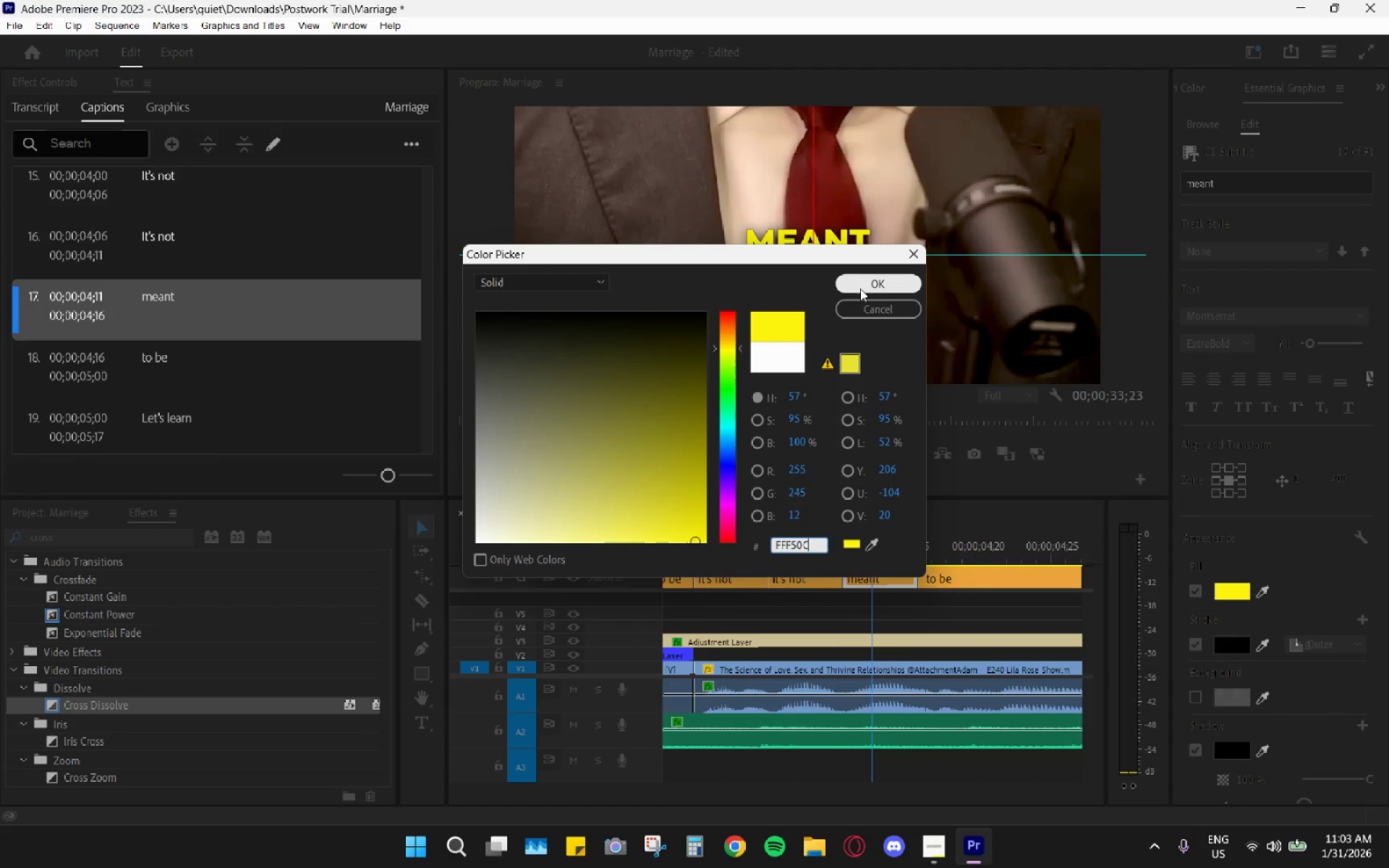 
left_click([862, 286])
 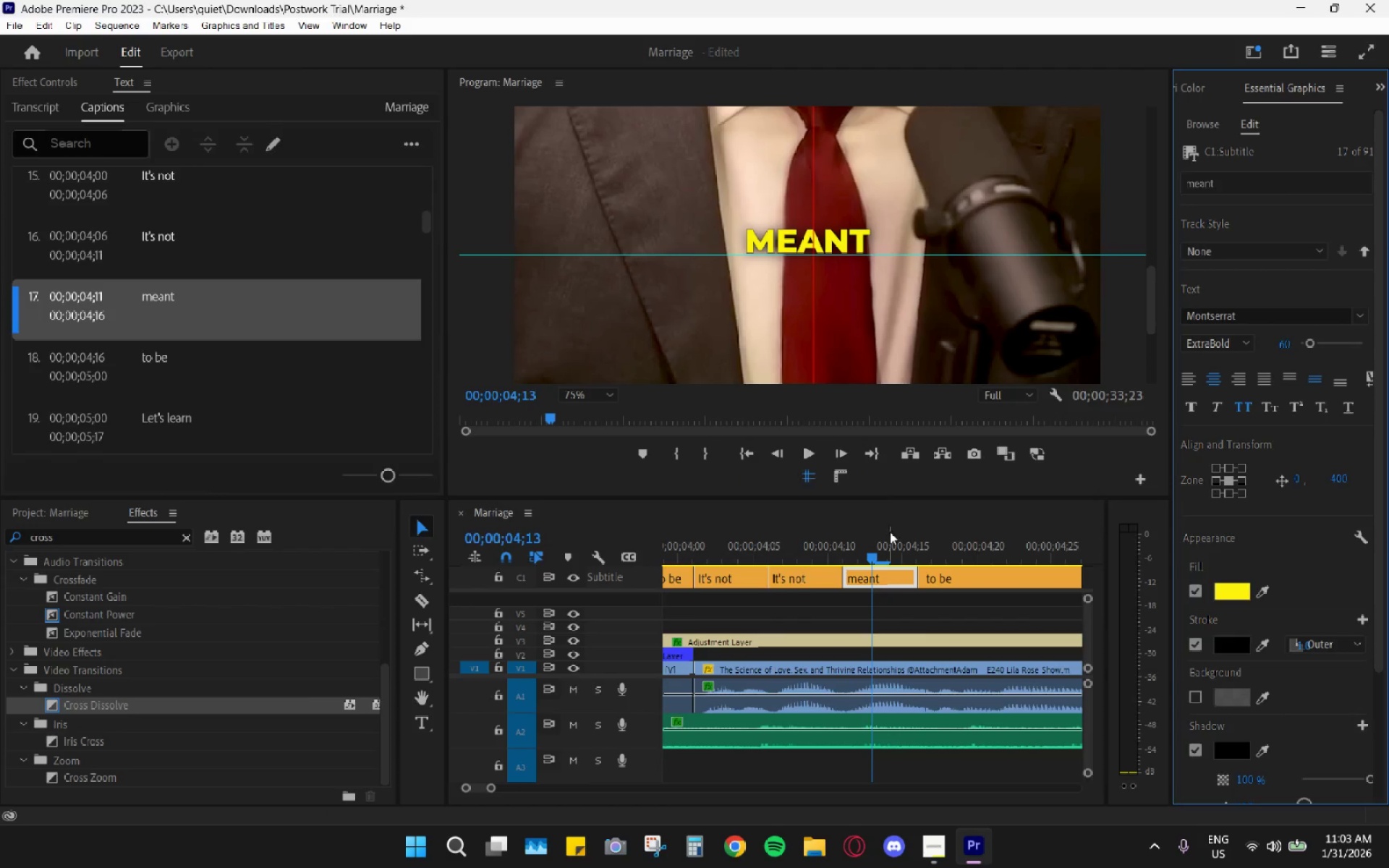 
left_click_drag(start_coordinate=[894, 550], to_coordinate=[933, 560])
 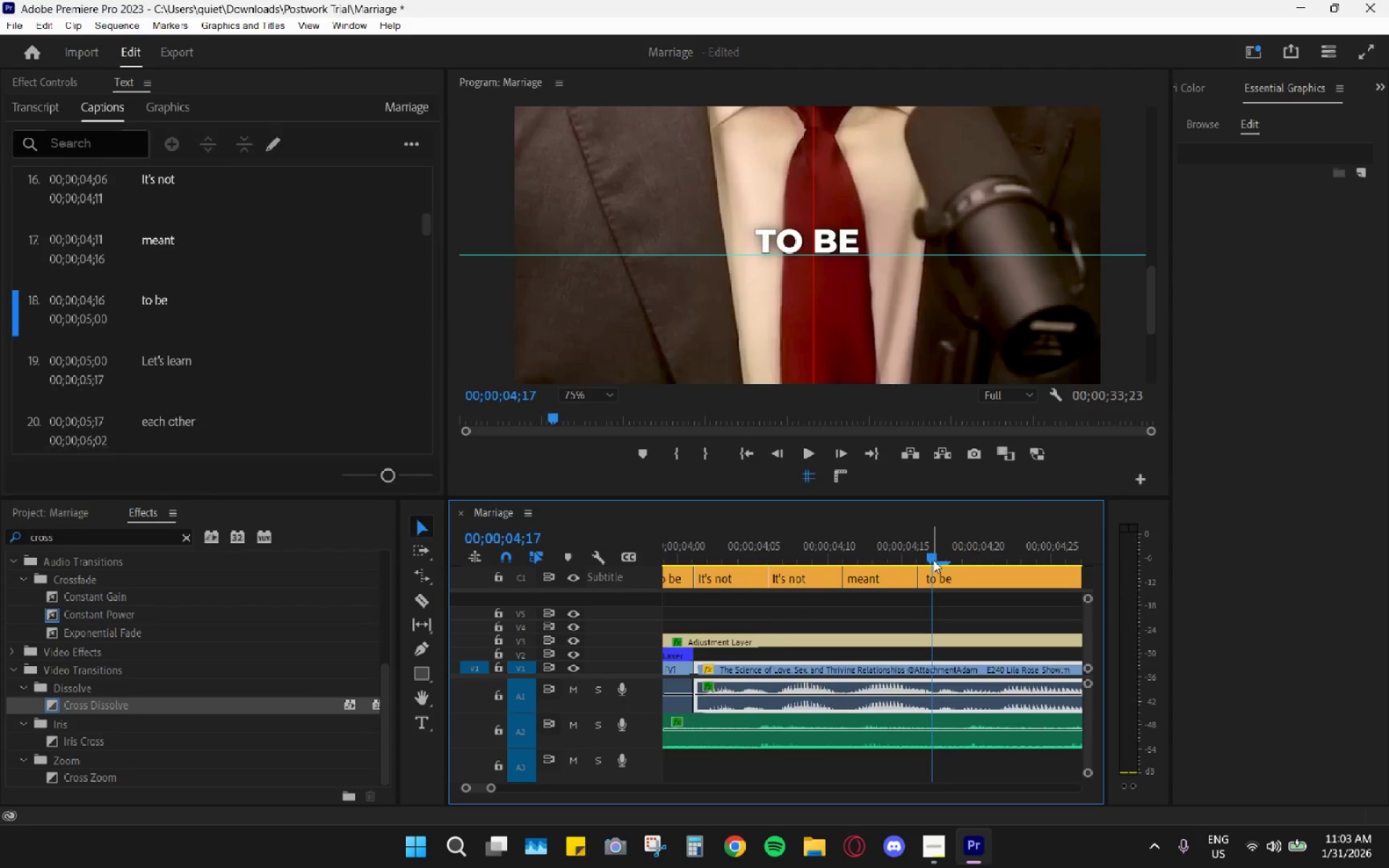 
scroll: coordinate [933, 560], scroll_direction: down, amount: 4.0
 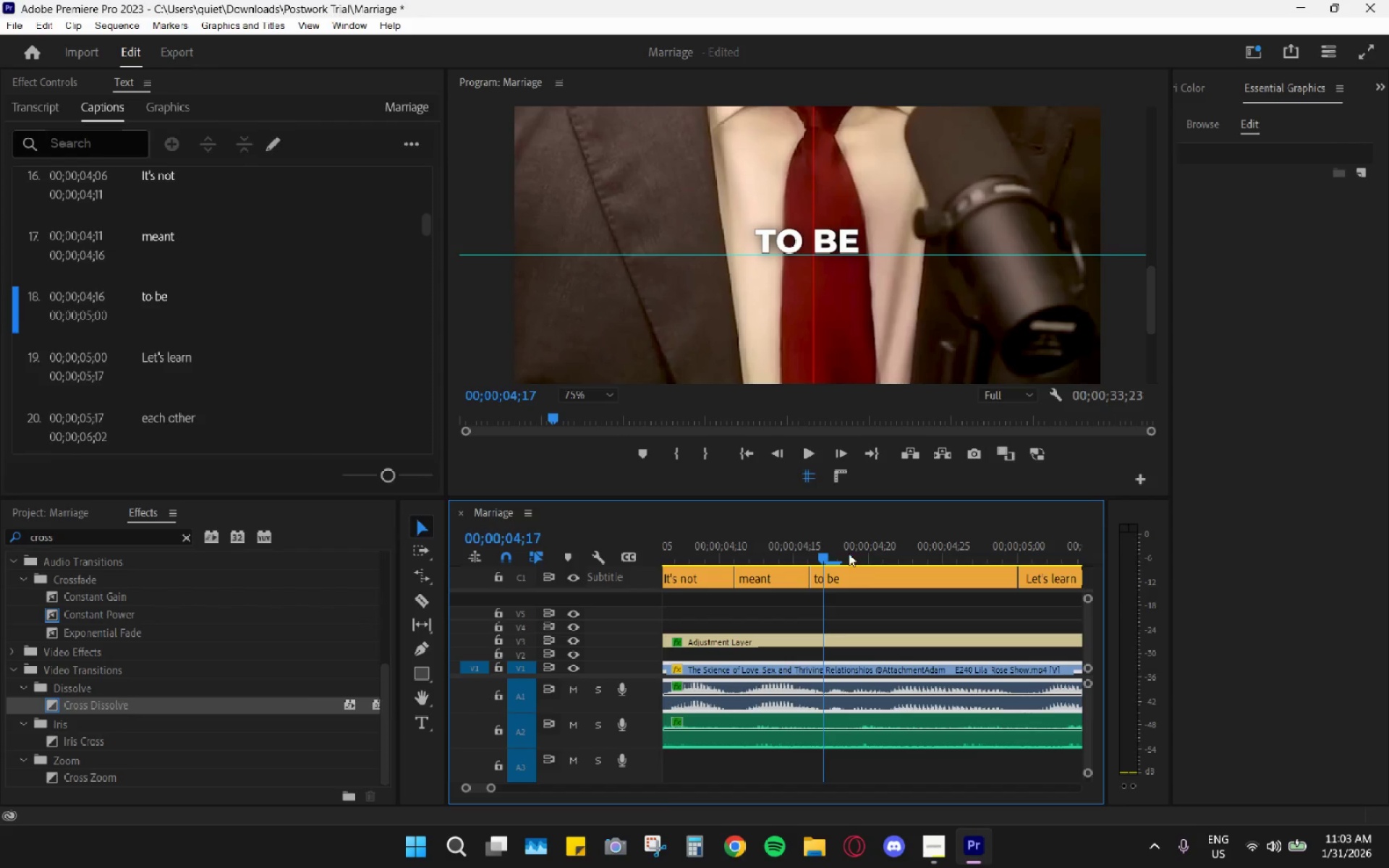 
left_click_drag(start_coordinate=[825, 550], to_coordinate=[896, 570])
 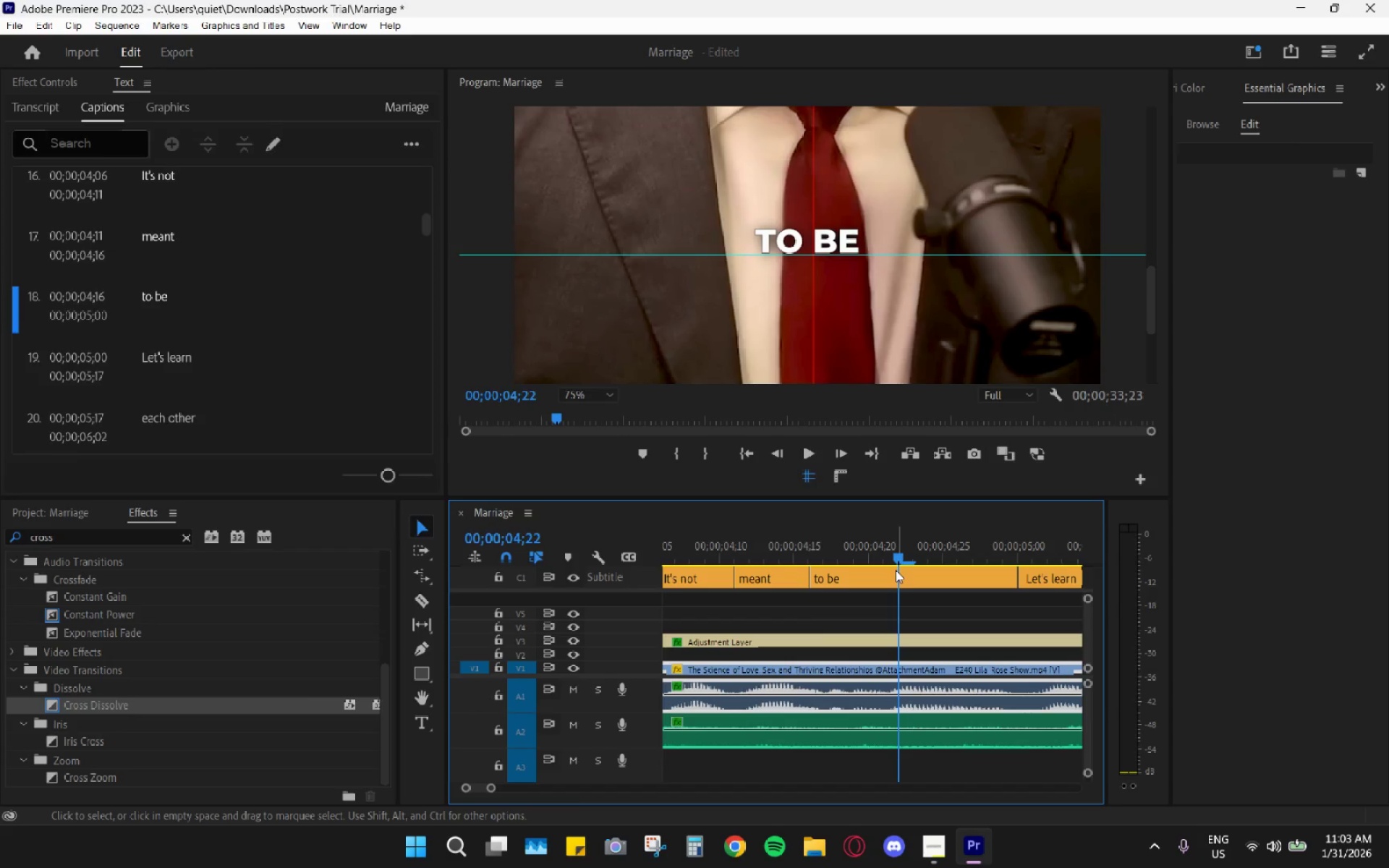 
type(vc)
 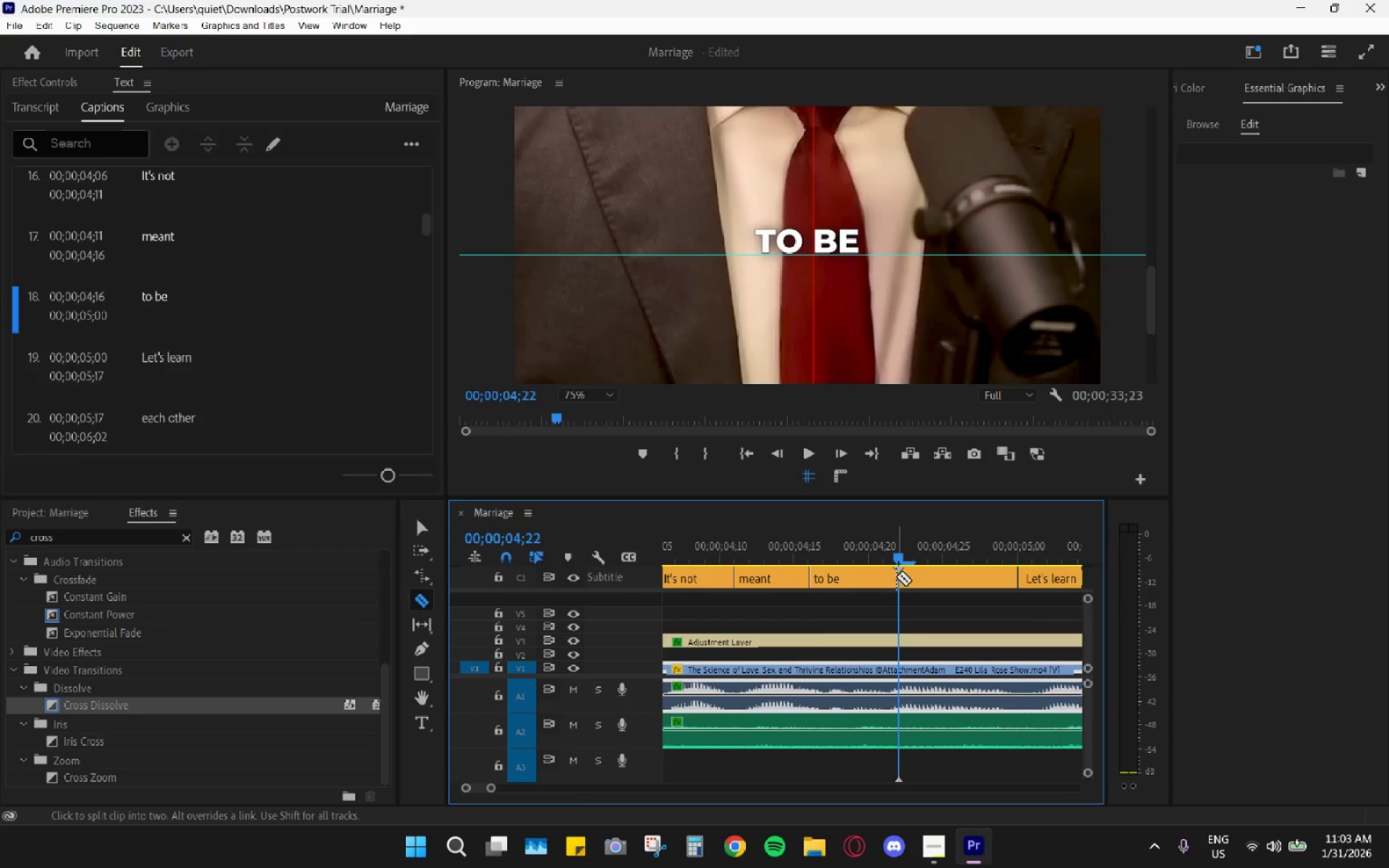 
left_click([896, 576])
 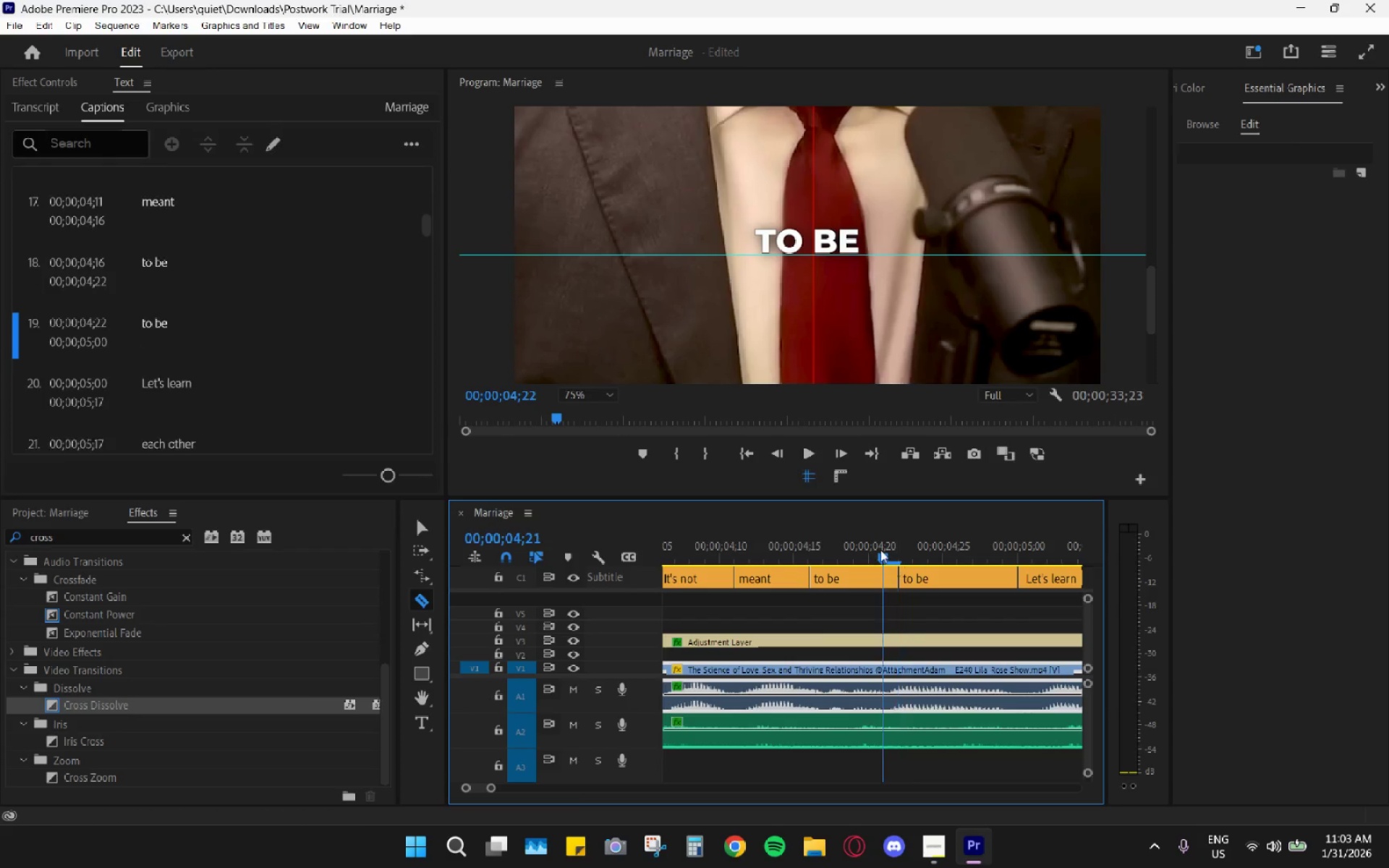 
left_click_drag(start_coordinate=[881, 550], to_coordinate=[861, 547])
 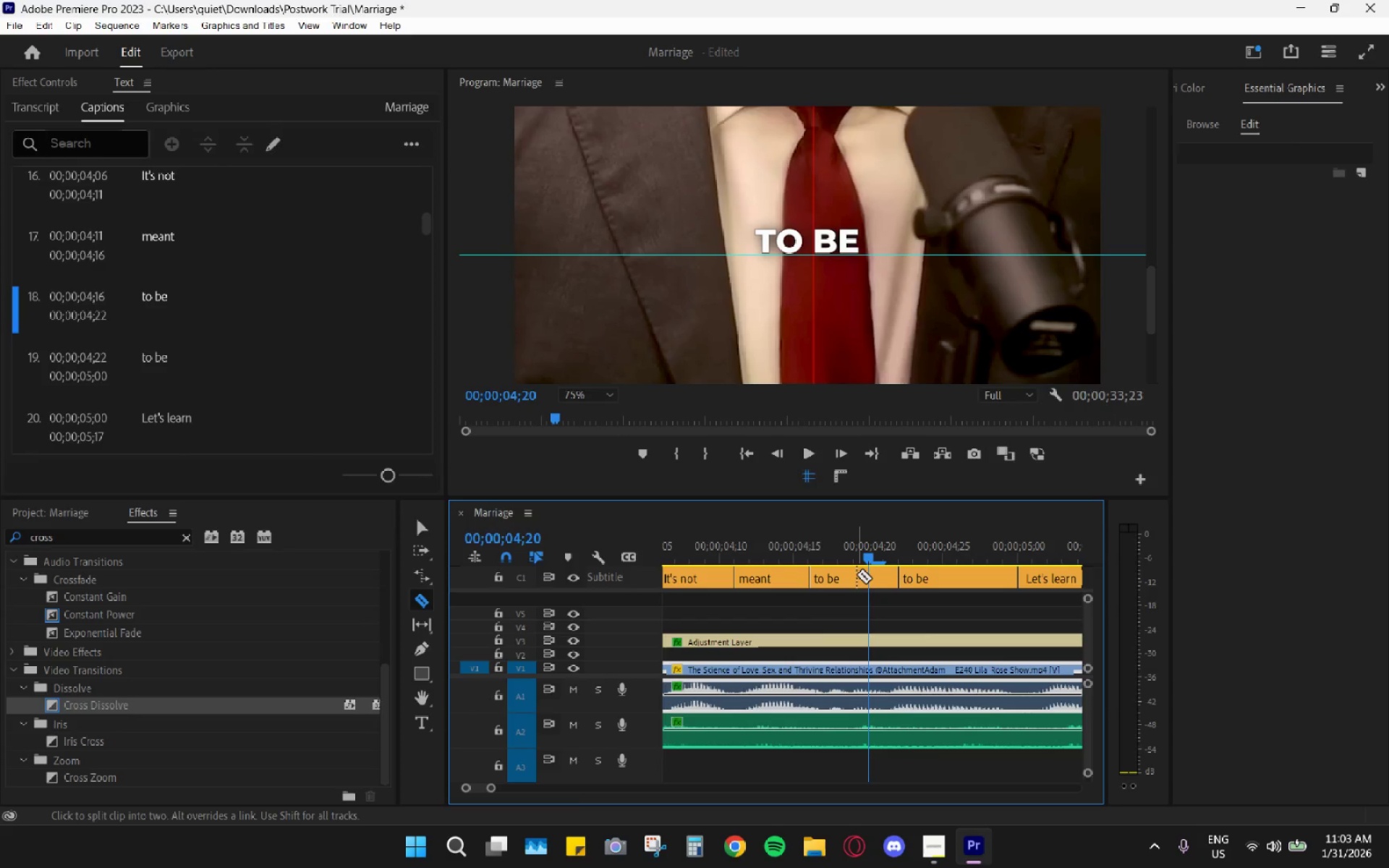 
key(V)
 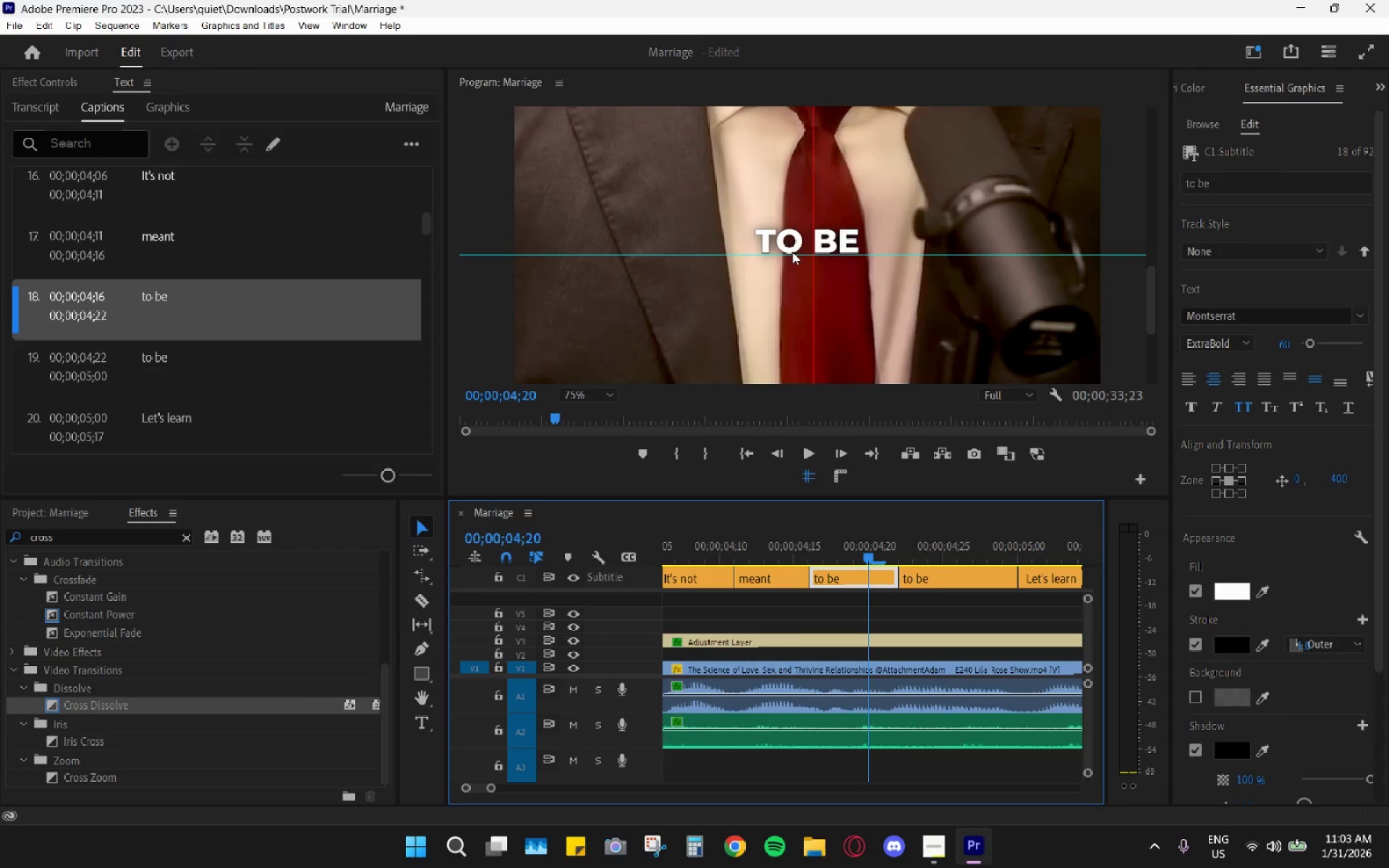 
double_click([794, 240])
 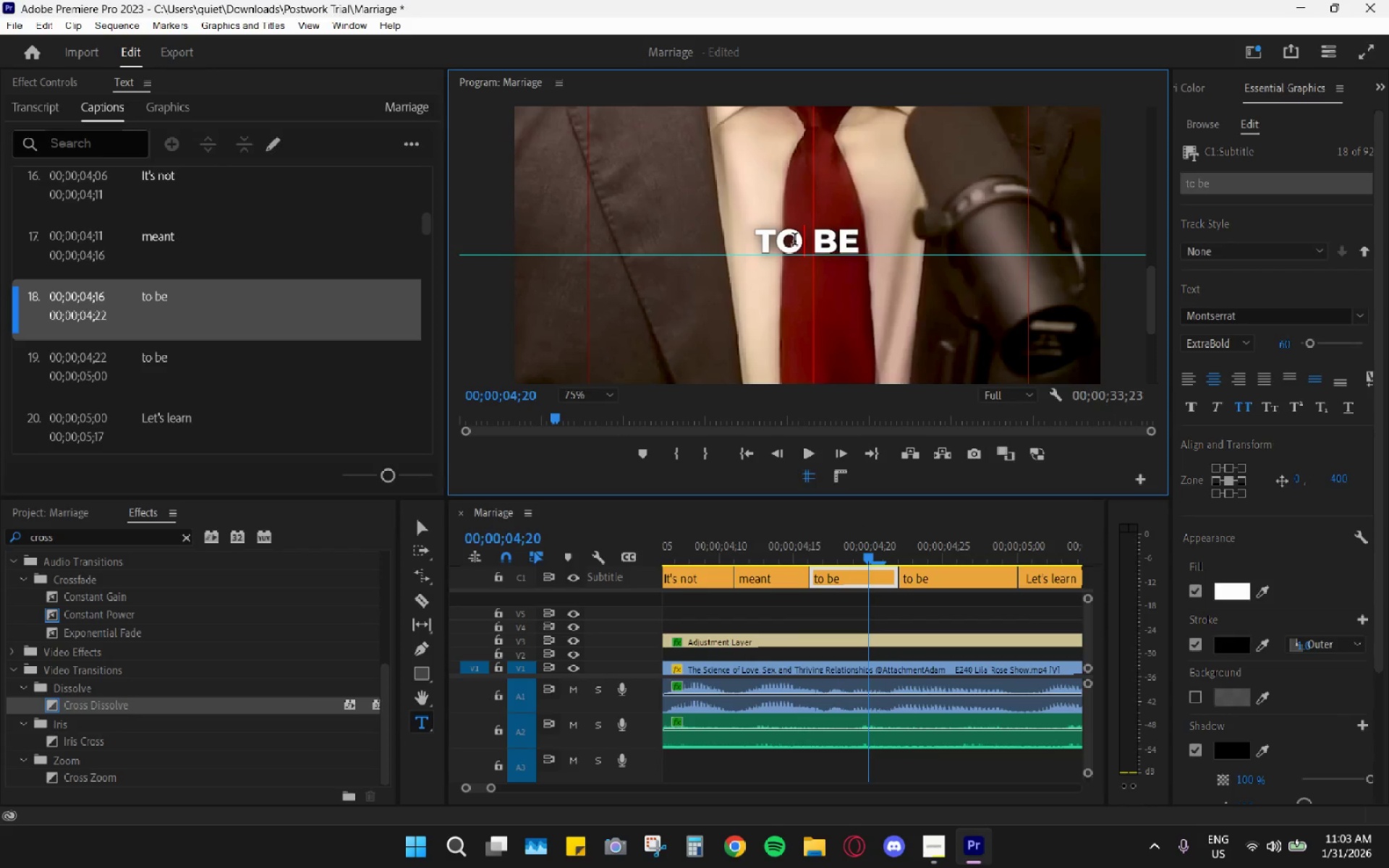 
left_click_drag(start_coordinate=[794, 241], to_coordinate=[763, 239])
 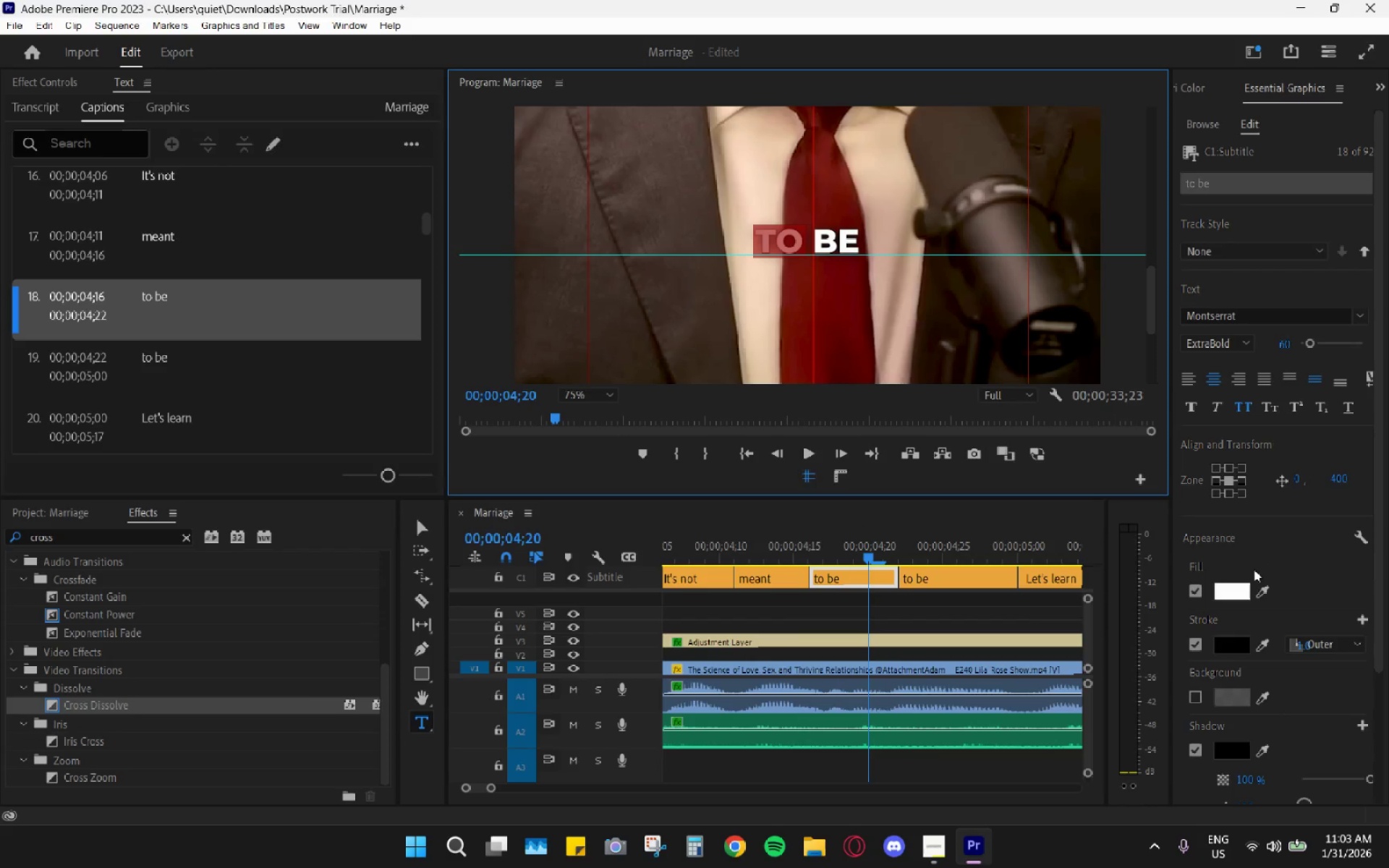 
left_click([1232, 587])
 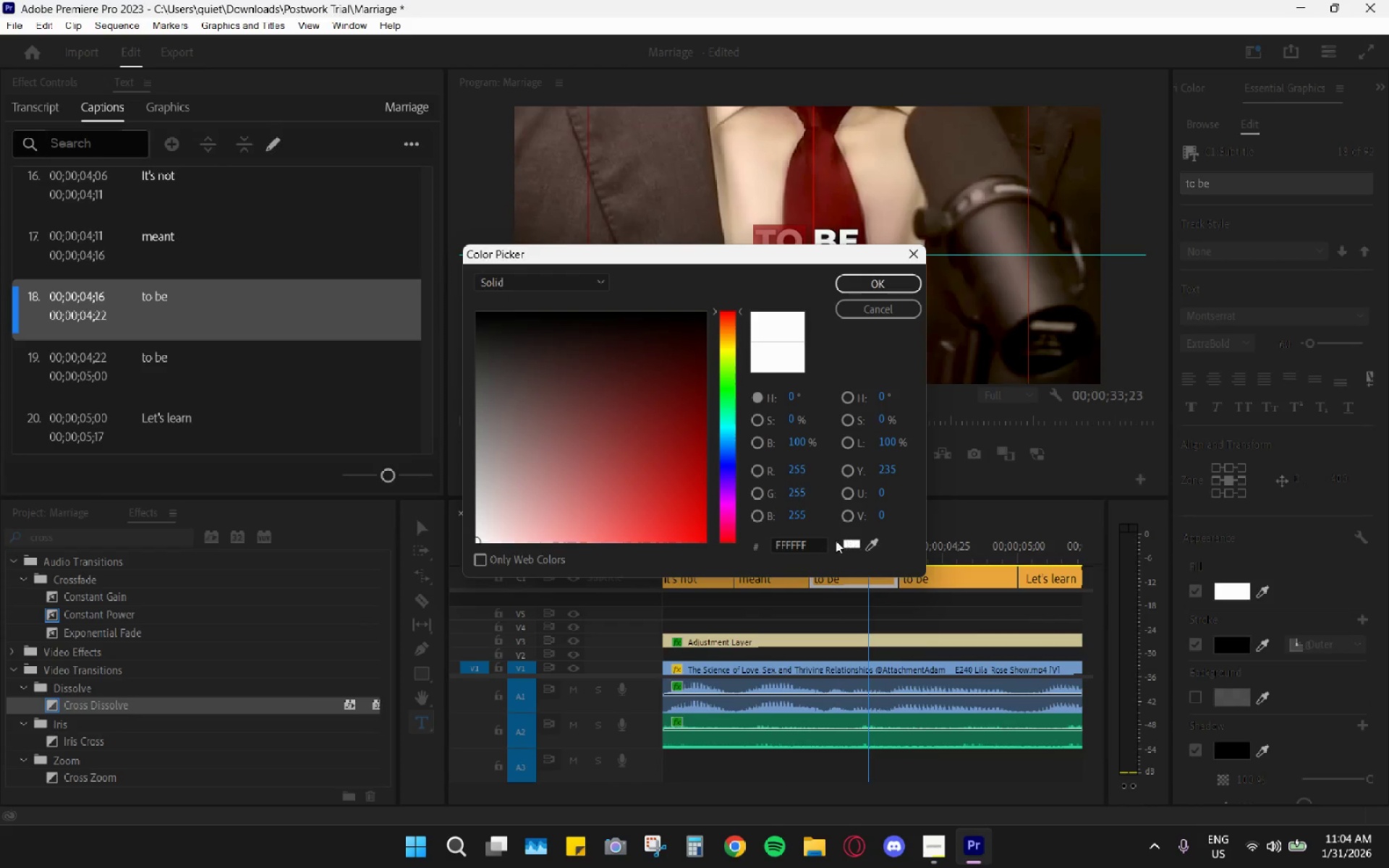 
left_click_drag(start_coordinate=[822, 544], to_coordinate=[626, 532])
 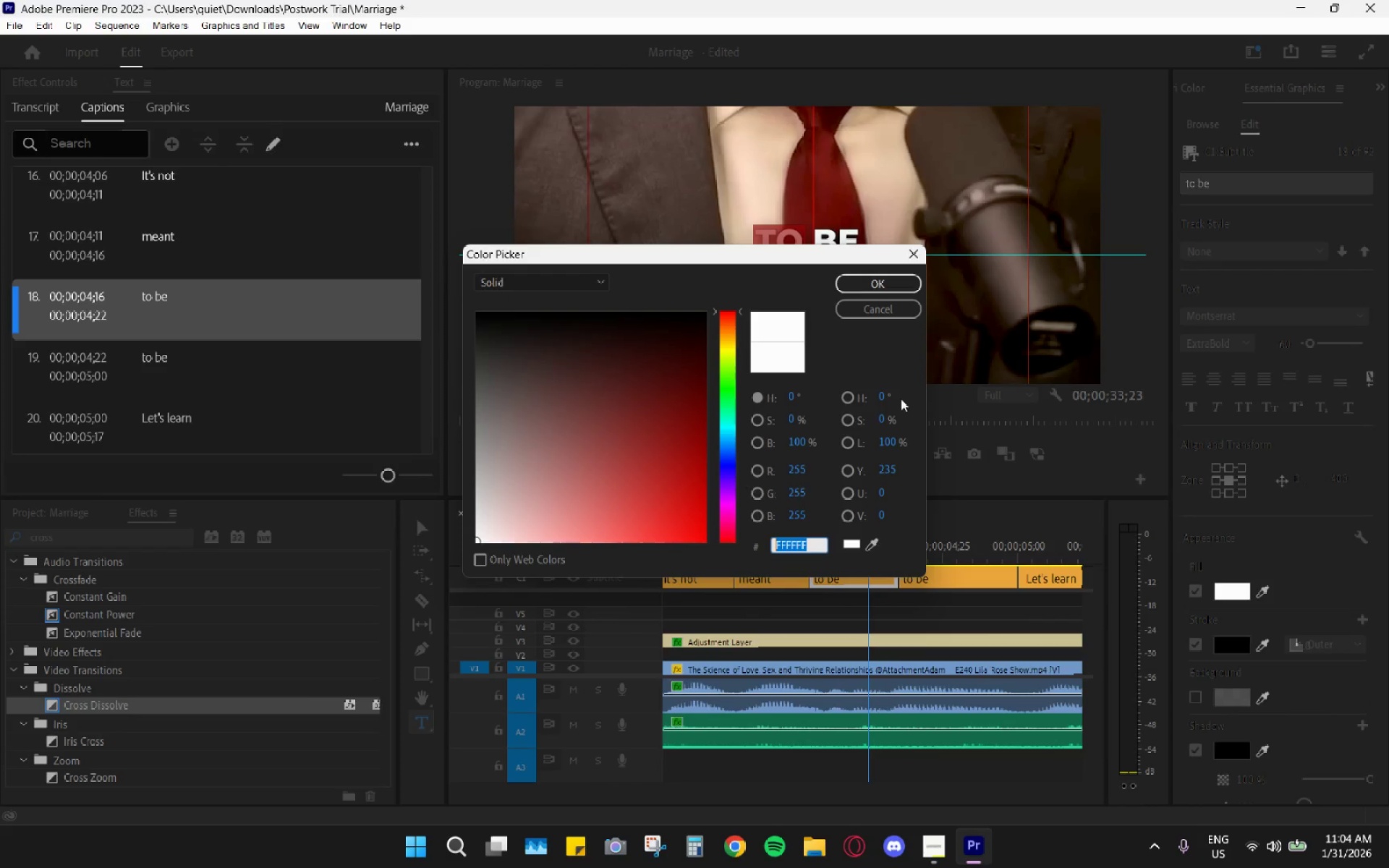 
key(Control+V)
 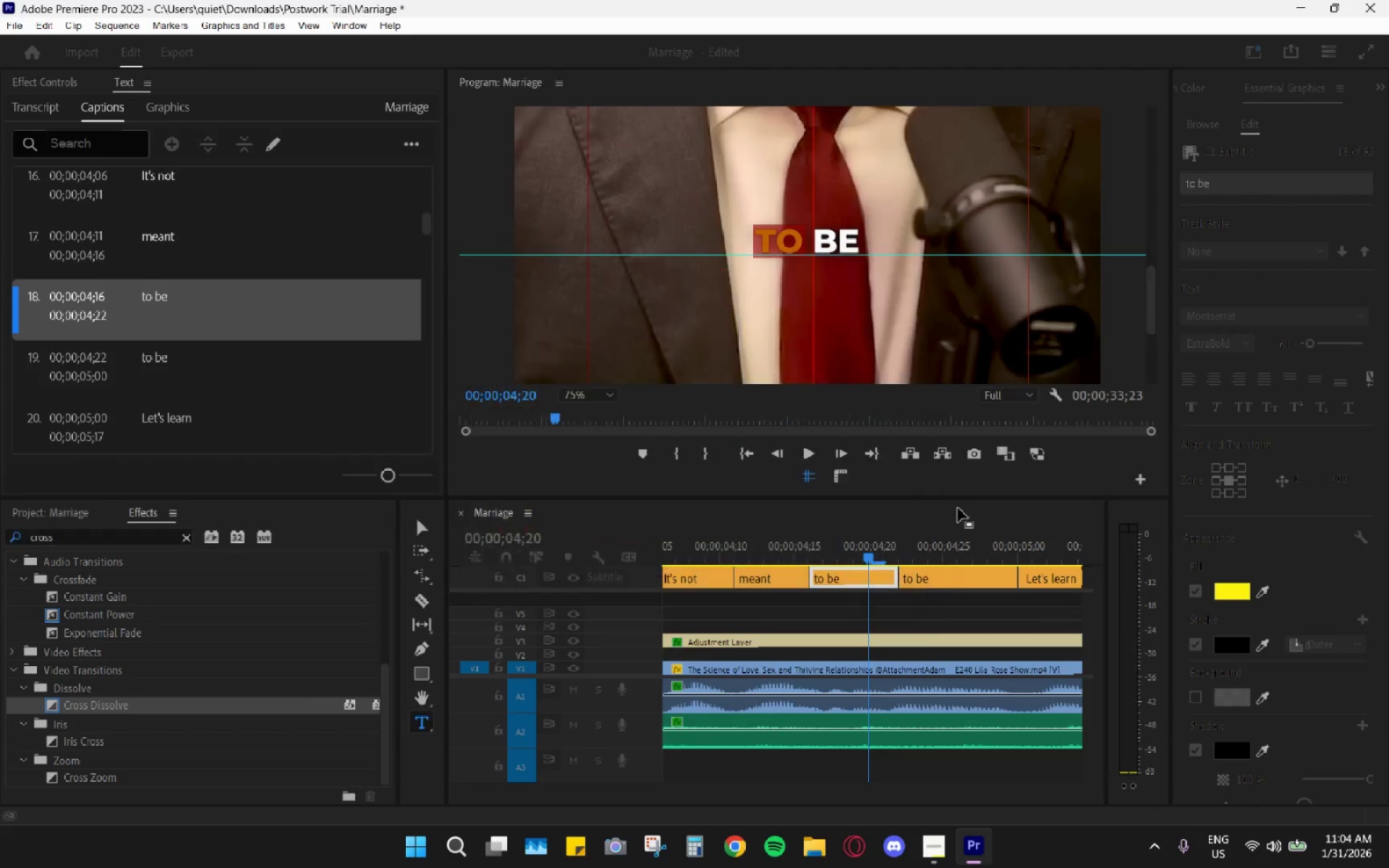 
left_click([943, 537])
 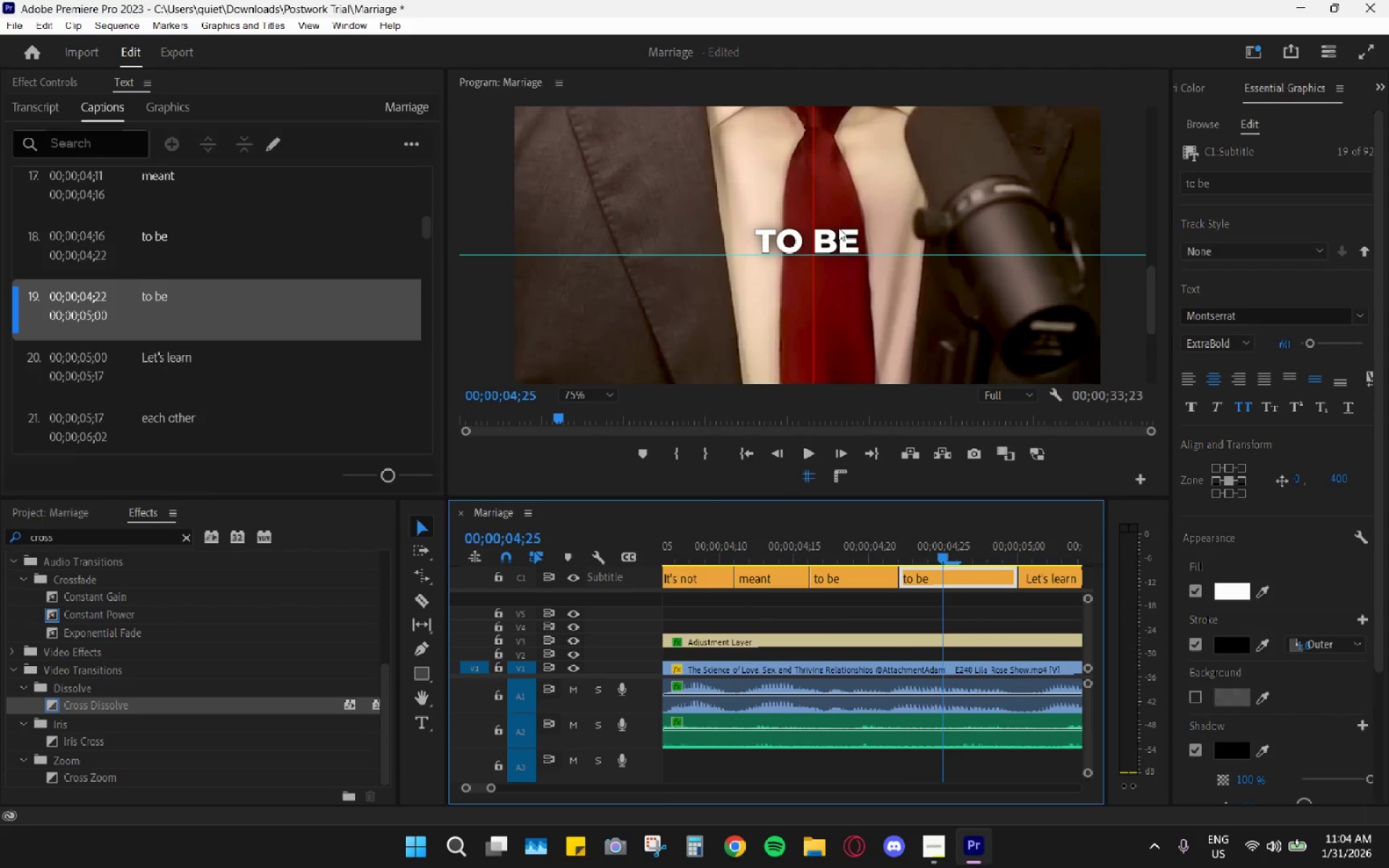 
double_click([838, 227])
 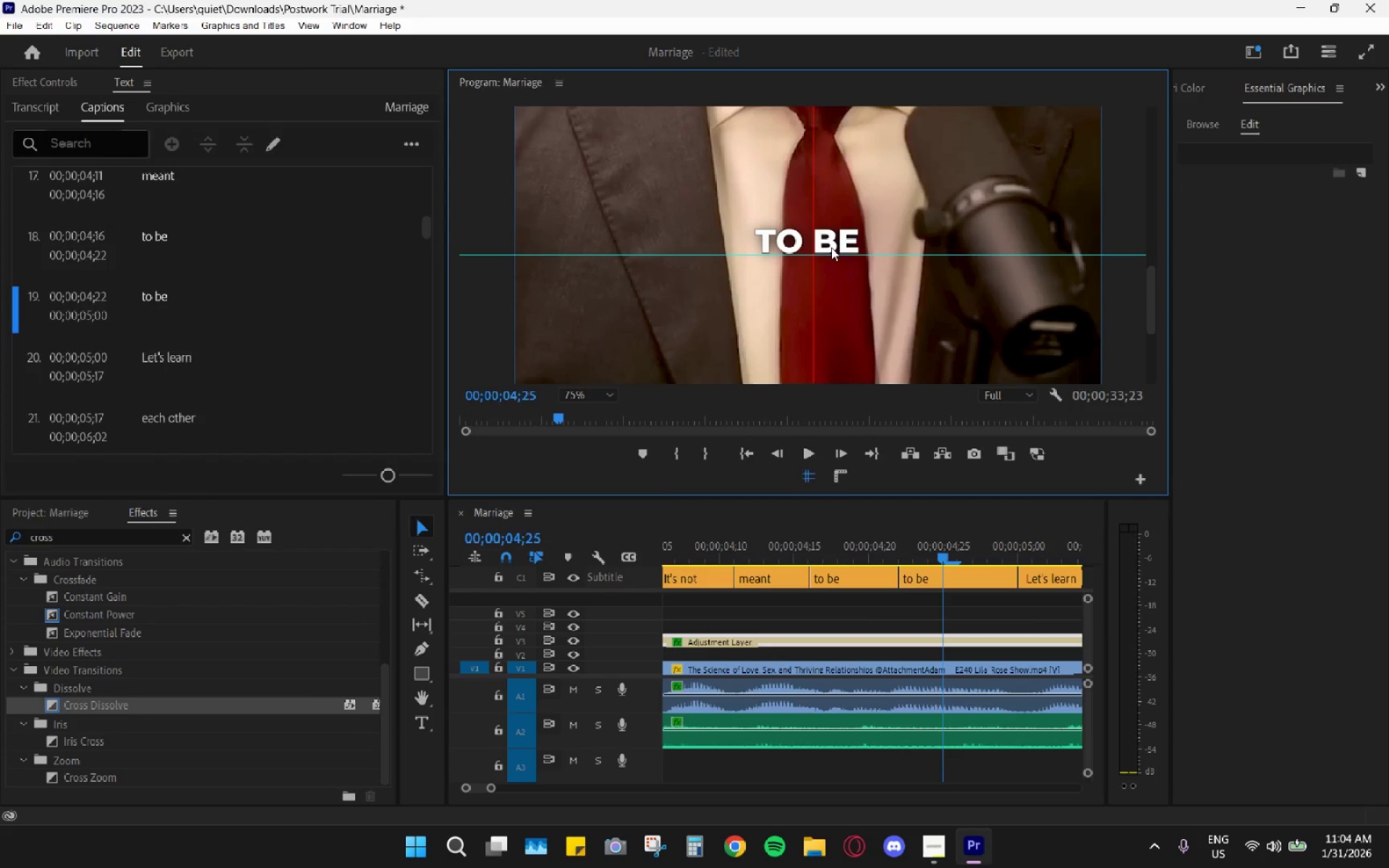 
triple_click([831, 247])
 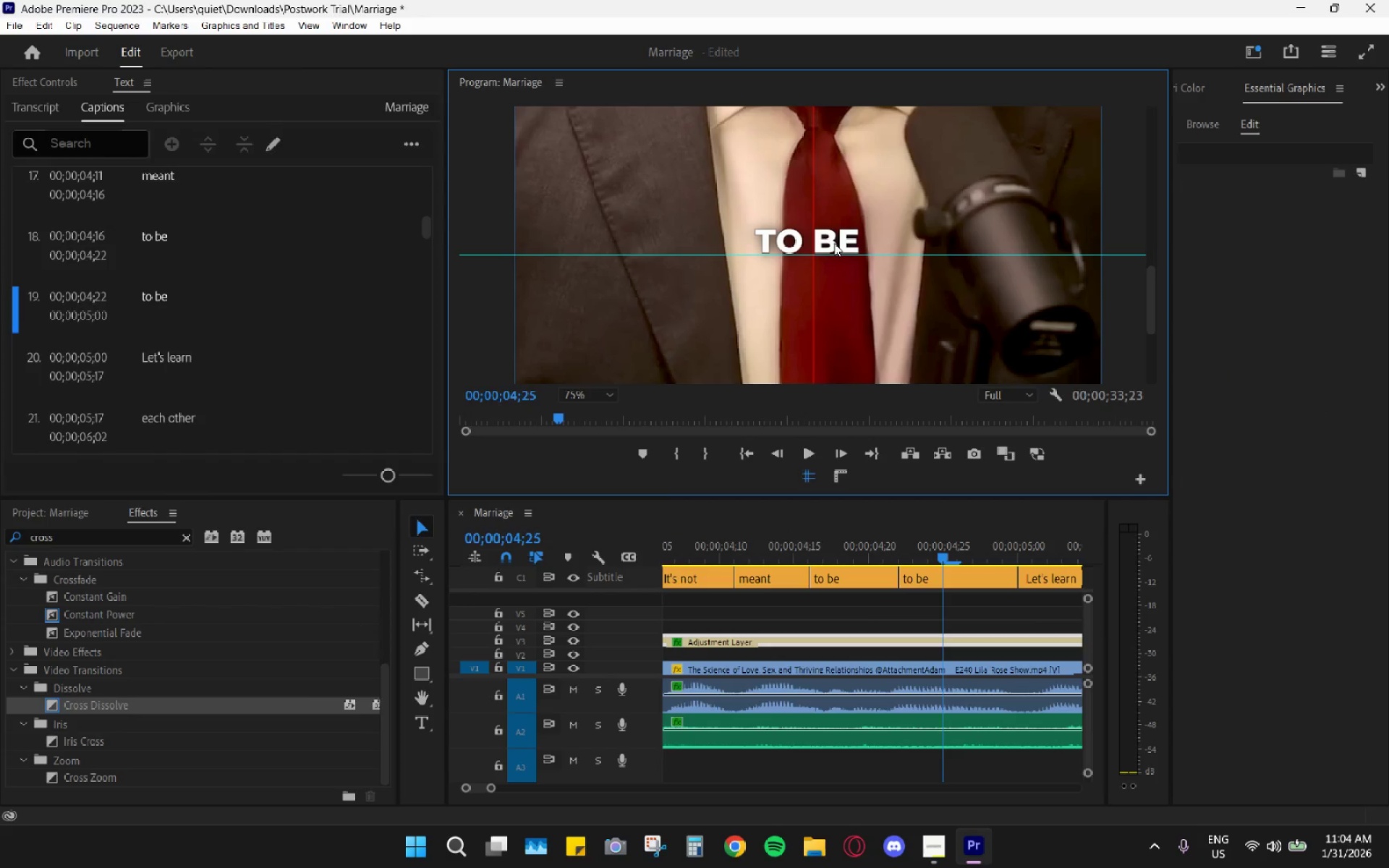 
triple_click([834, 242])
 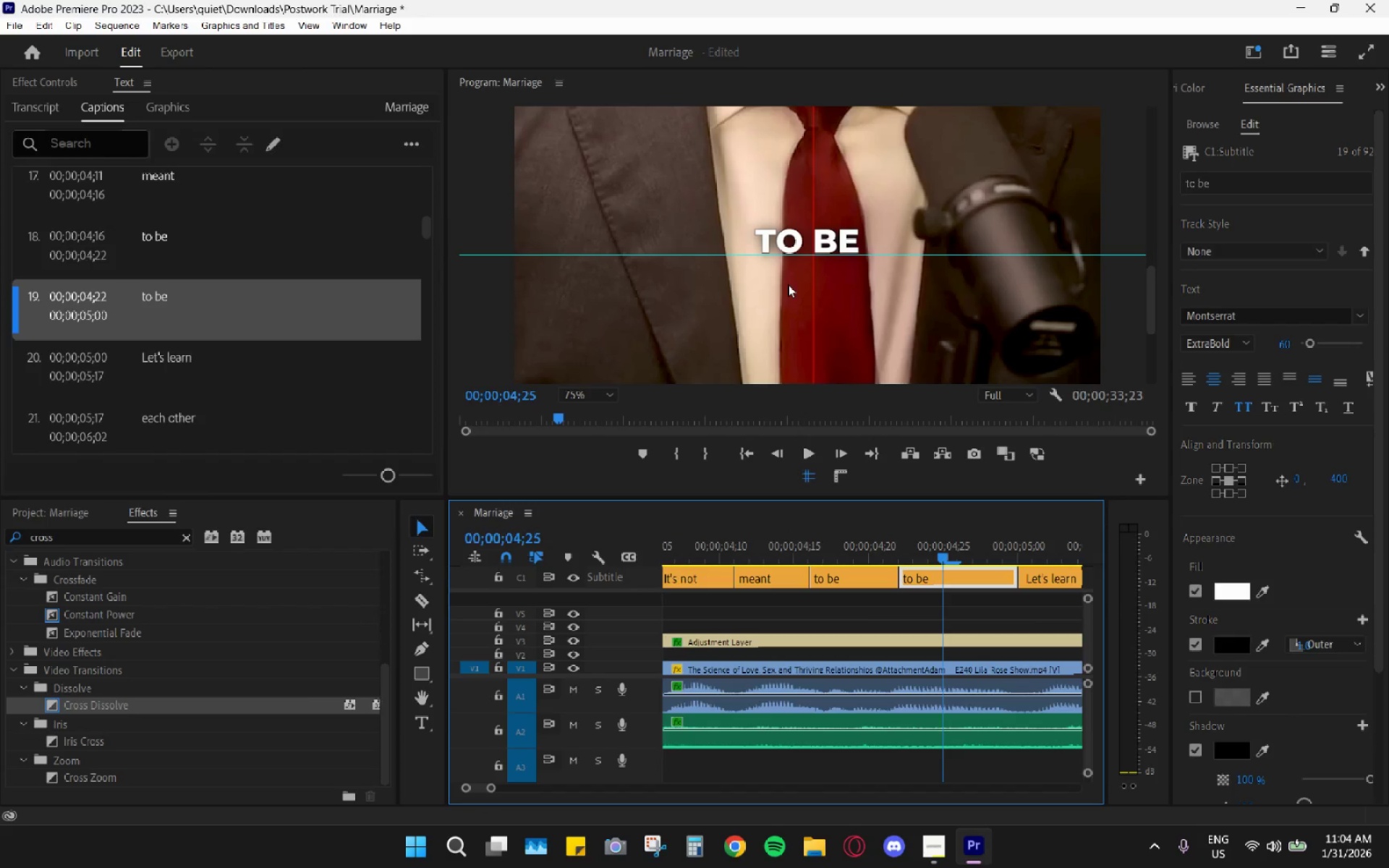 
double_click([823, 237])
 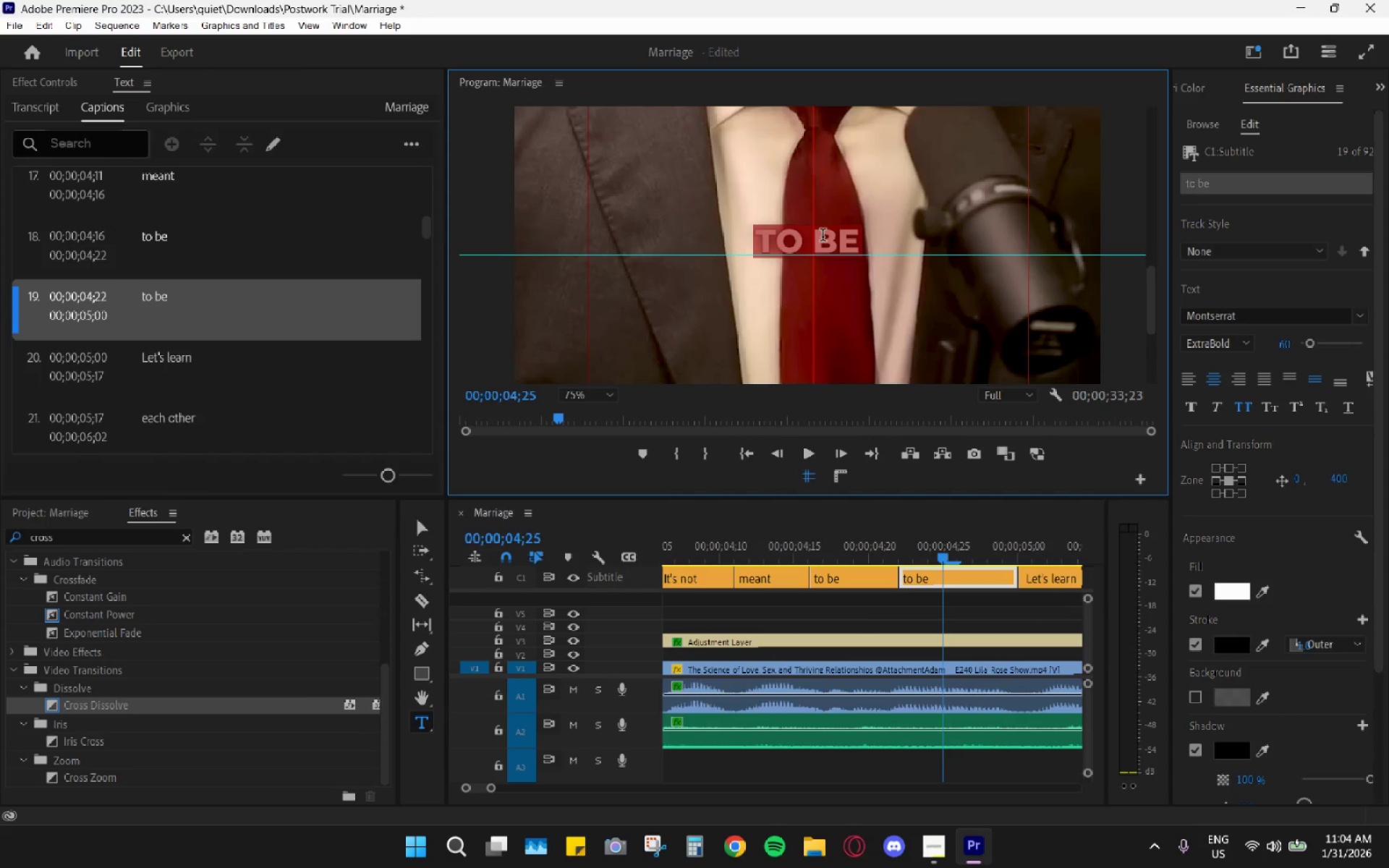 
triple_click([818, 240])
 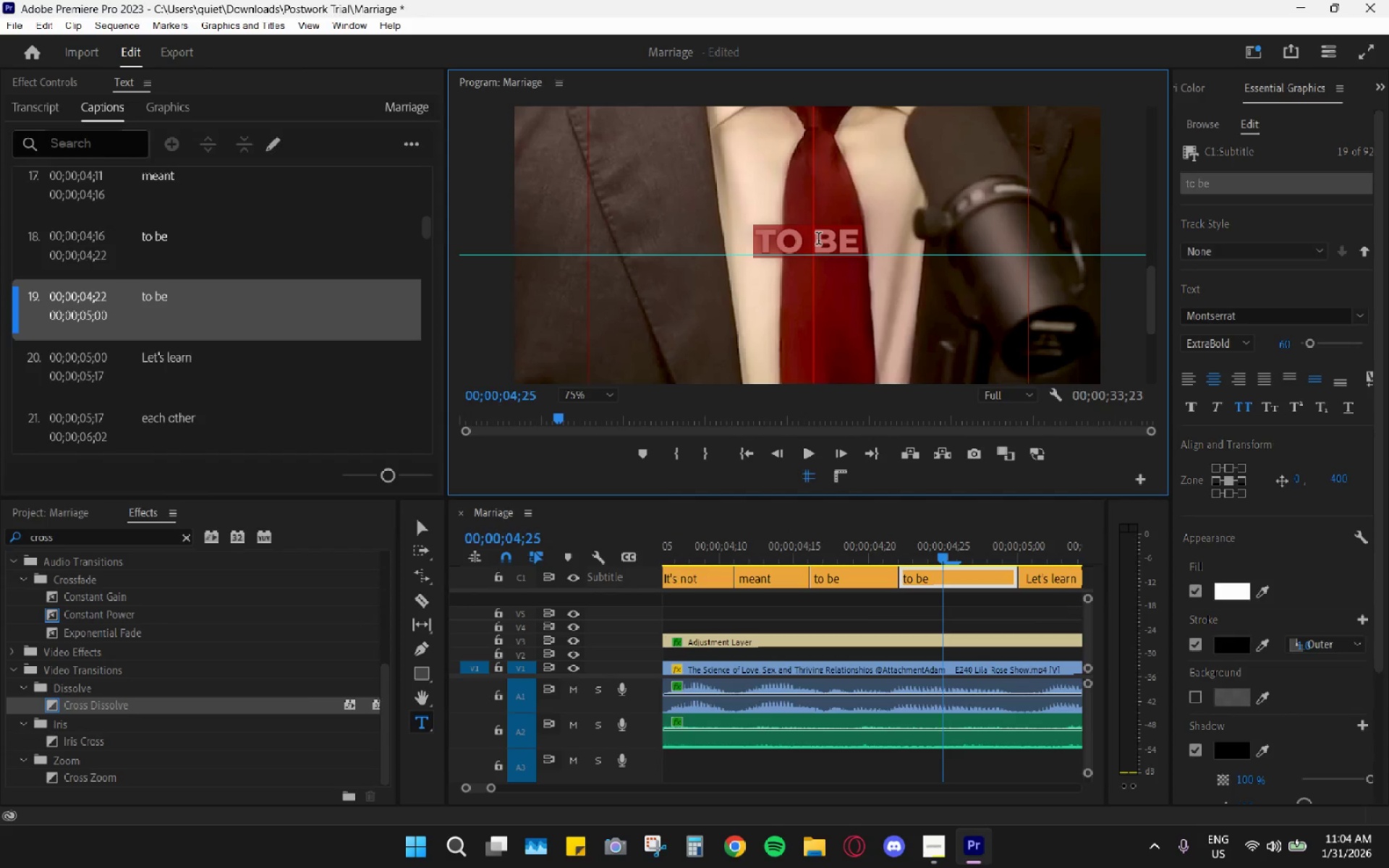 
triple_click([818, 240])
 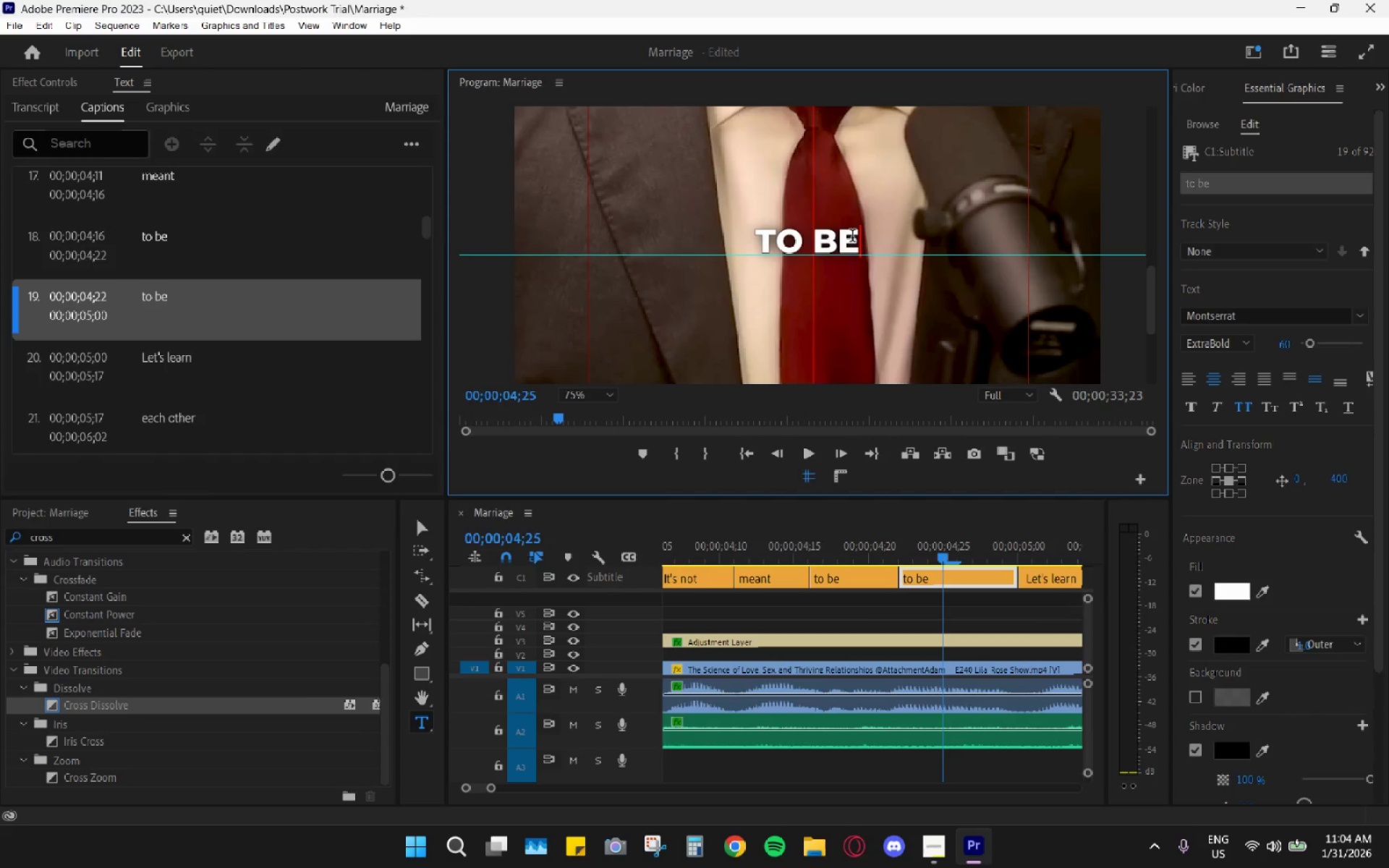 
left_click_drag(start_coordinate=[852, 238], to_coordinate=[821, 242])
 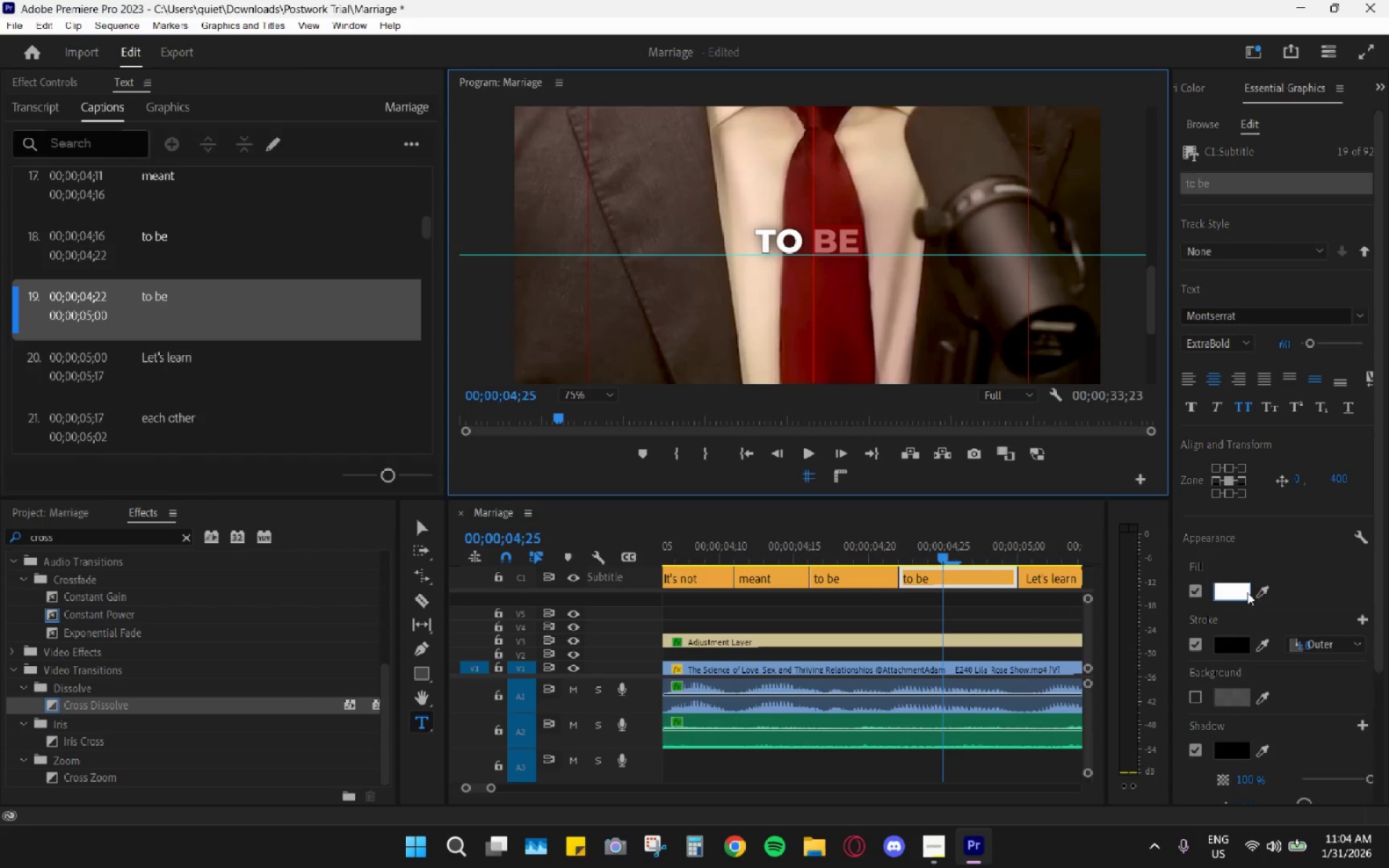 
left_click([1247, 592])
 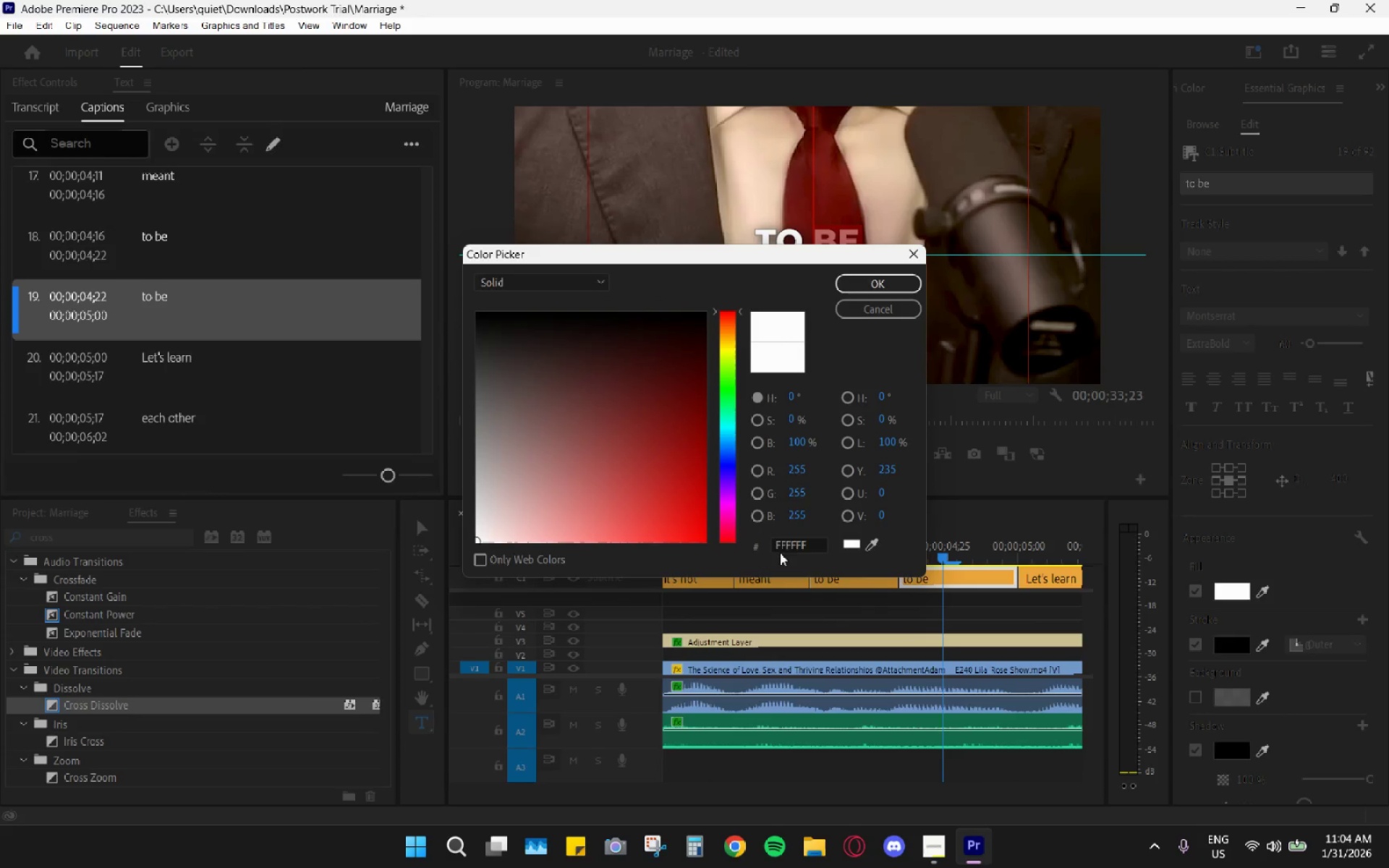 
left_click_drag(start_coordinate=[809, 546], to_coordinate=[749, 547])
 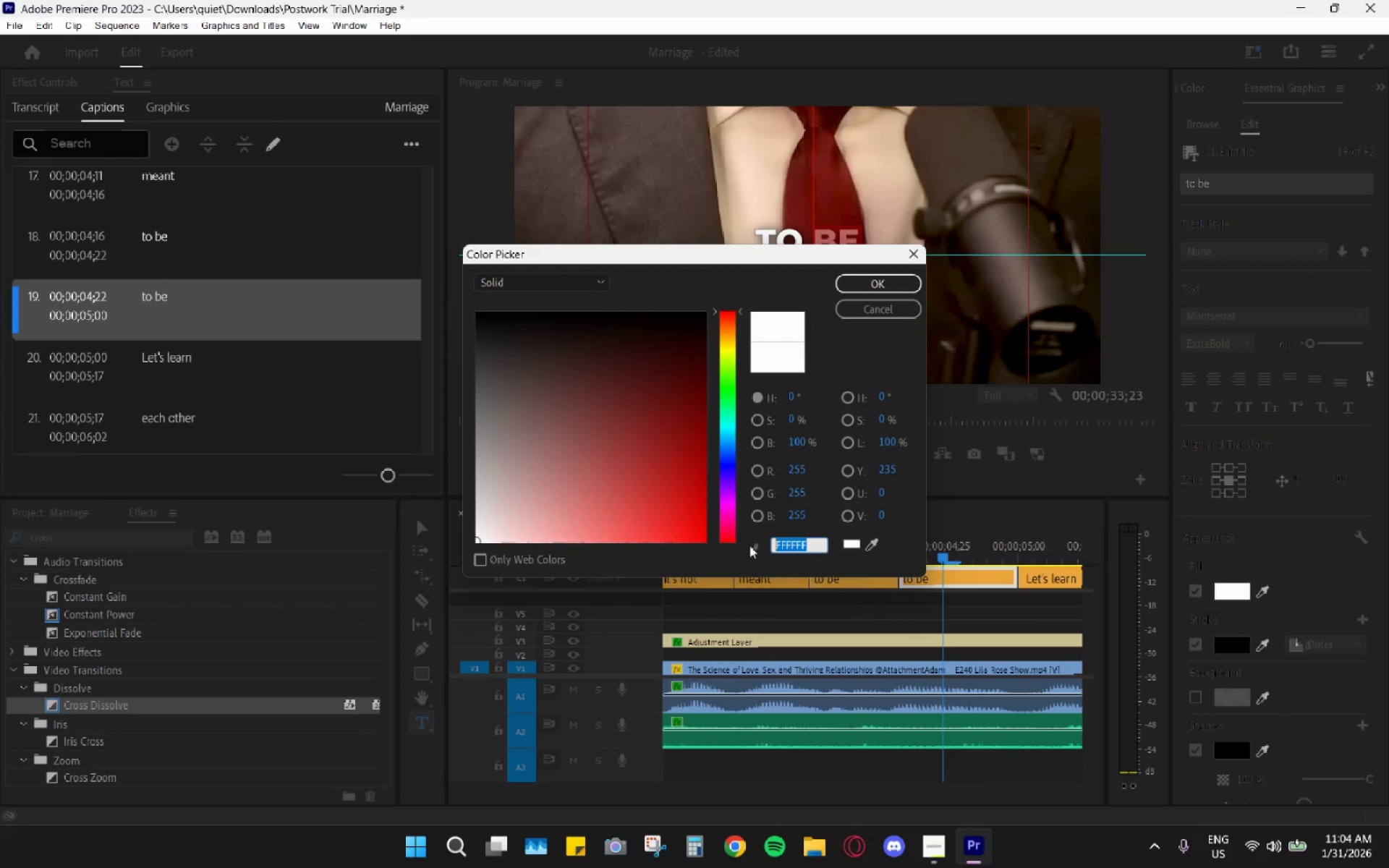 
key(Control+ControlLeft)
 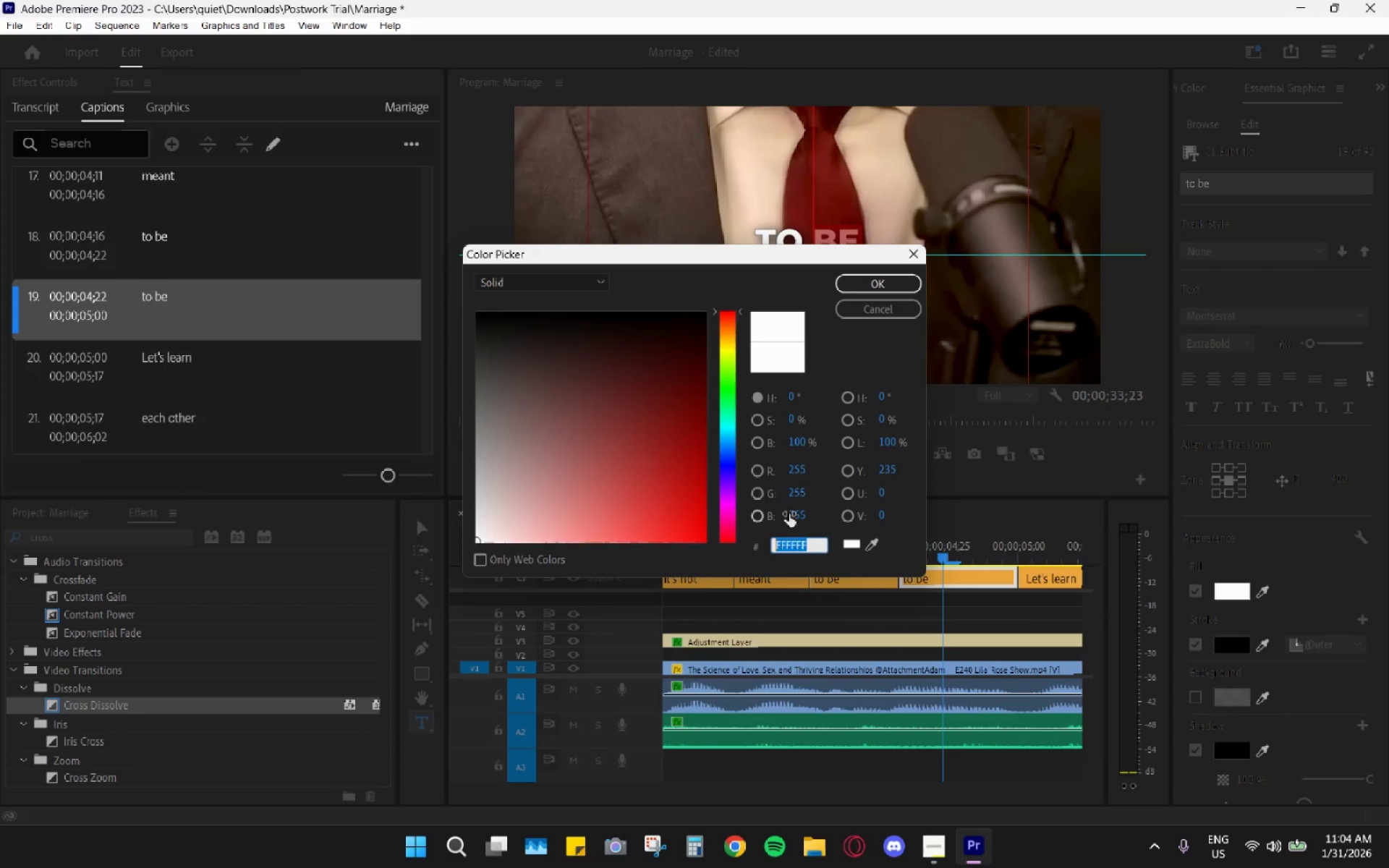 
key(Control+V)
 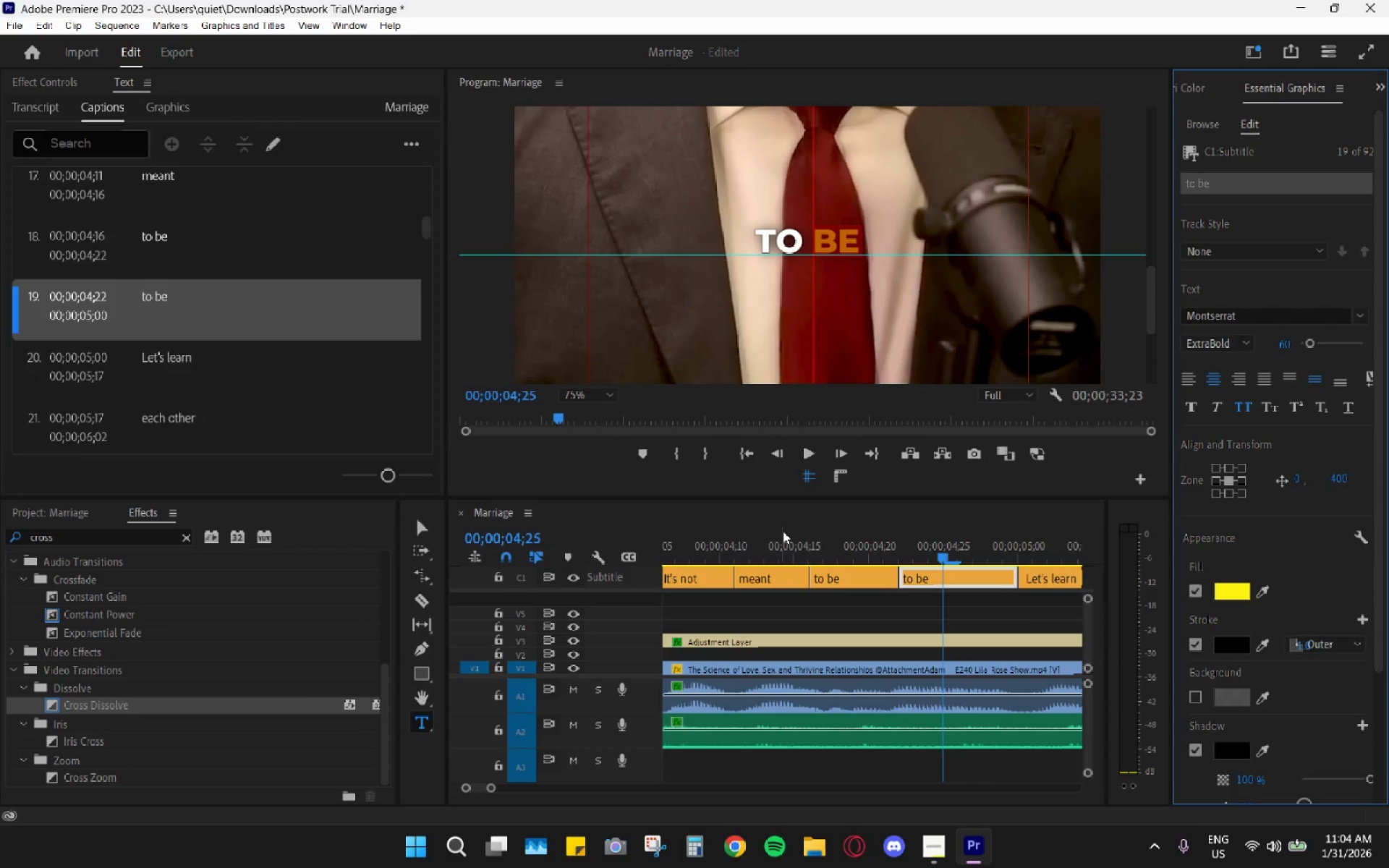 
left_click_drag(start_coordinate=[771, 531], to_coordinate=[845, 544])
 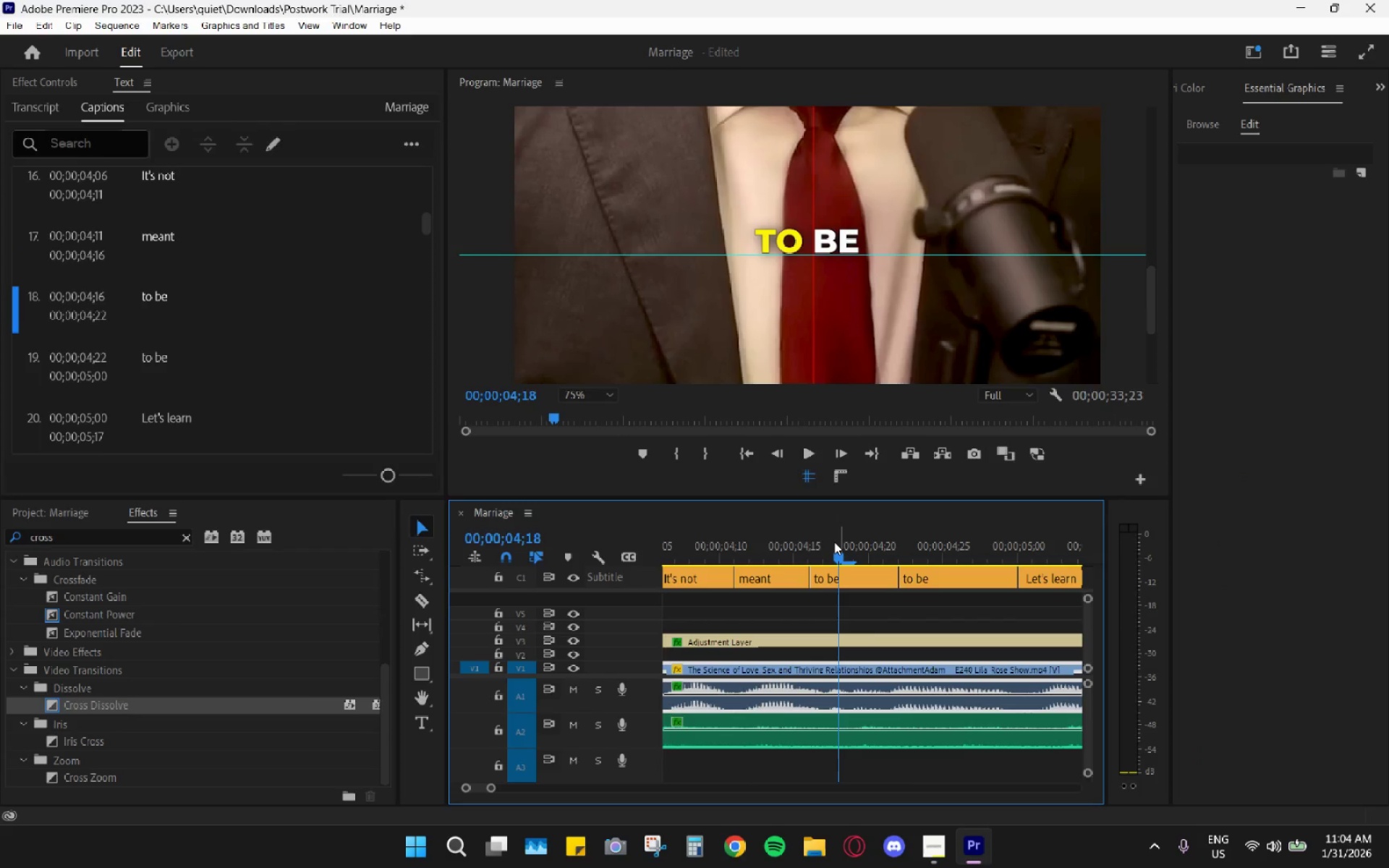 
left_click_drag(start_coordinate=[834, 542], to_coordinate=[959, 542])
 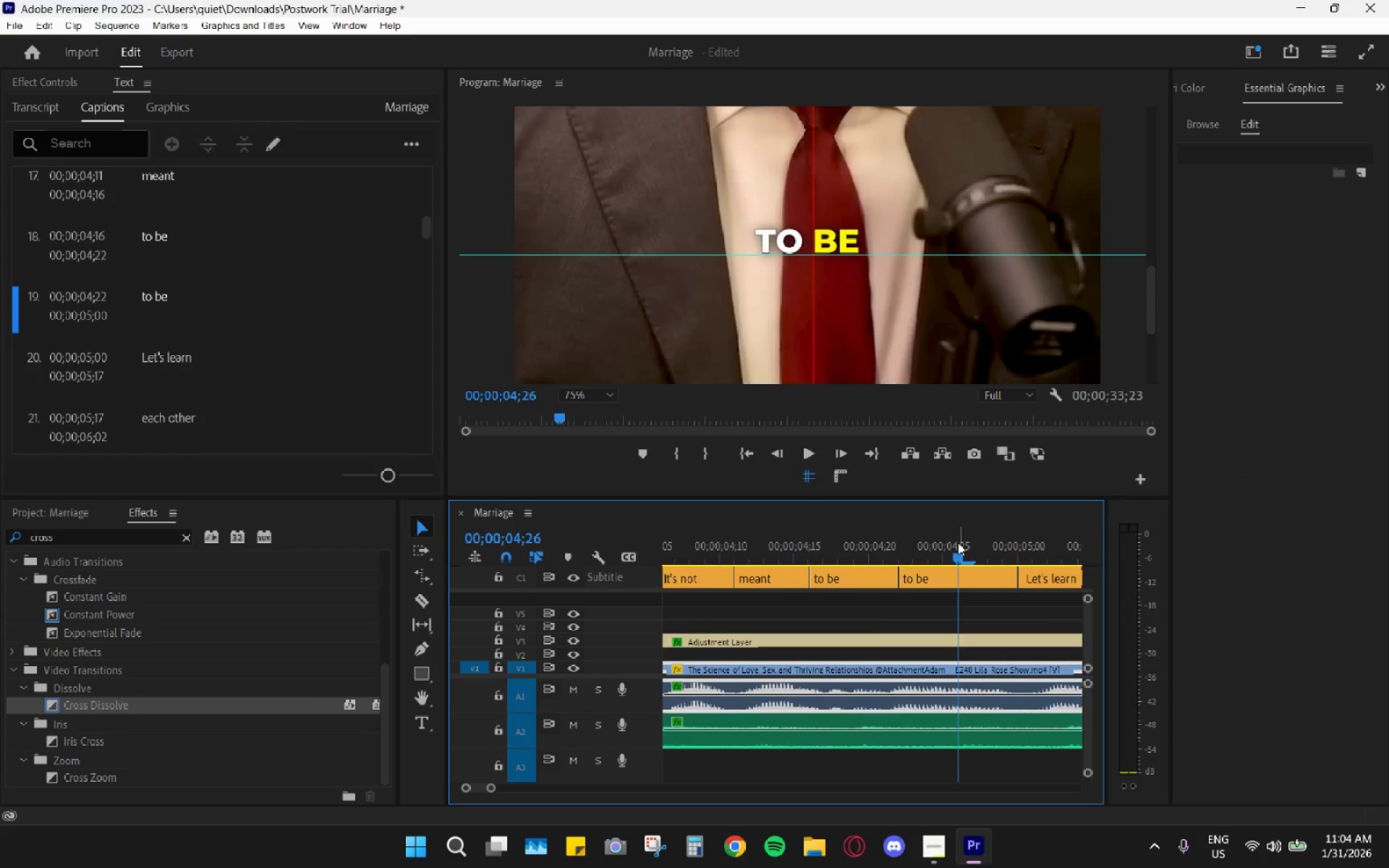 
left_click_drag(start_coordinate=[833, 545], to_coordinate=[938, 579])
 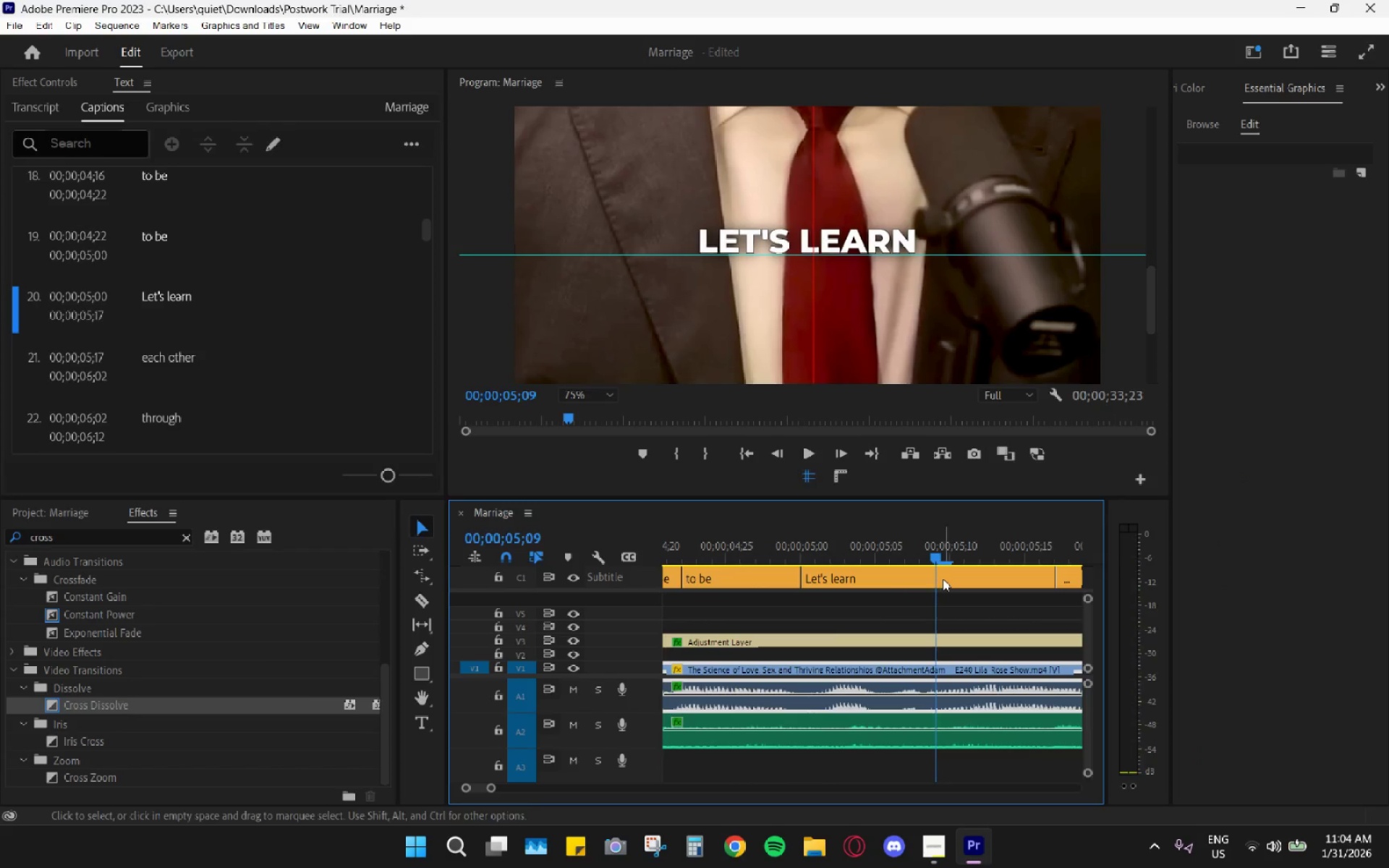 
scroll: coordinate [924, 580], scroll_direction: down, amount: 8.0
 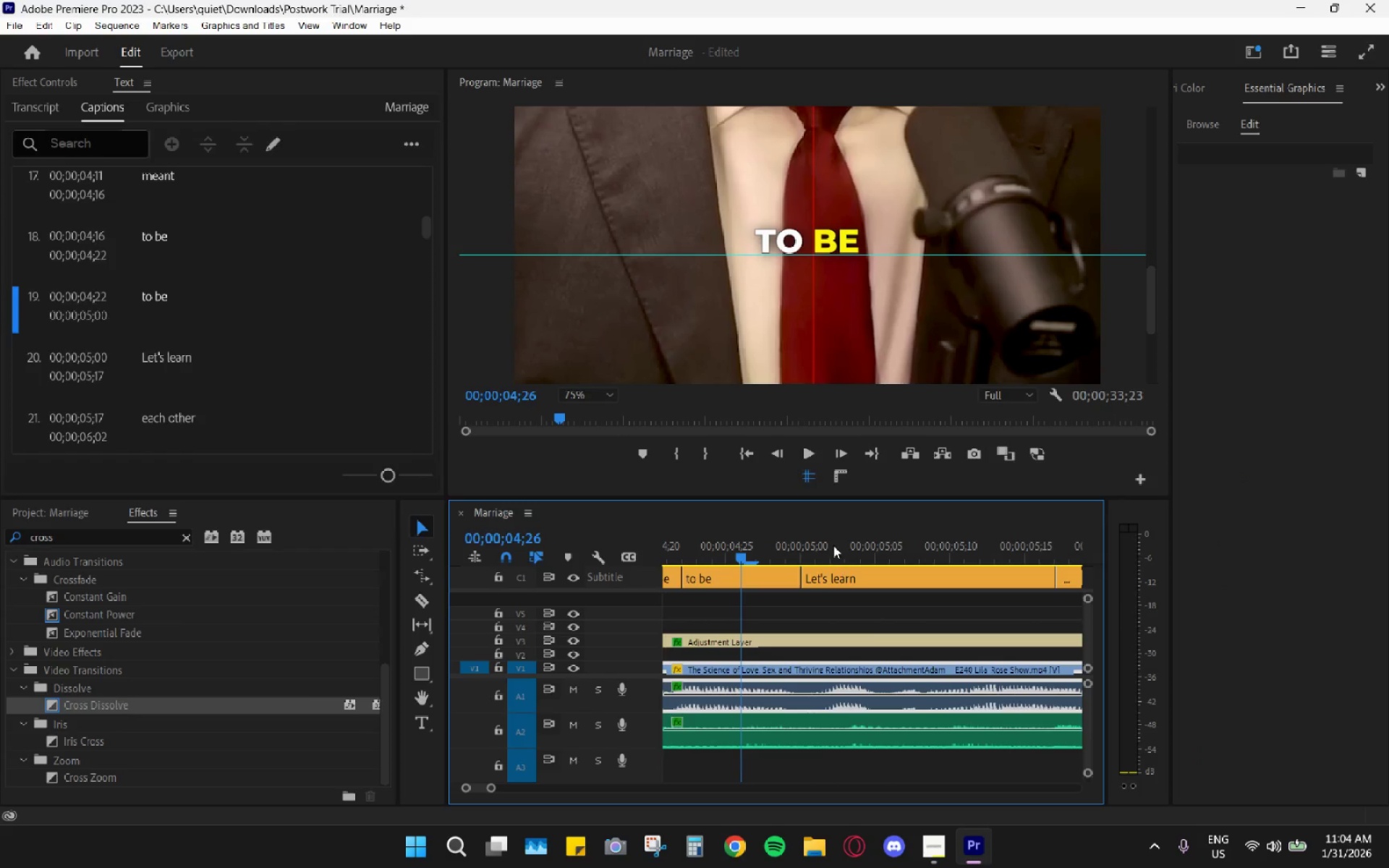 
type(cv)
 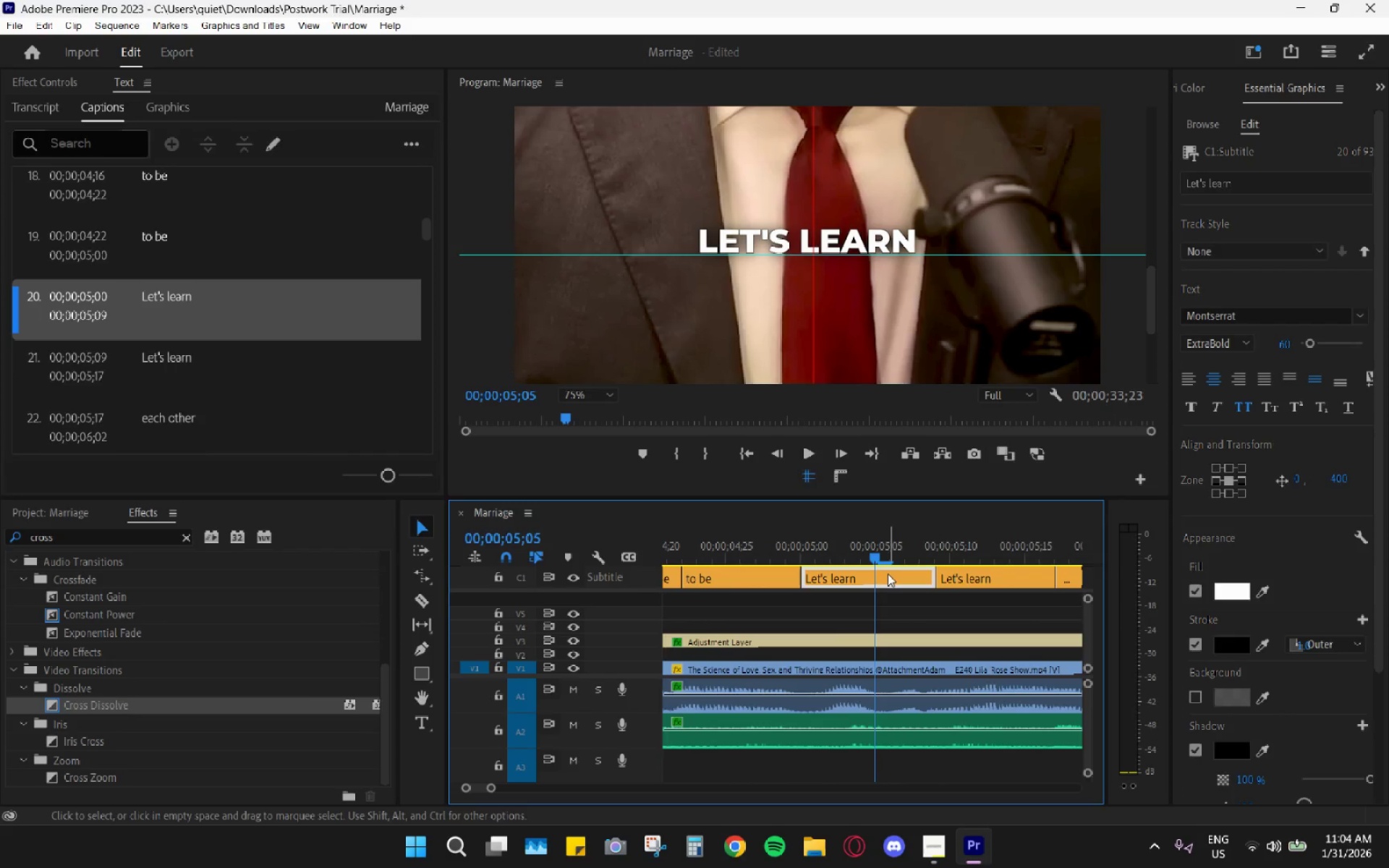 
left_click_drag(start_coordinate=[926, 545], to_coordinate=[888, 544])
 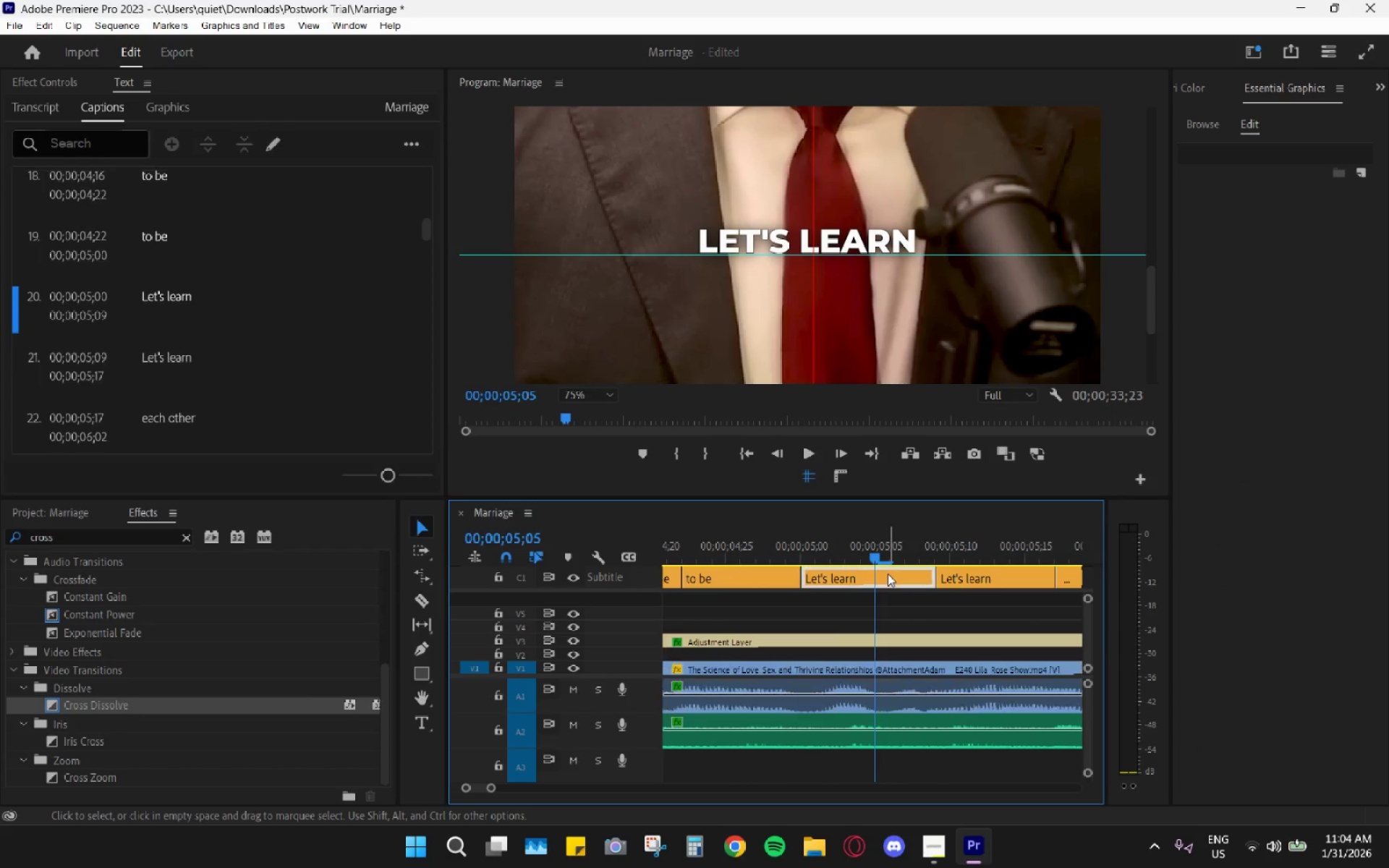 
left_click([888, 574])
 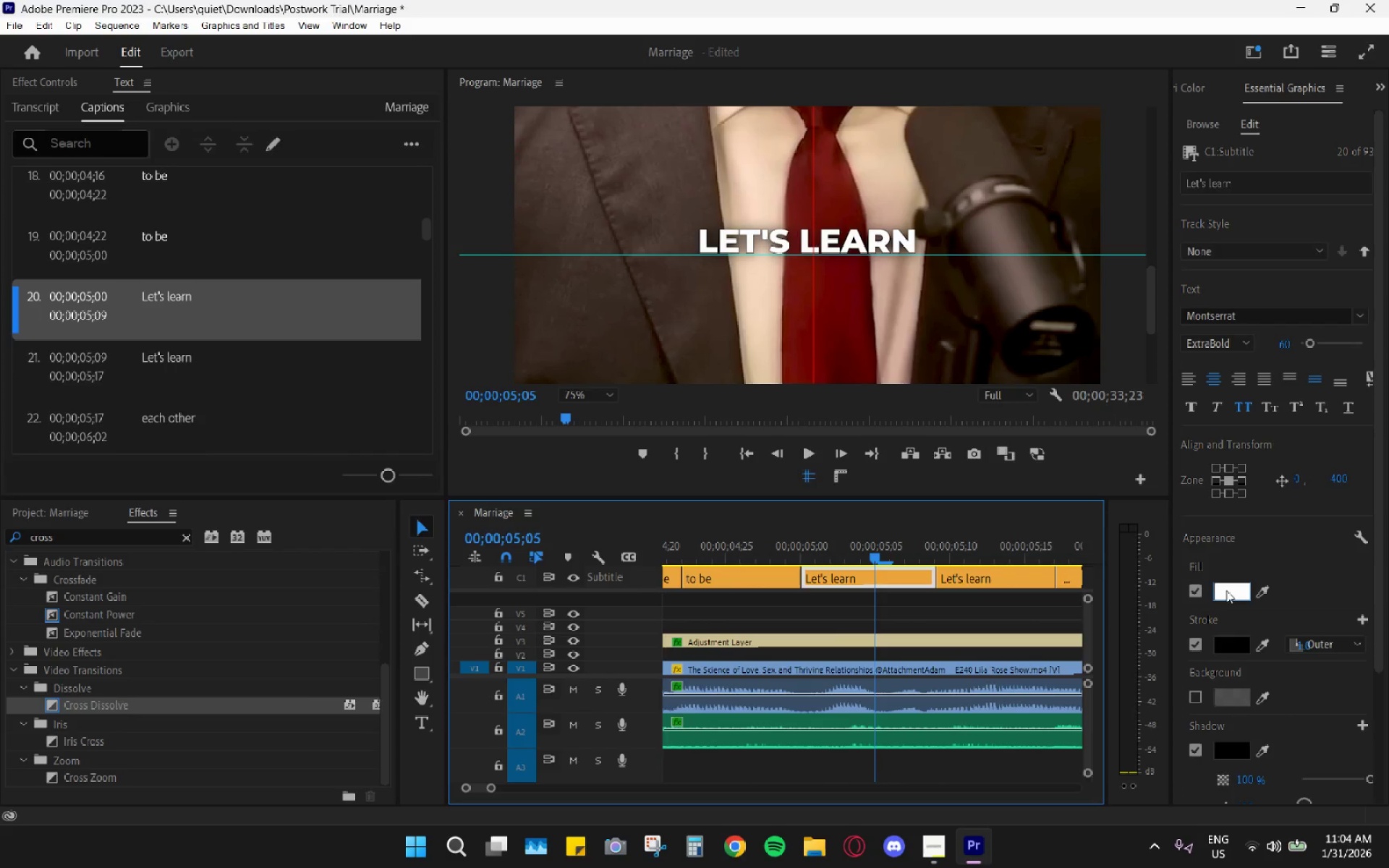 
left_click([1227, 597])
 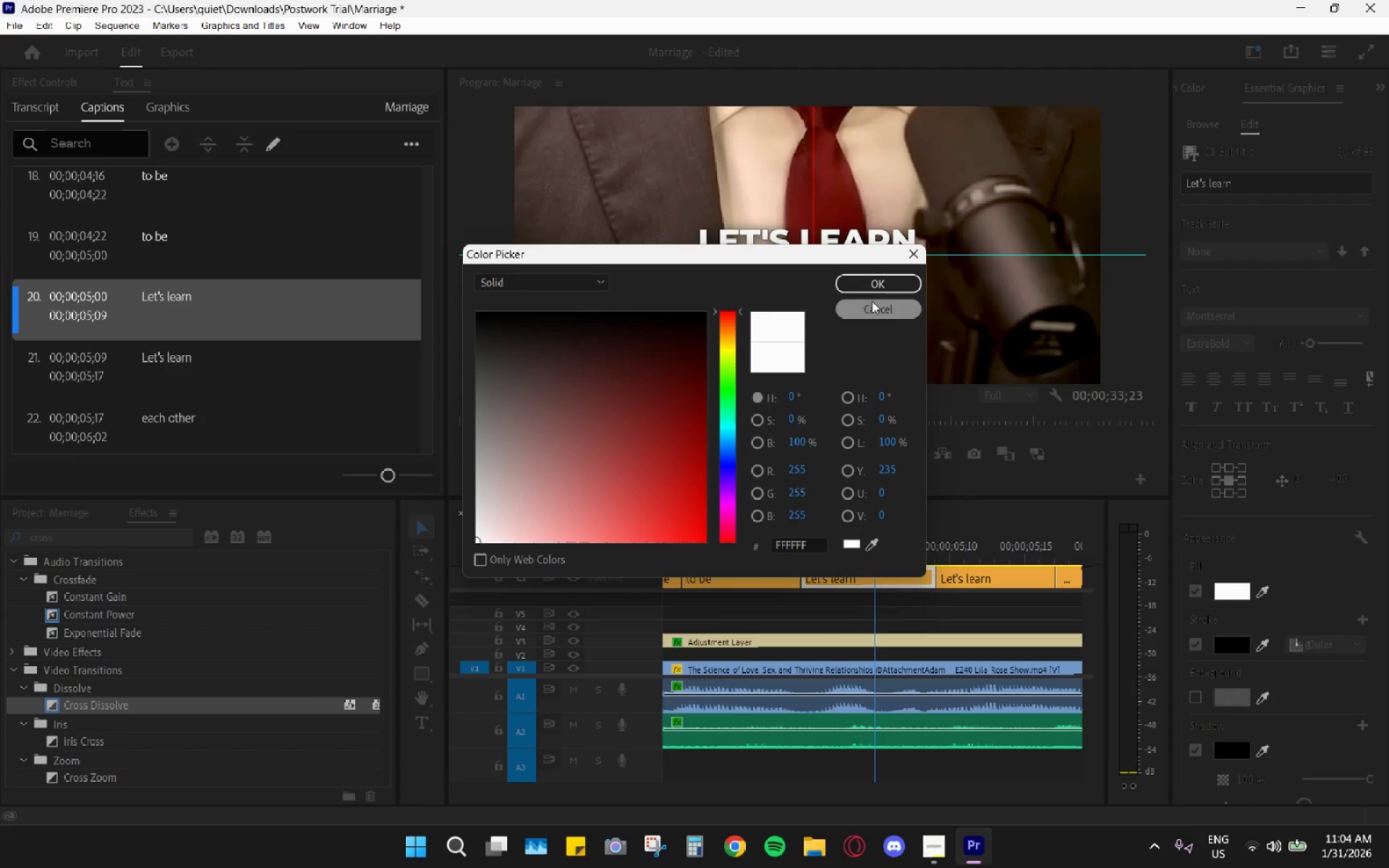 
left_click([886, 314])
 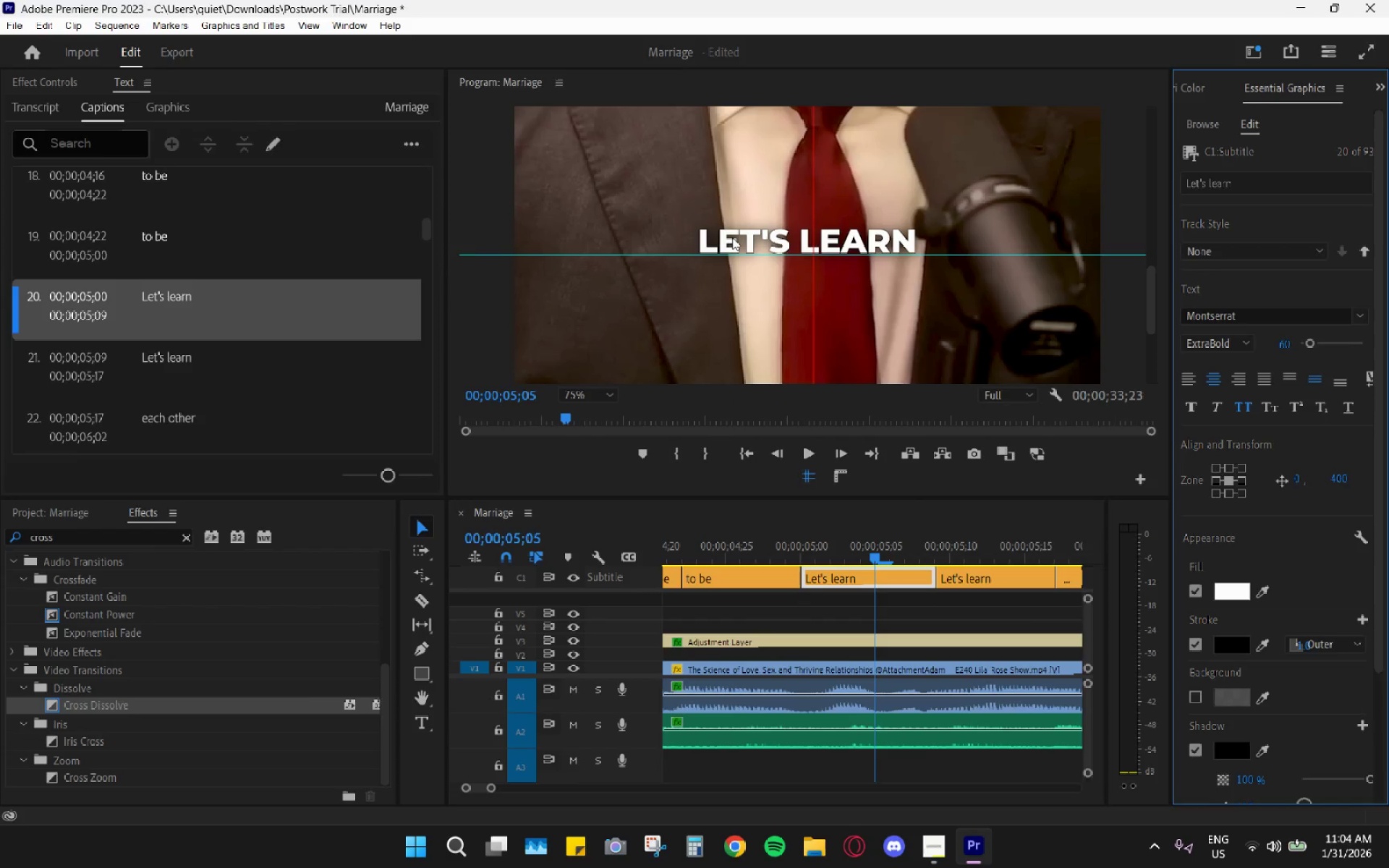 
double_click([733, 237])
 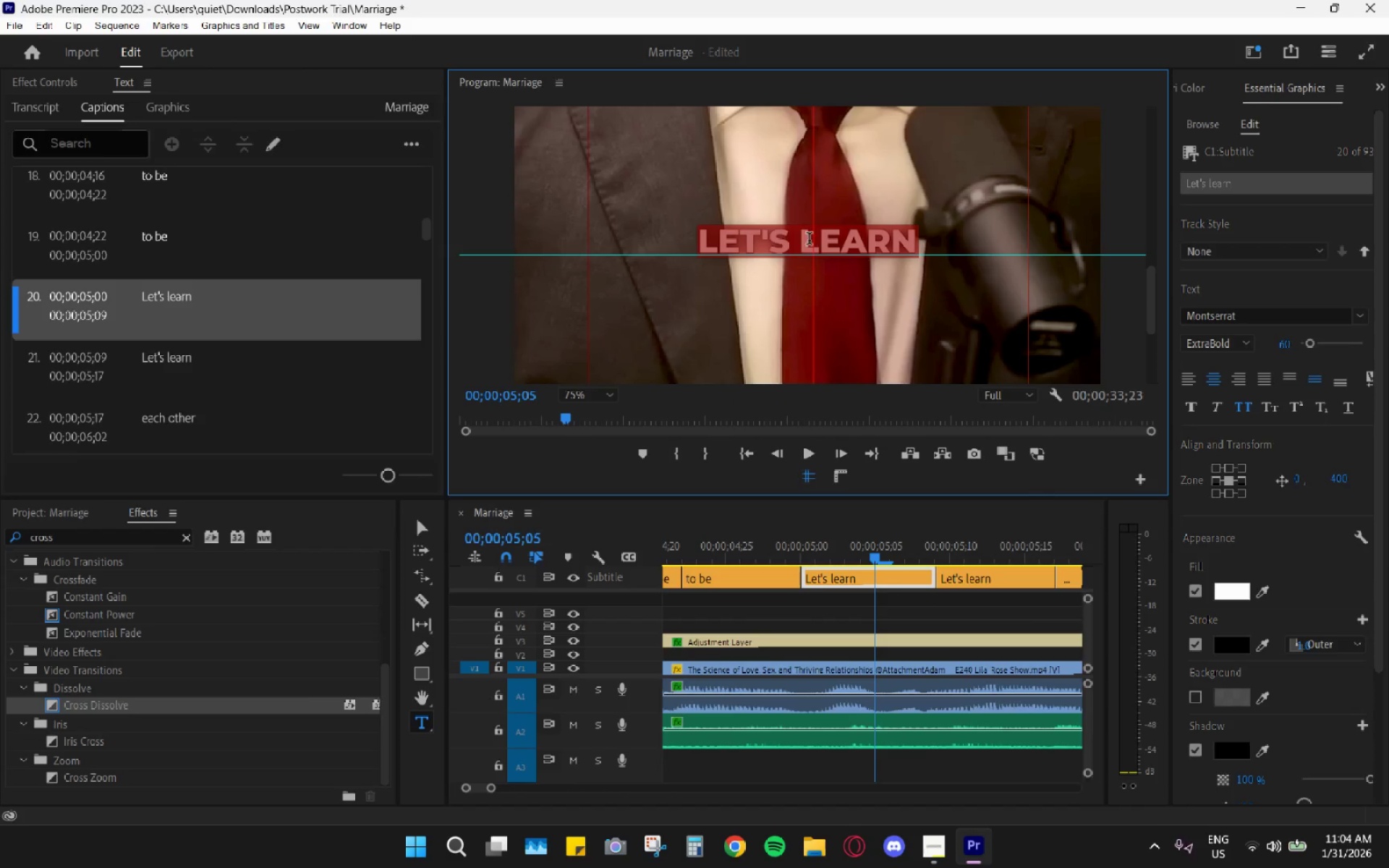 
left_click([787, 247])
 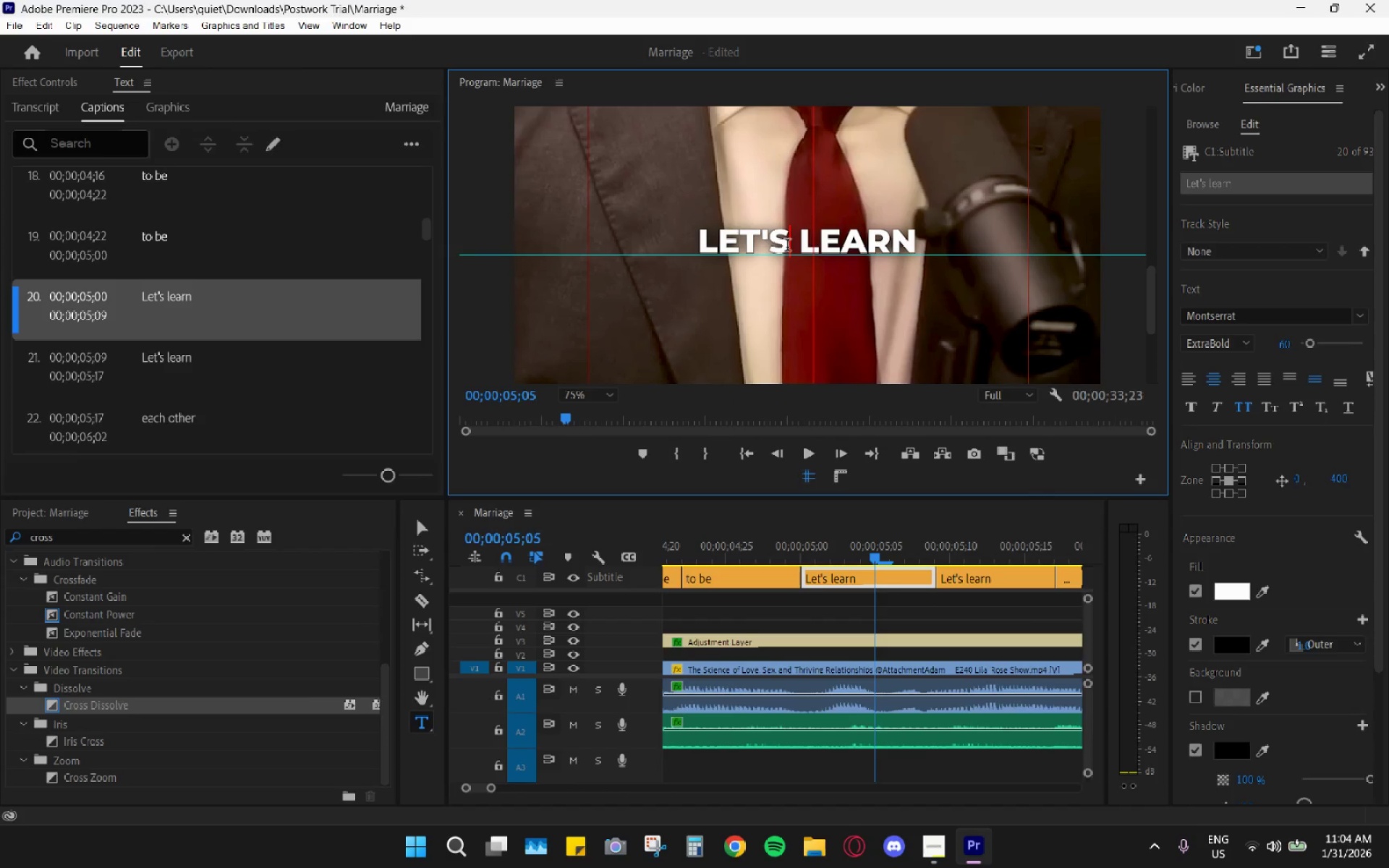 
left_click_drag(start_coordinate=[787, 247], to_coordinate=[699, 243])
 